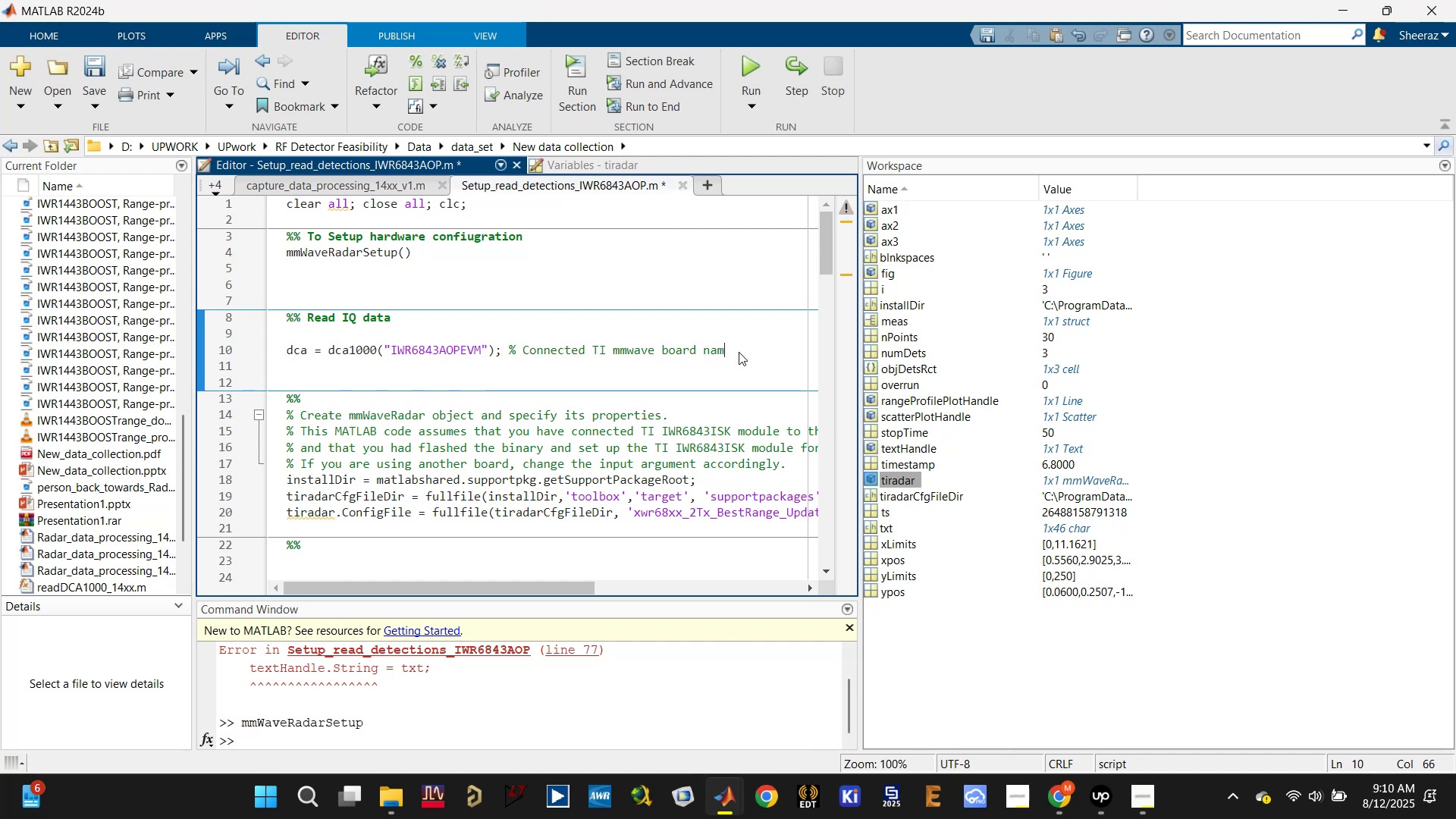 
key(Backspace)
 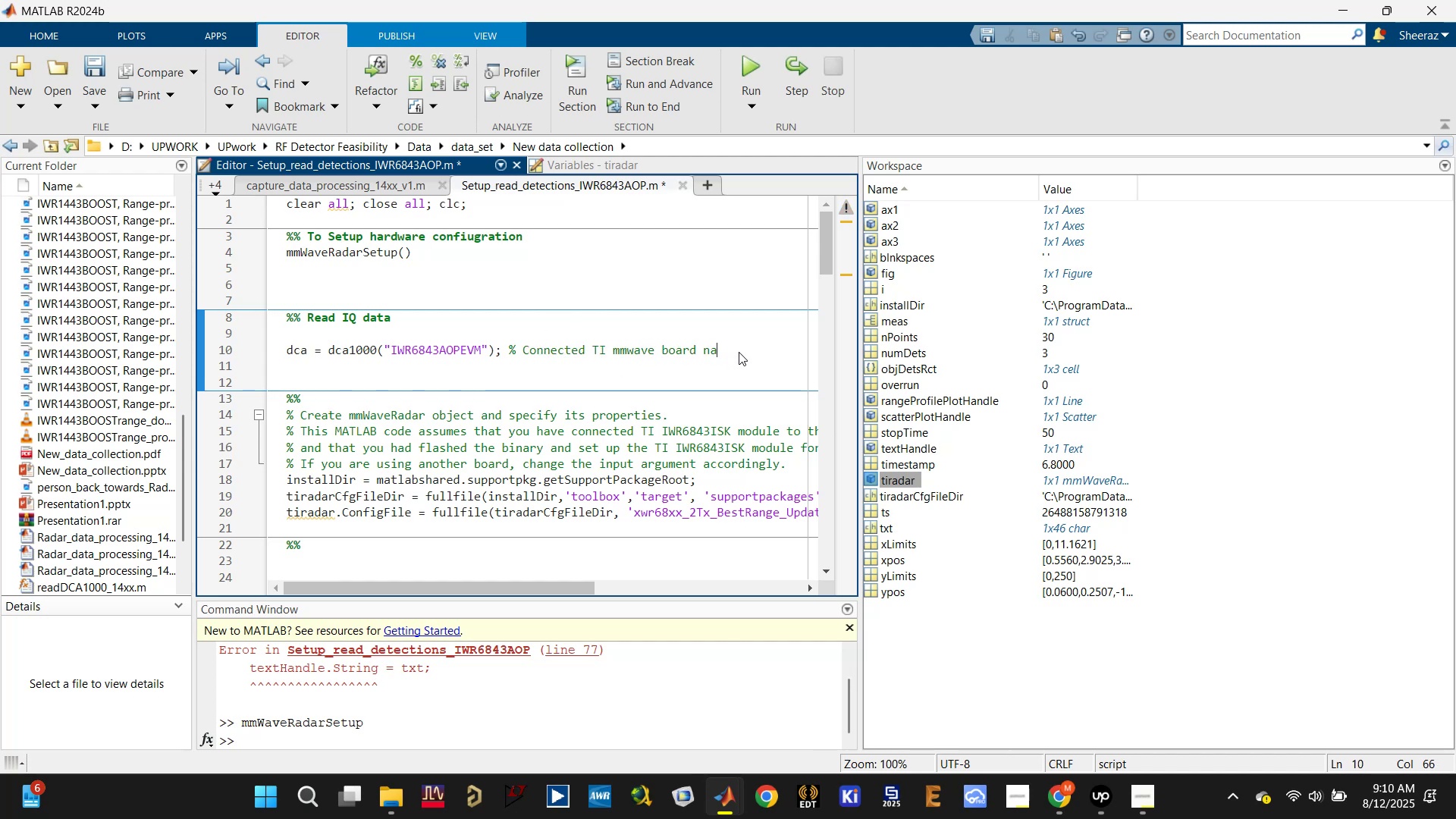 
key(Backspace)
 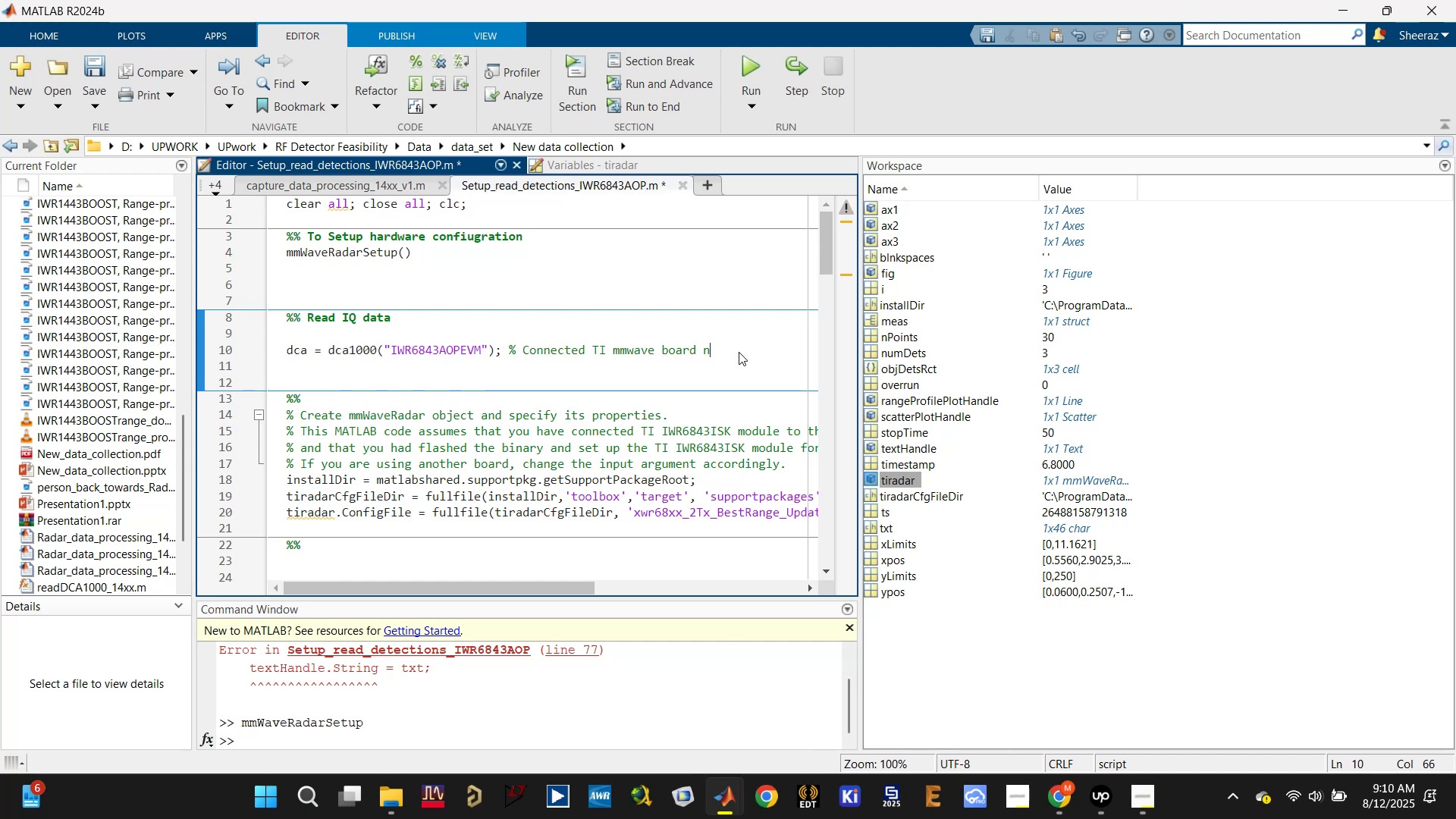 
key(Backspace)
 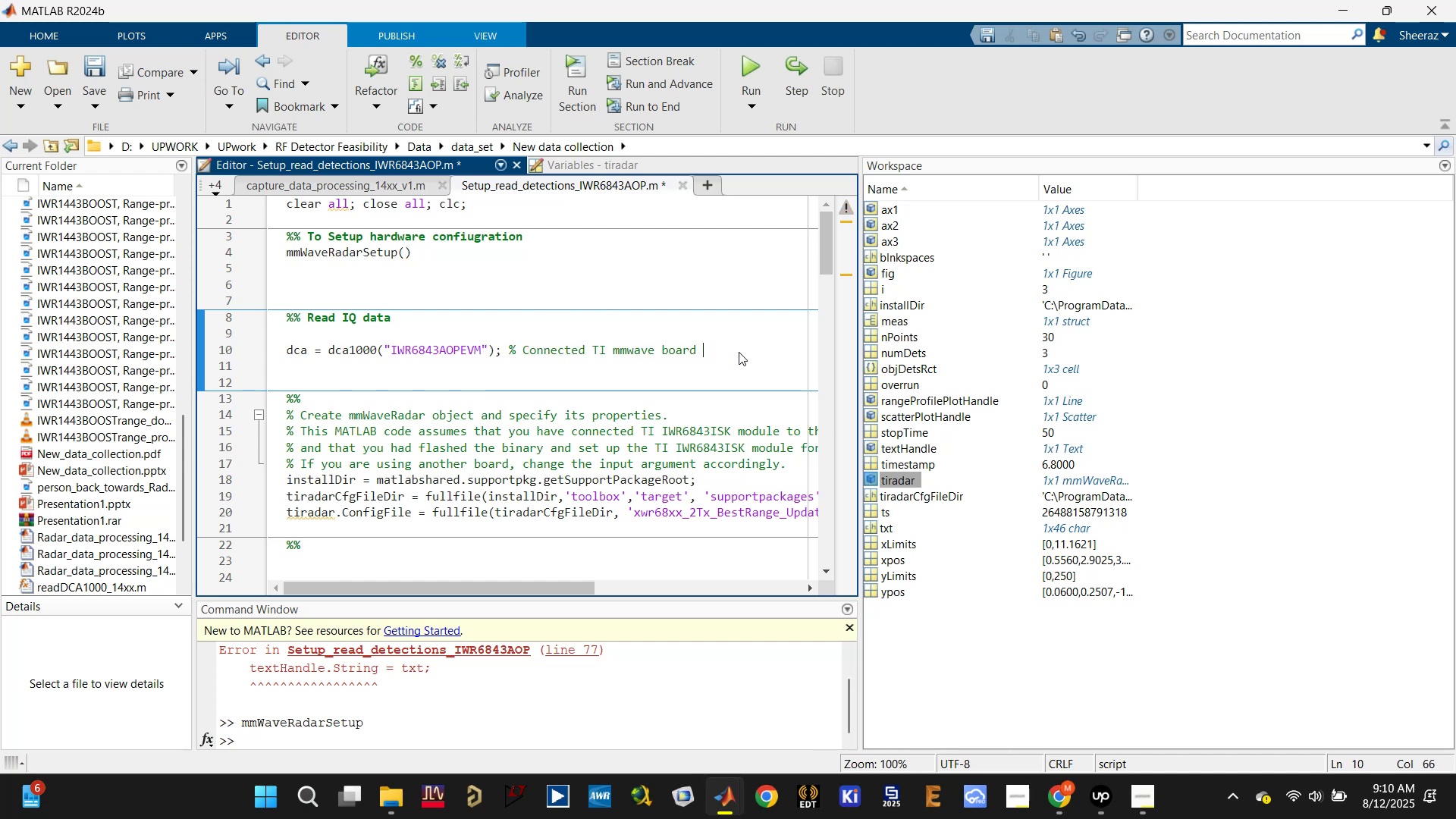 
key(Backspace)
 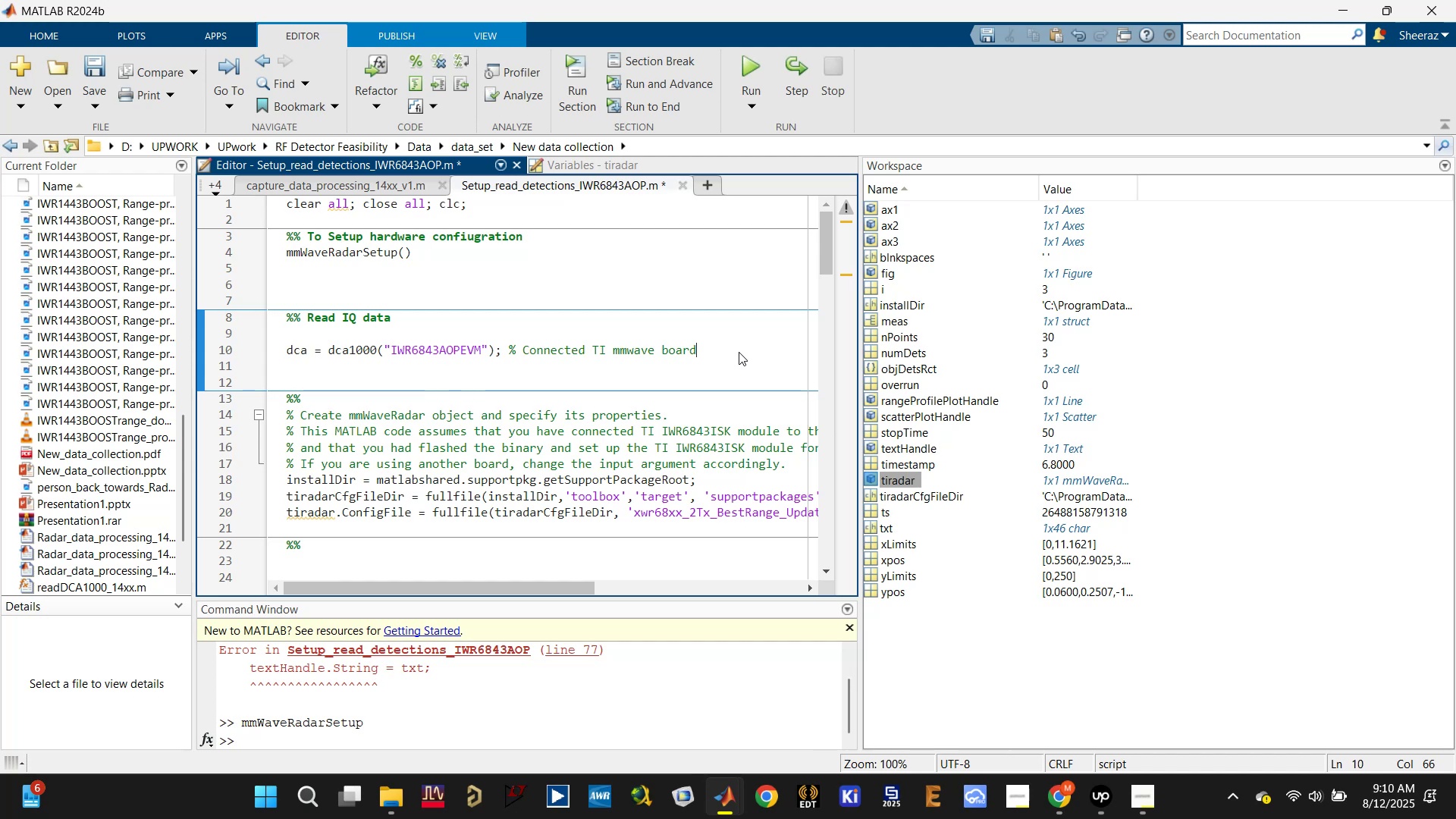 
key(Enter)
 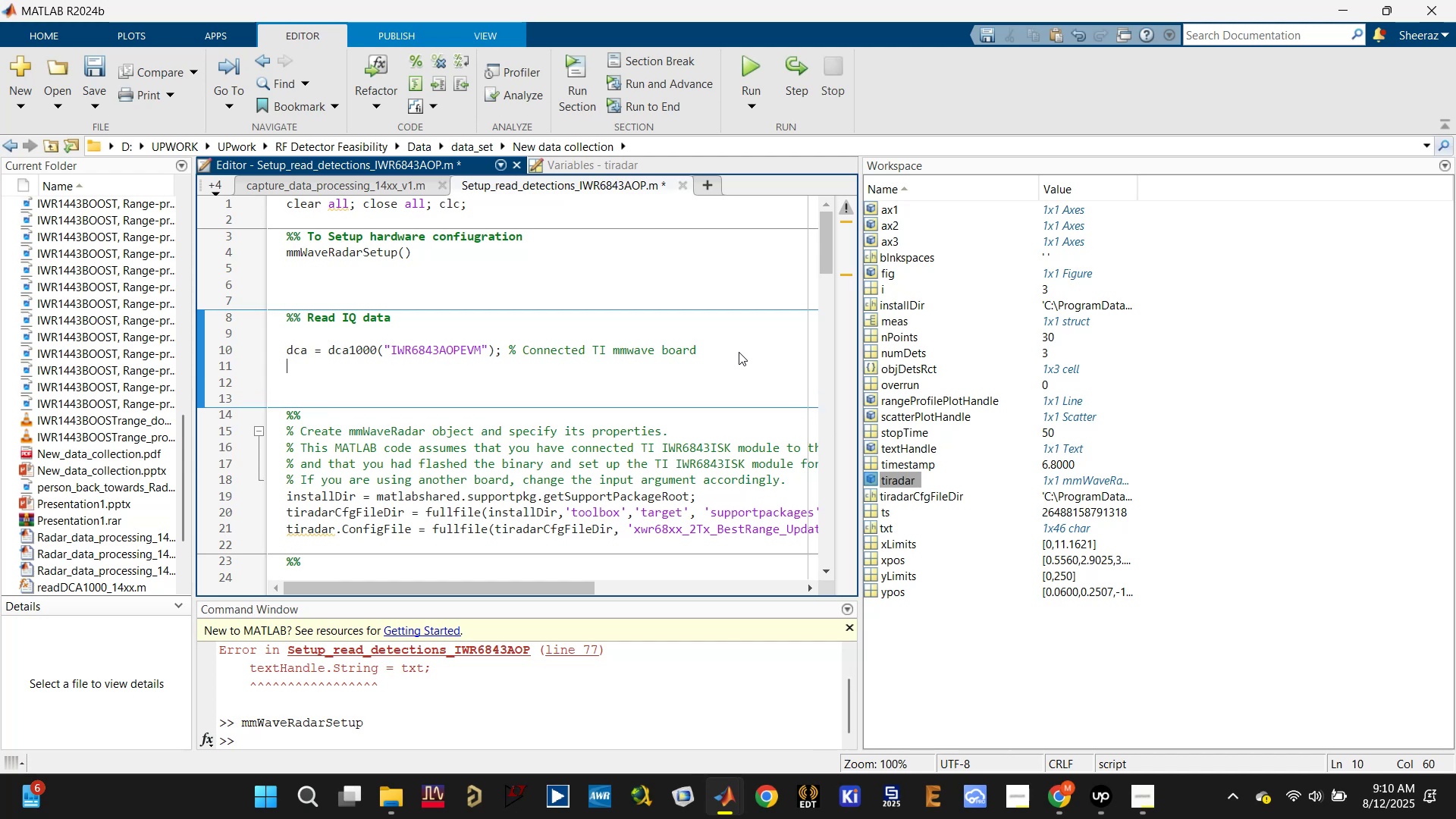 
key(Control+S)
 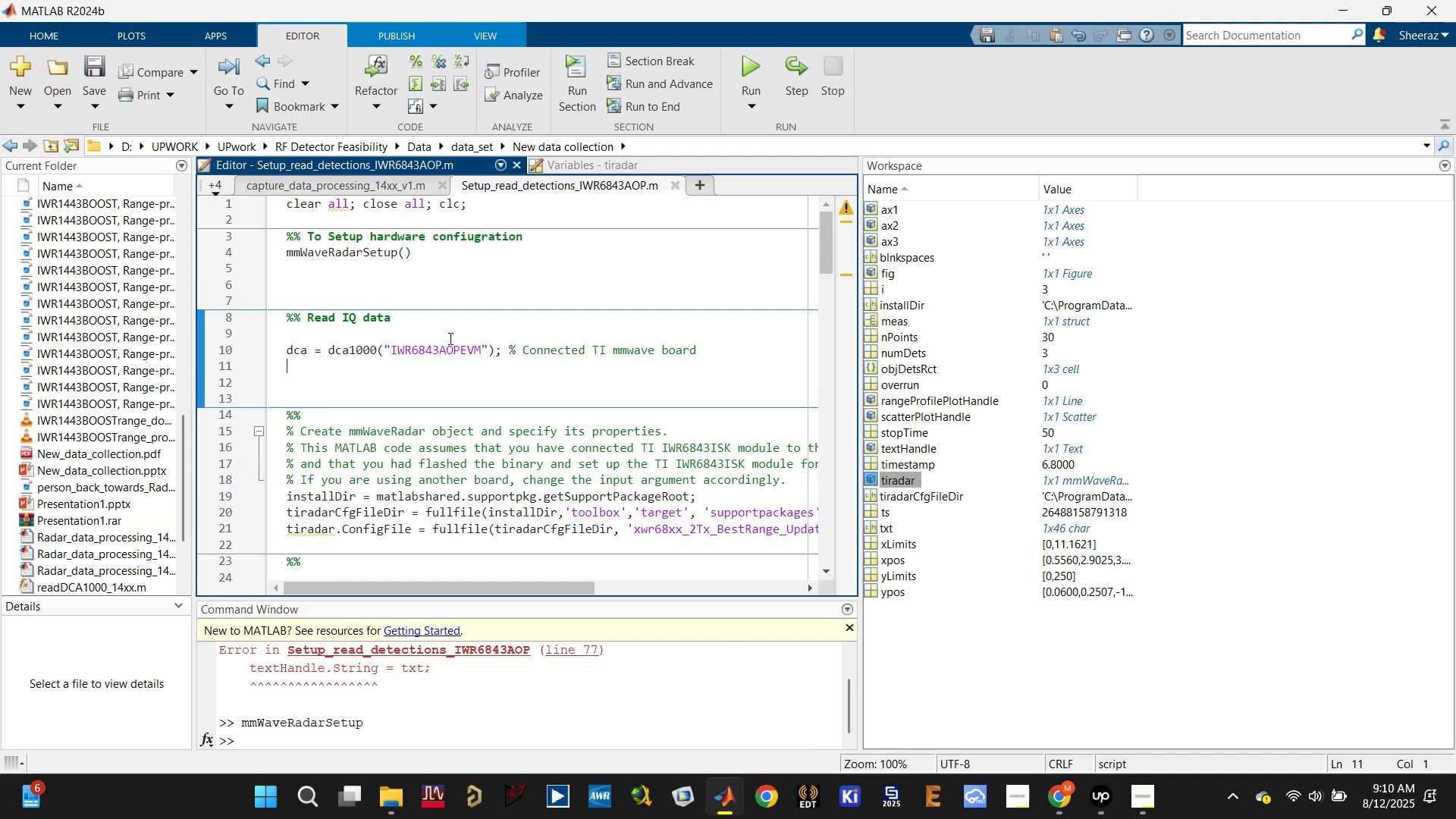 
left_click([450, 327])
 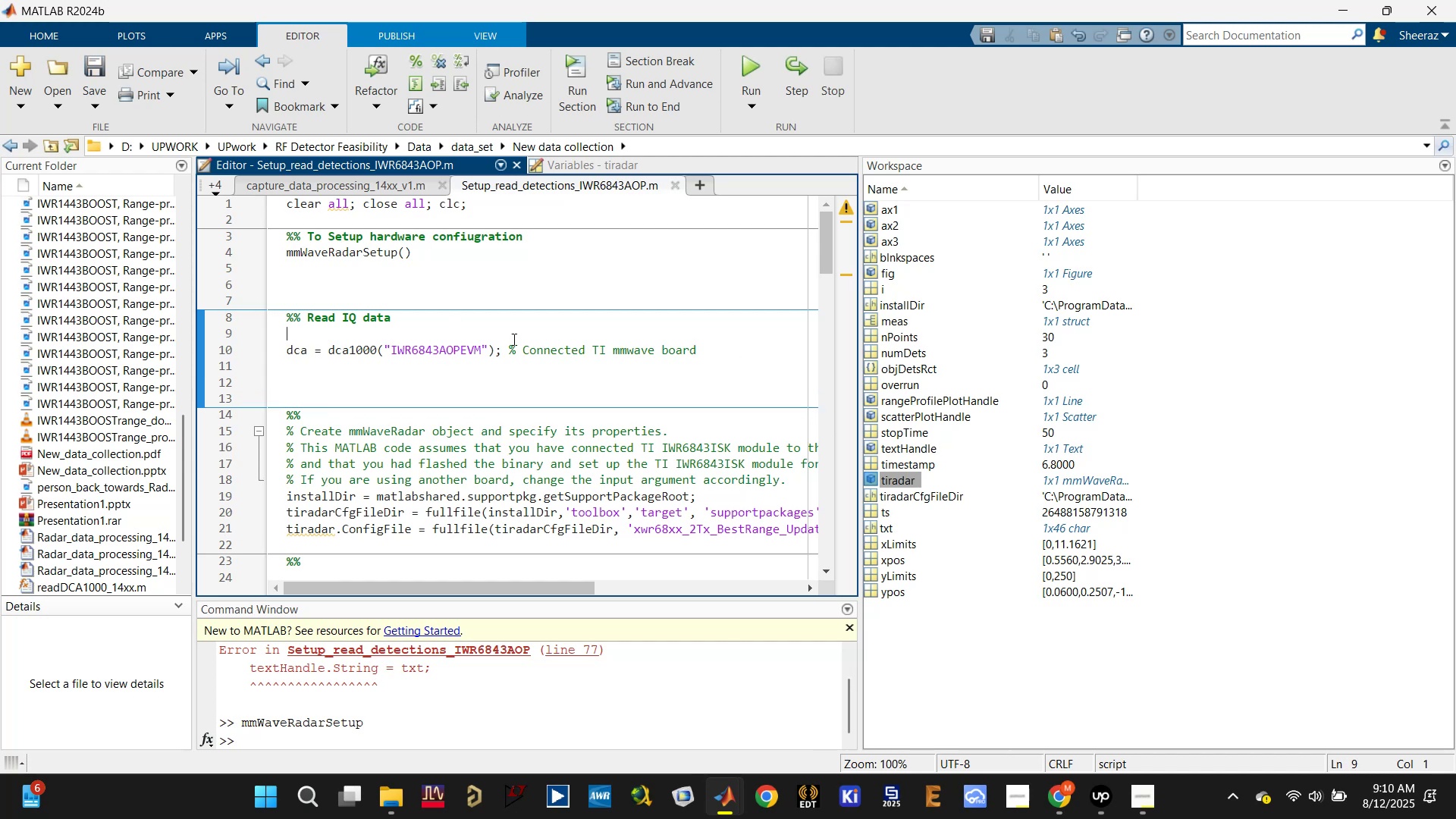 
left_click([521, 346])
 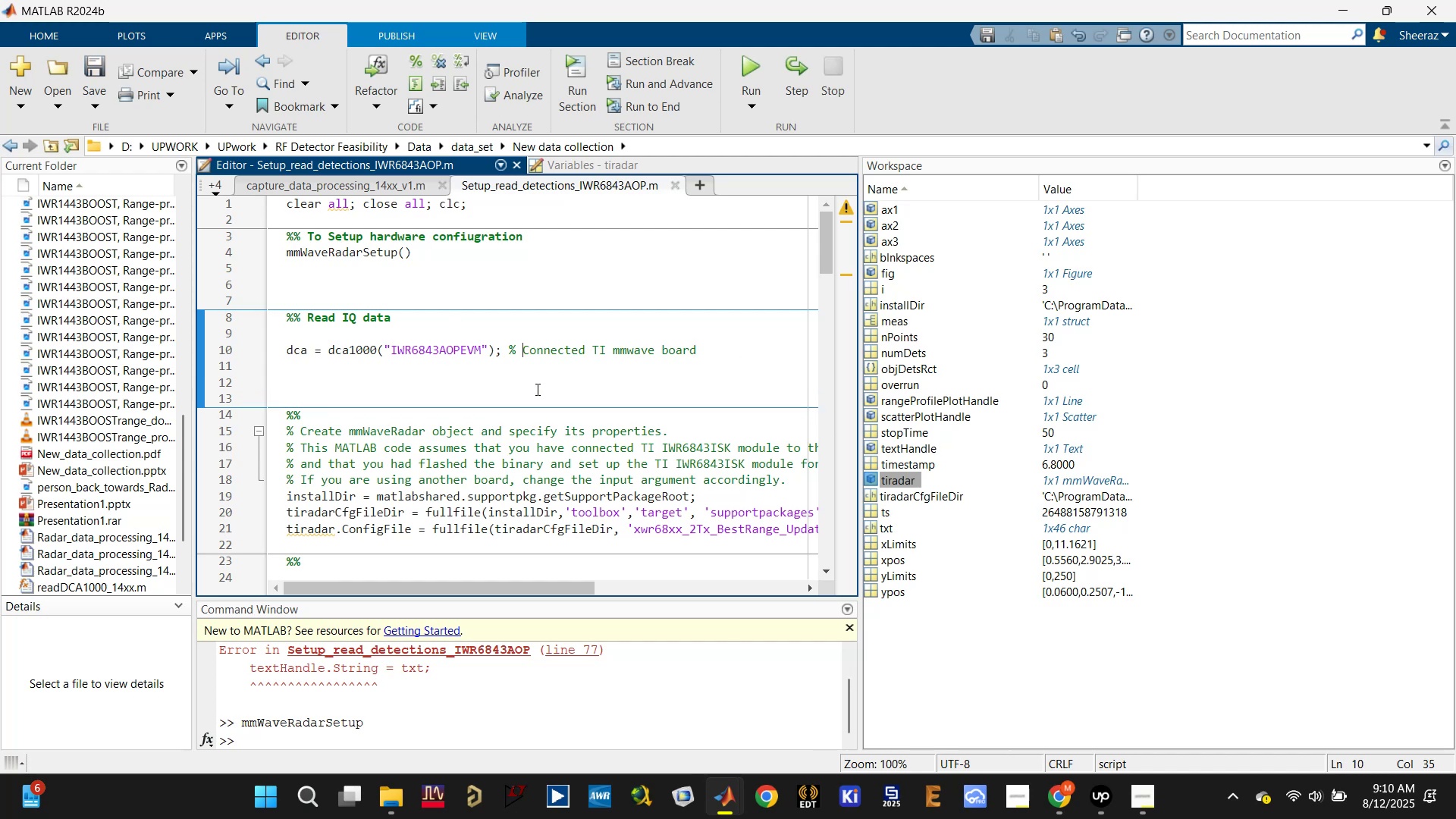 
type(Cre)
 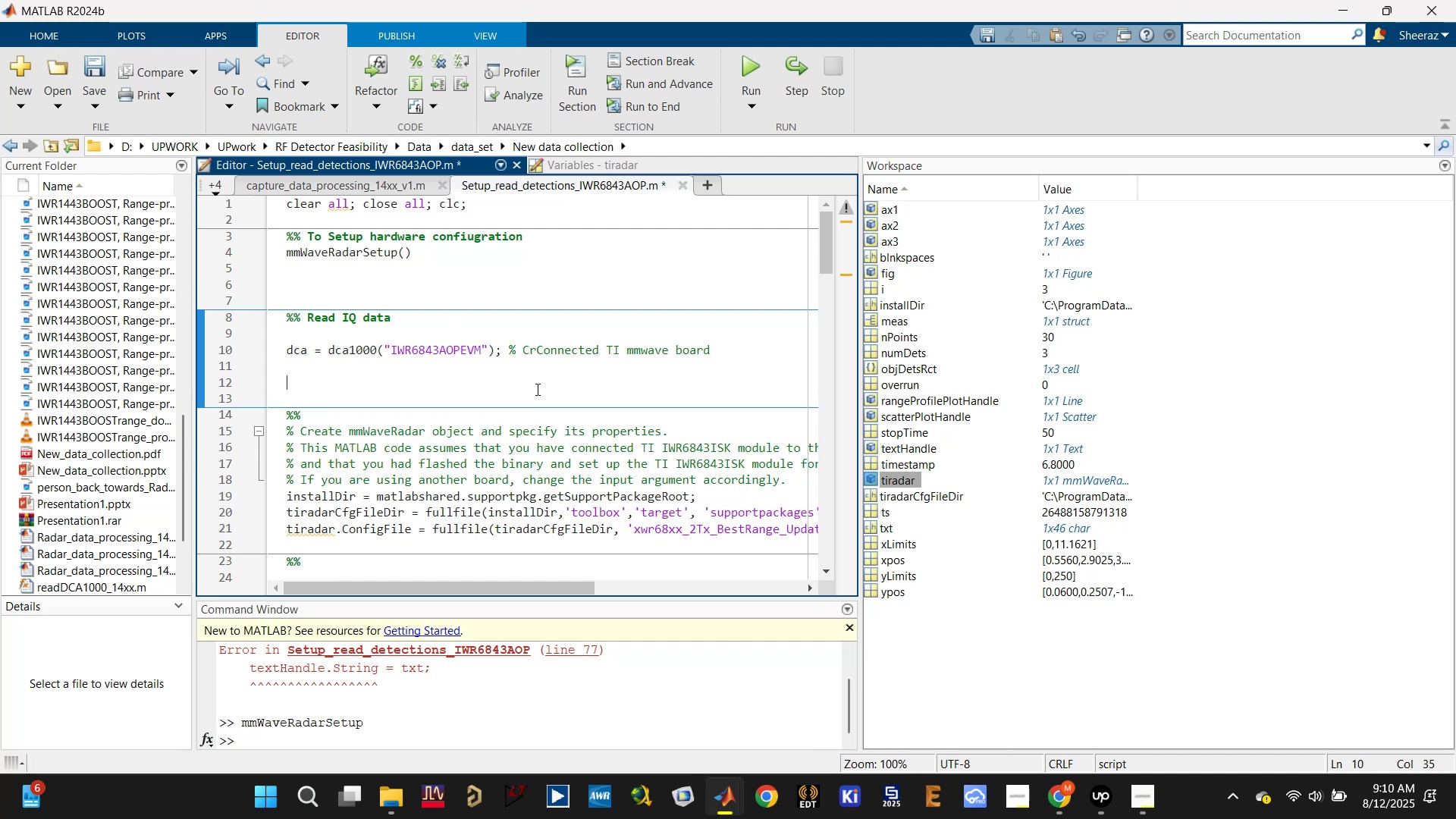 
left_click([536, 389])
 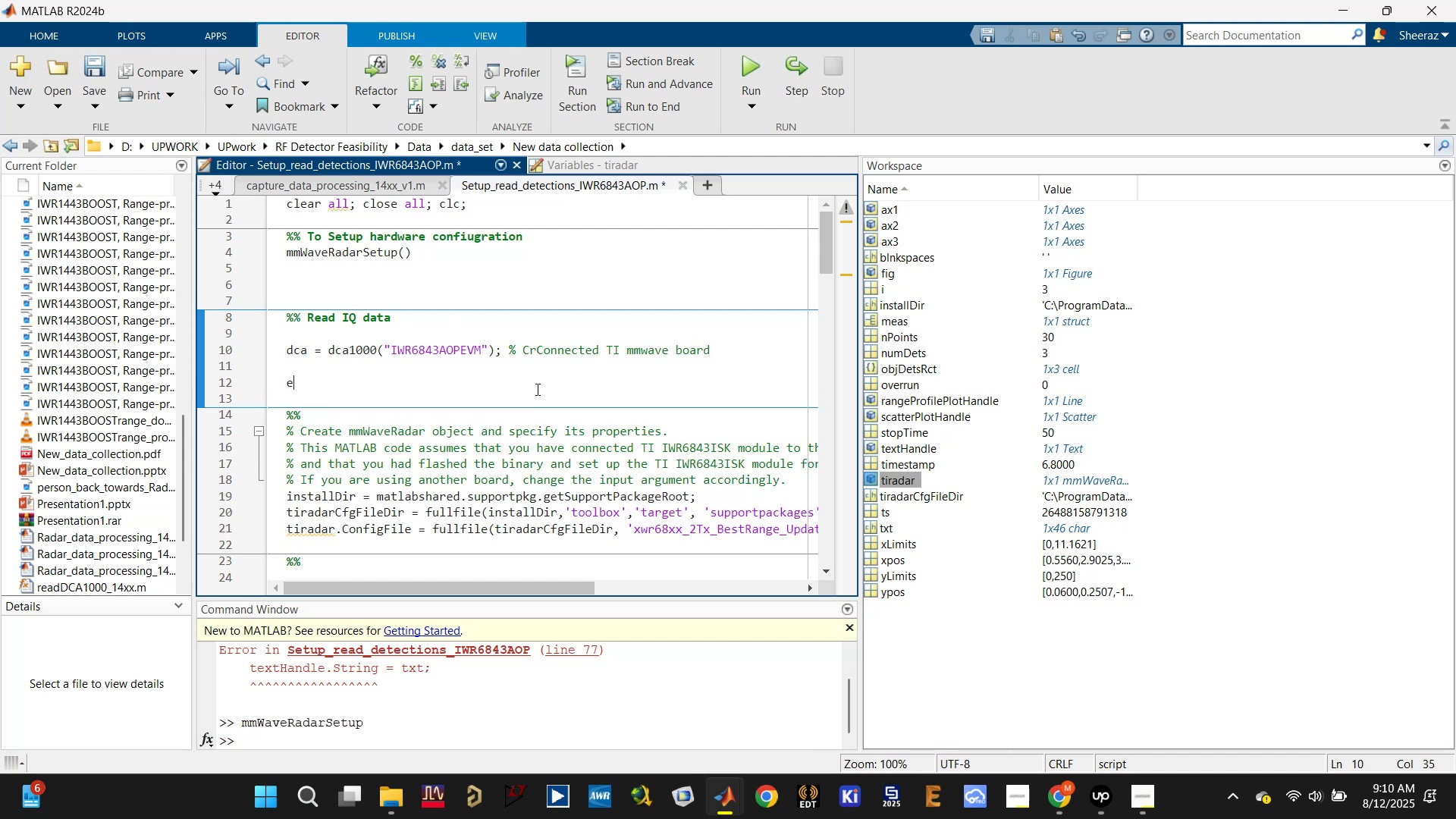 
type(at)
key(Backspace)
key(Backspace)
key(Backspace)
key(Backspace)
 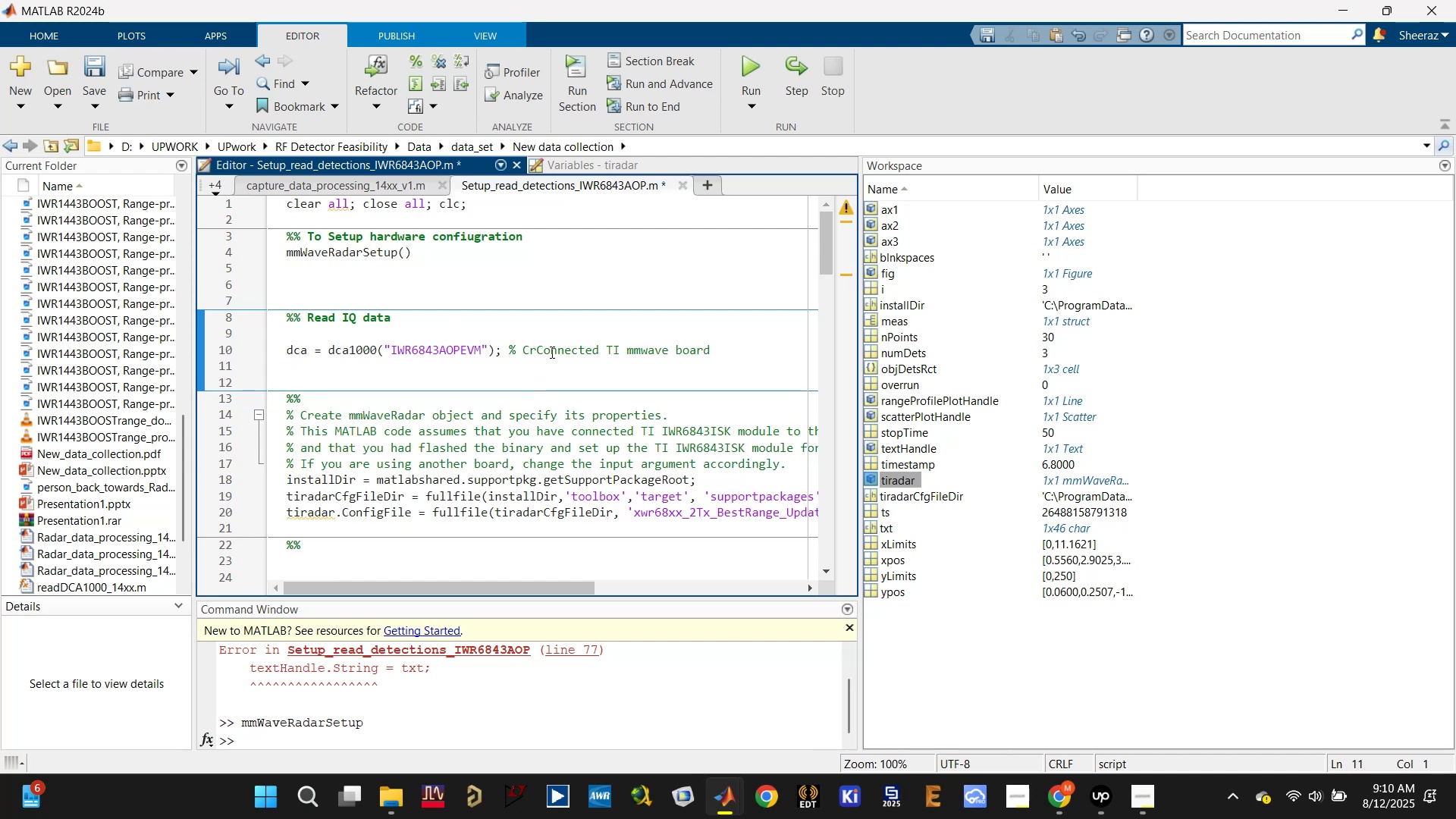 
left_click([536, 348])
 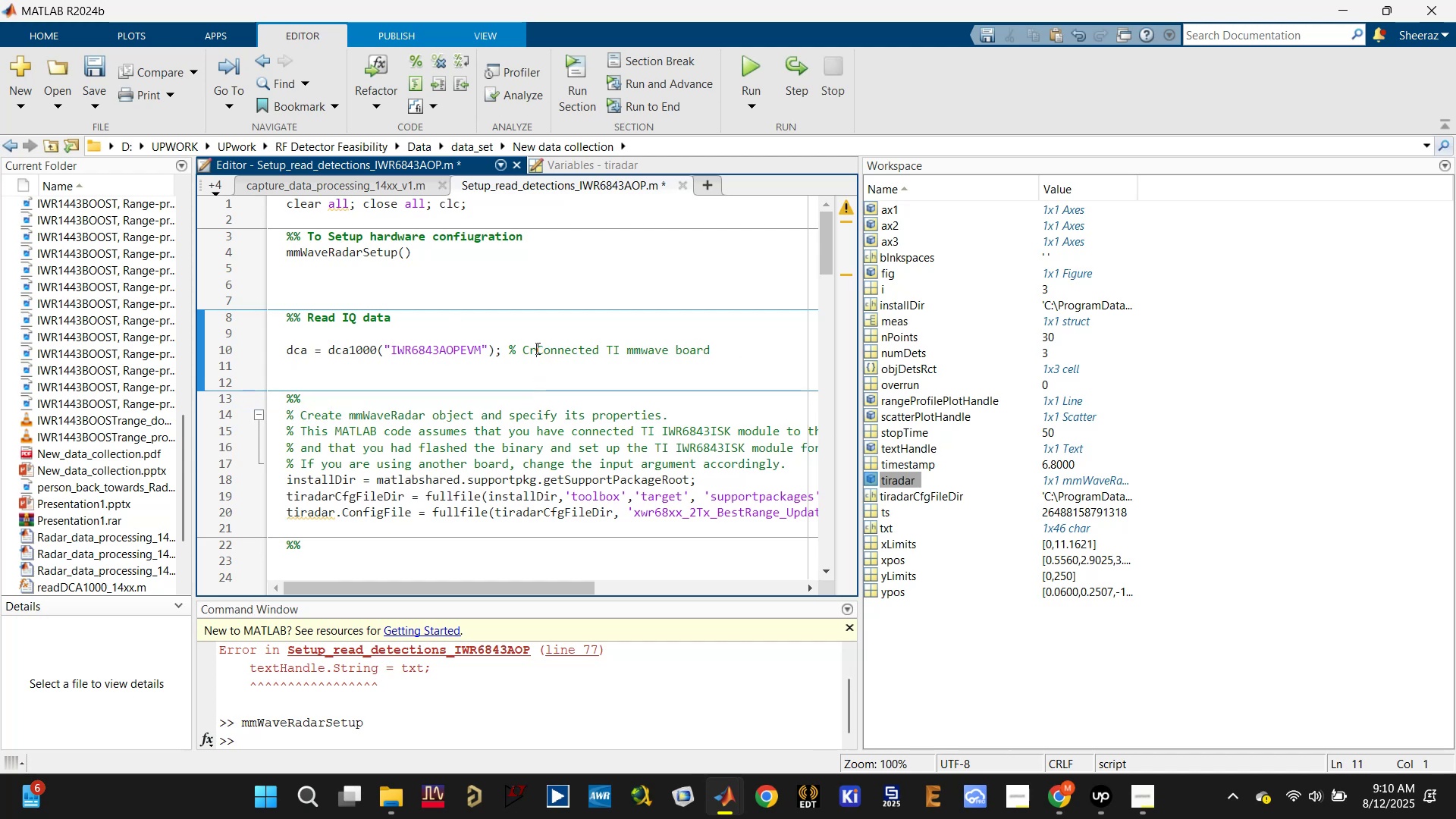 
type(eate )
 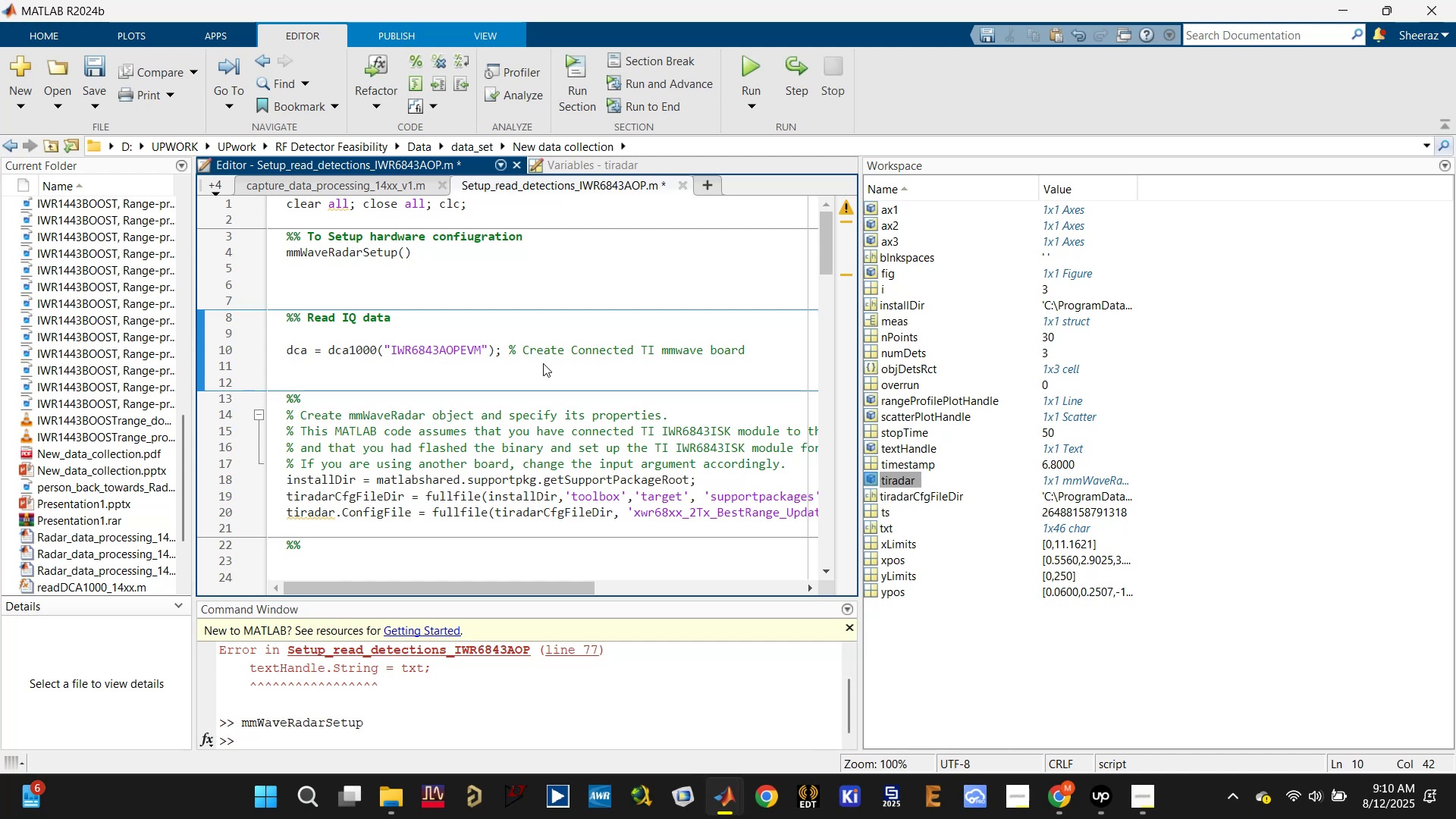 
key(Enter)
 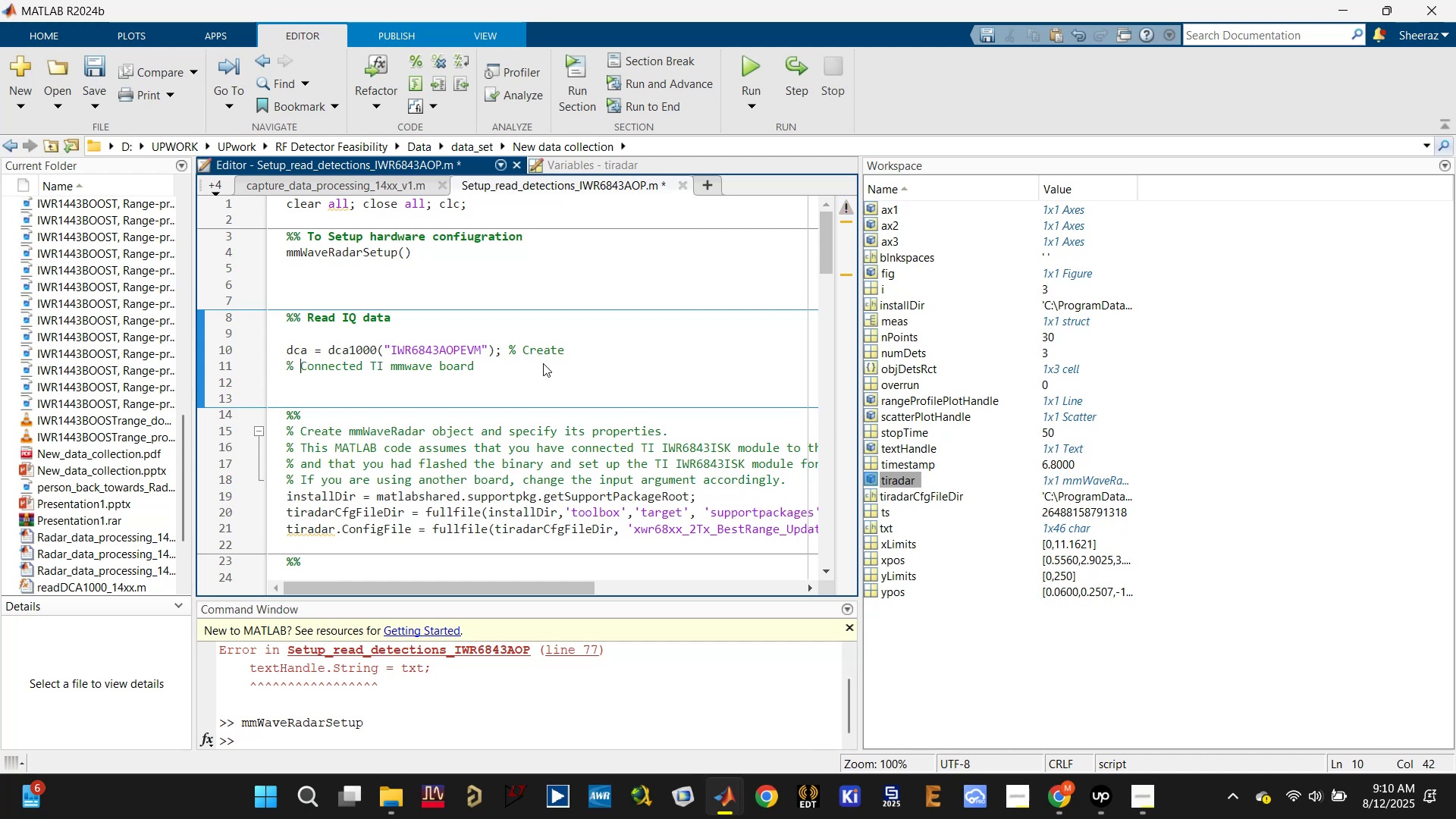 
type(o)
key(Backspace)
key(Backspace)
key(Backspace)
key(Backspace)
type(DCA object with [Delete]c)
 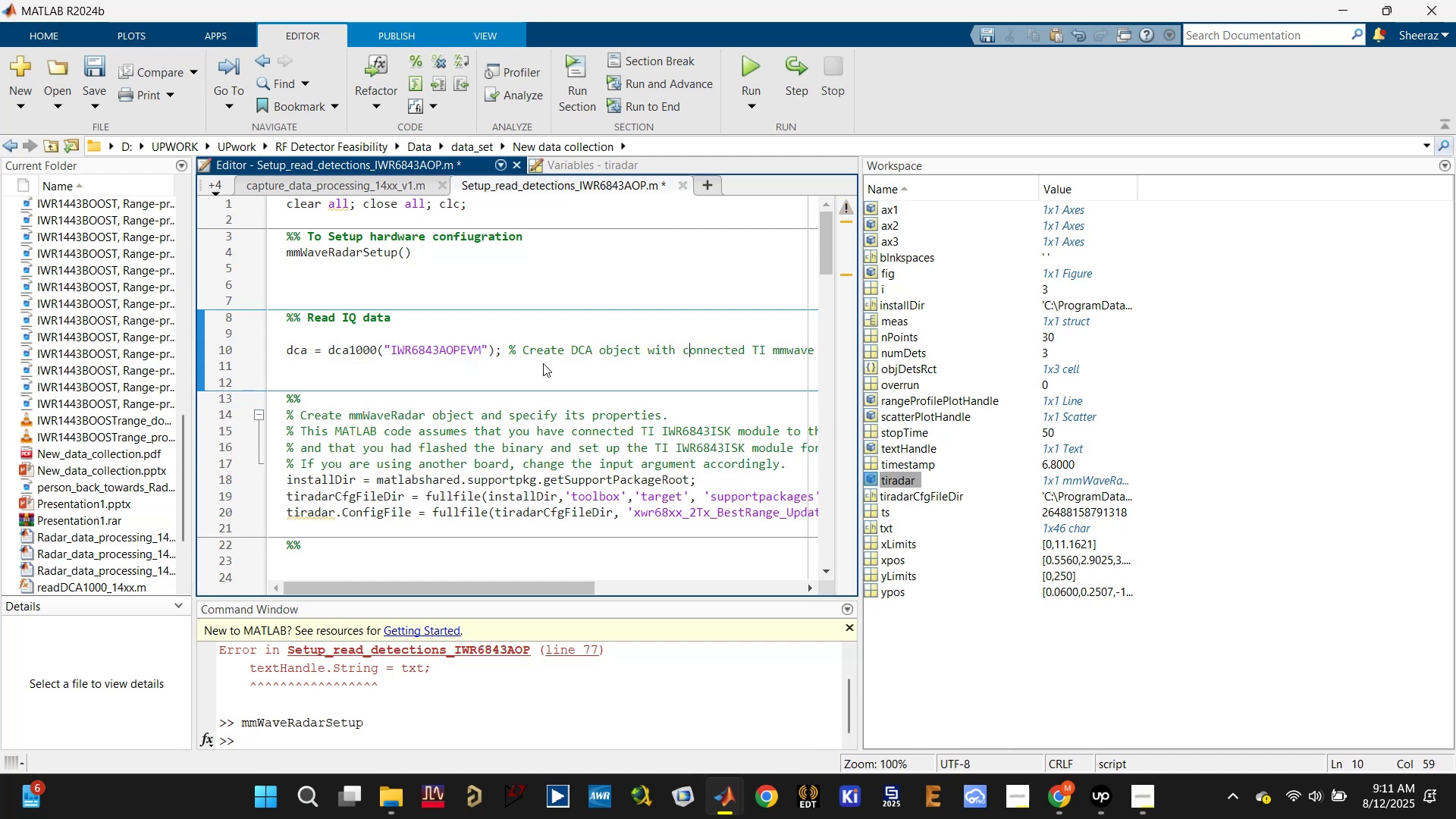 
left_click_drag(start_coordinate=[859, 352], to_coordinate=[1029, 356])
 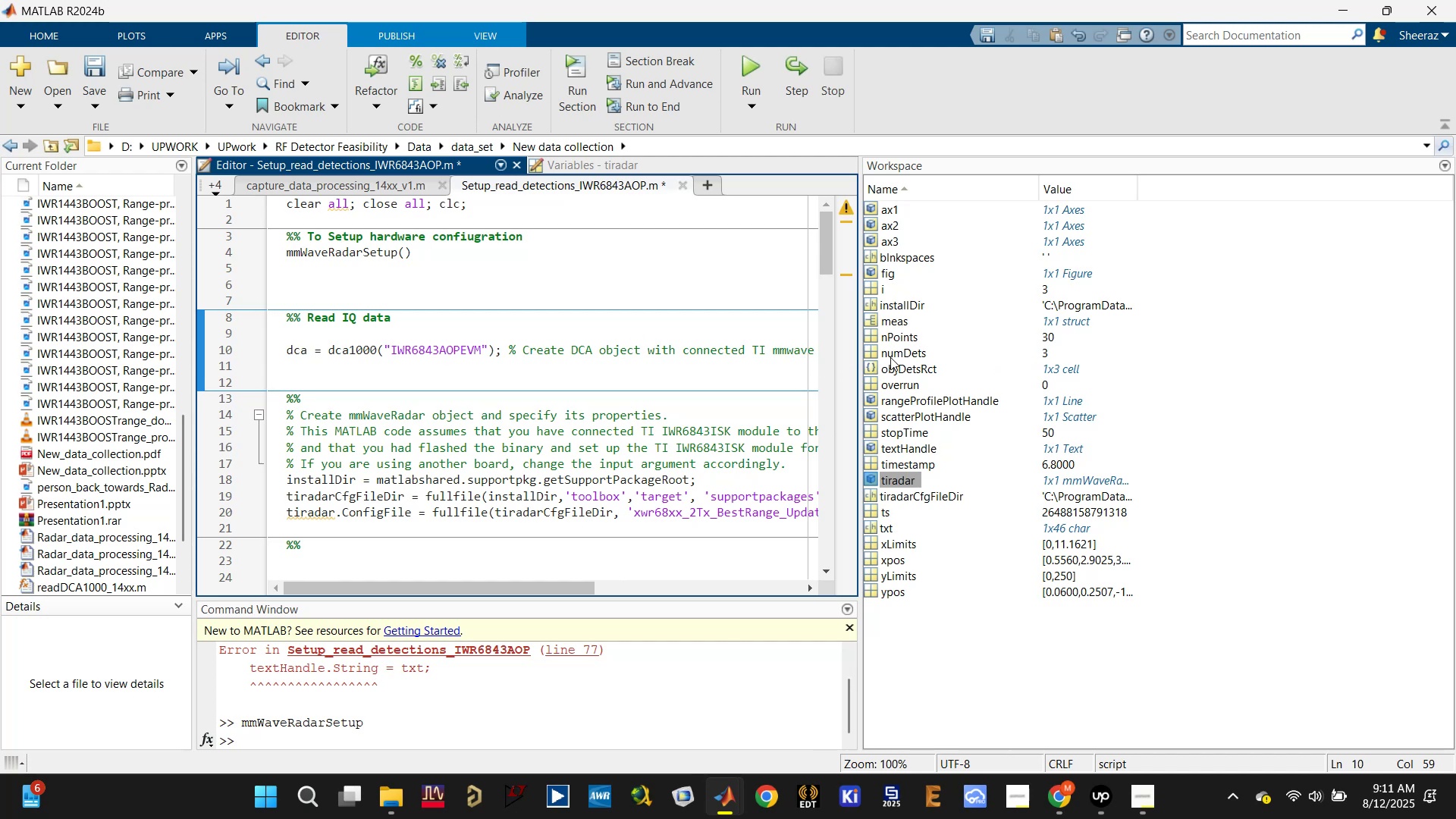 
right_click([859, 352])
 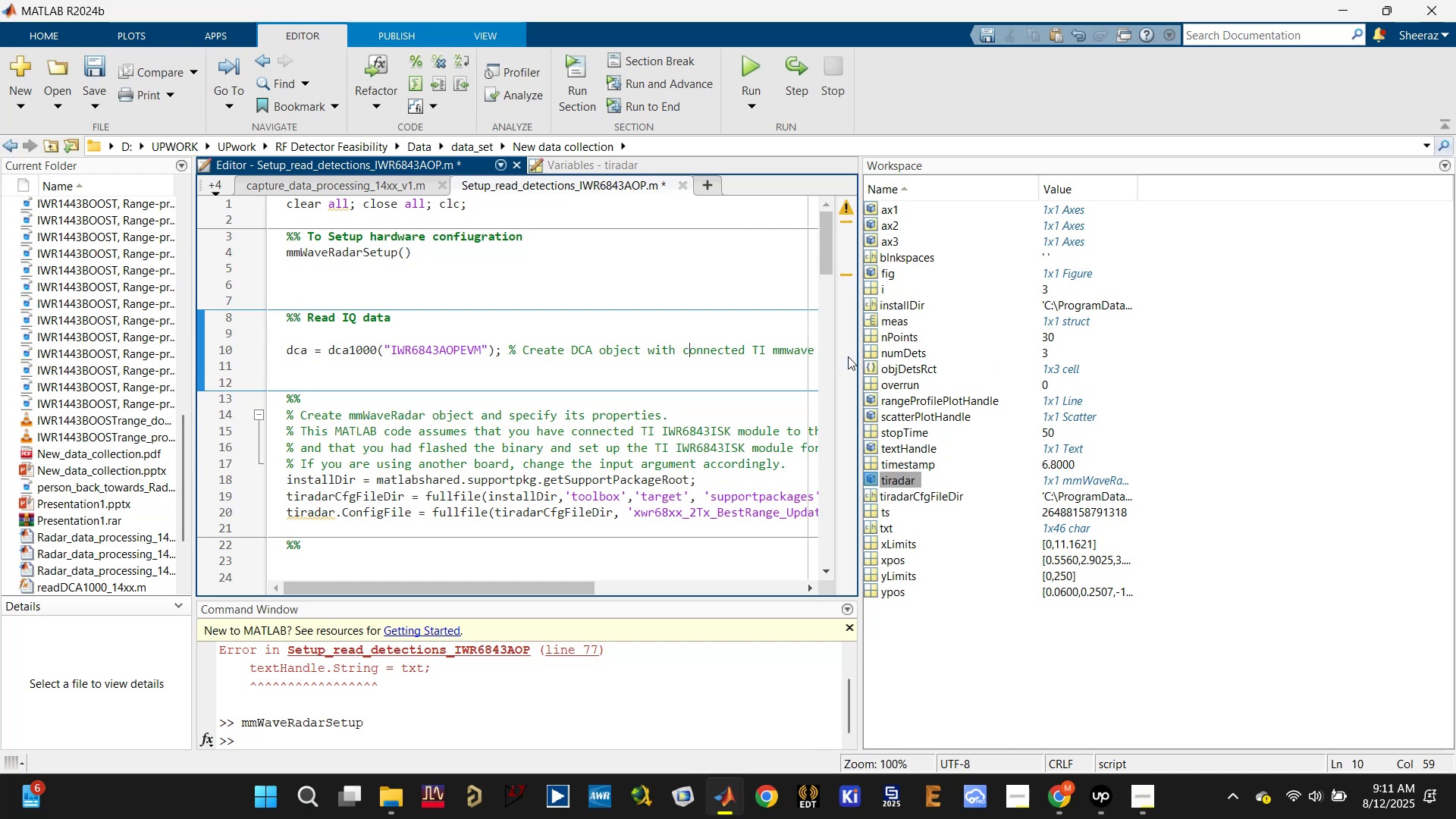 
left_click_drag(start_coordinate=[858, 355], to_coordinate=[1050, 353])
 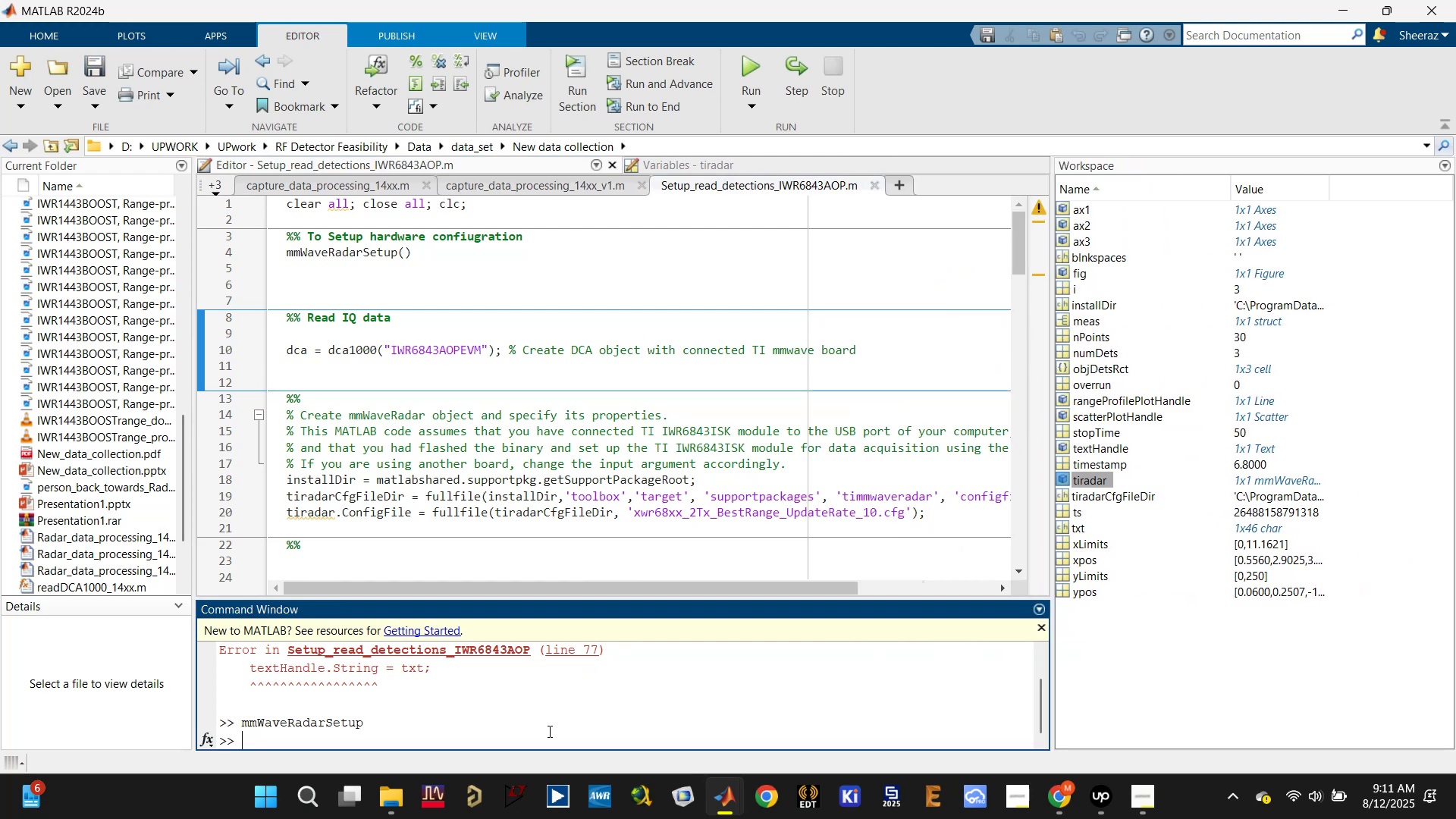 
type(clear all)
 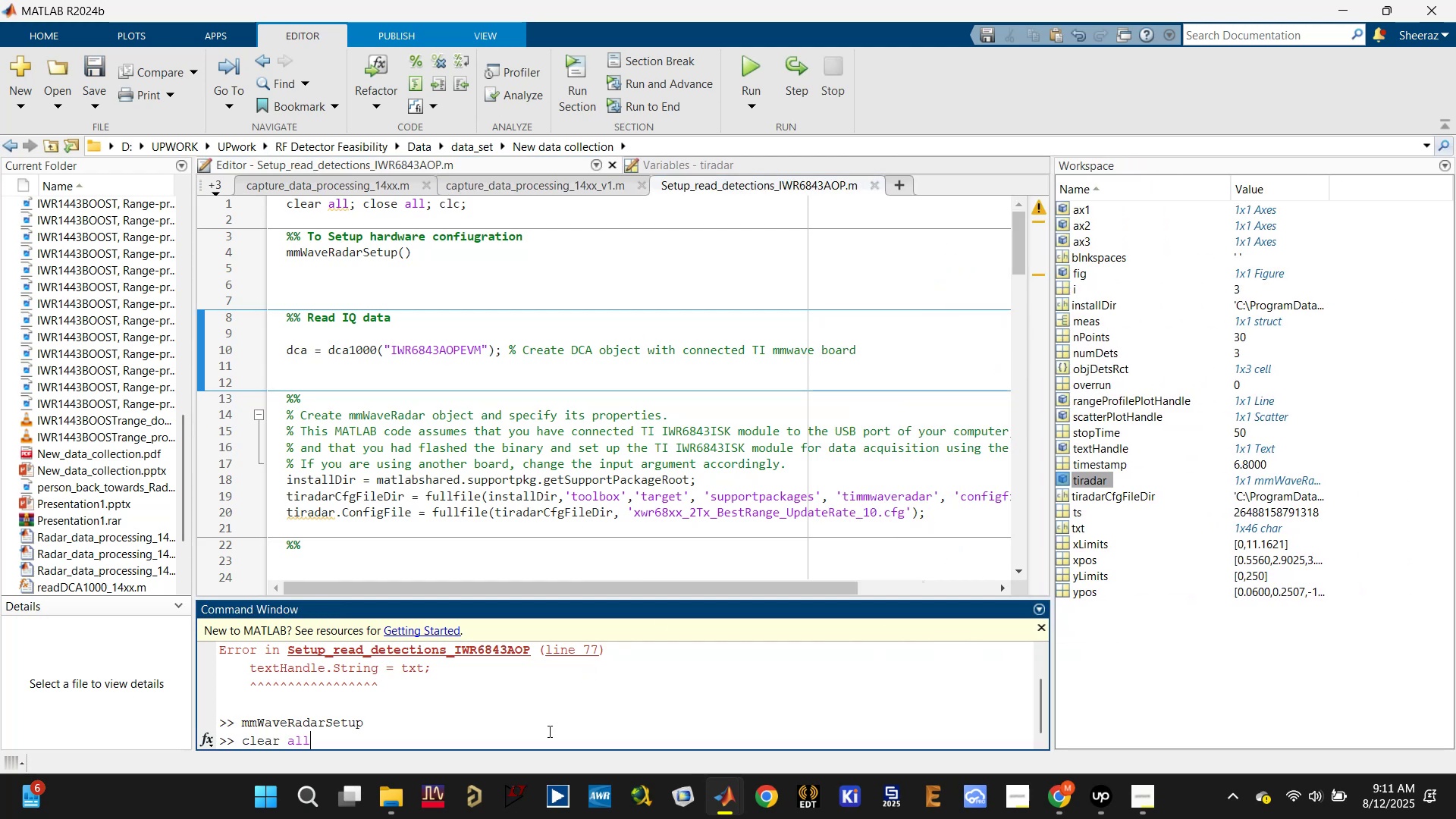 
key(Enter)
 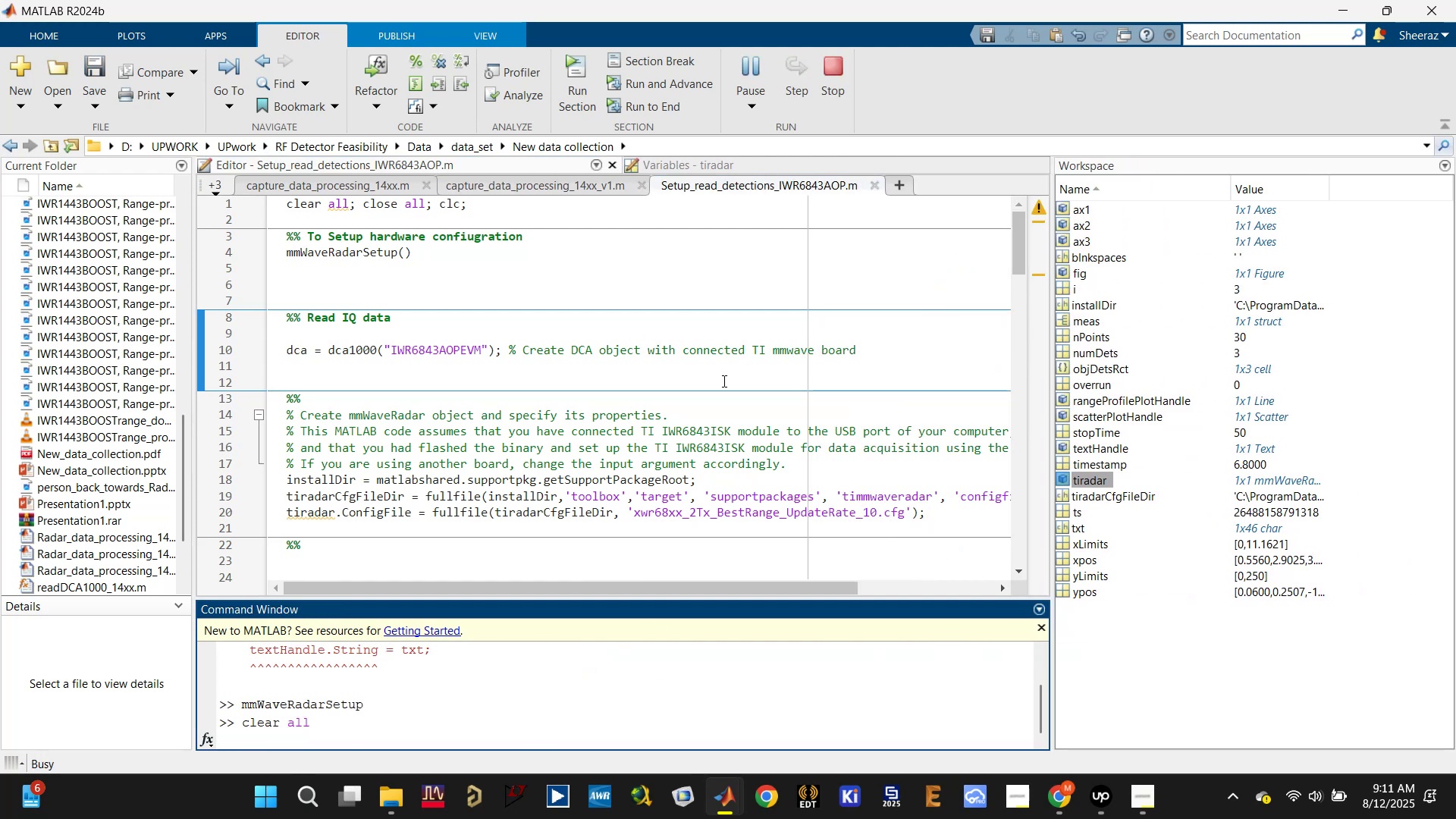 
left_click([723, 378])
 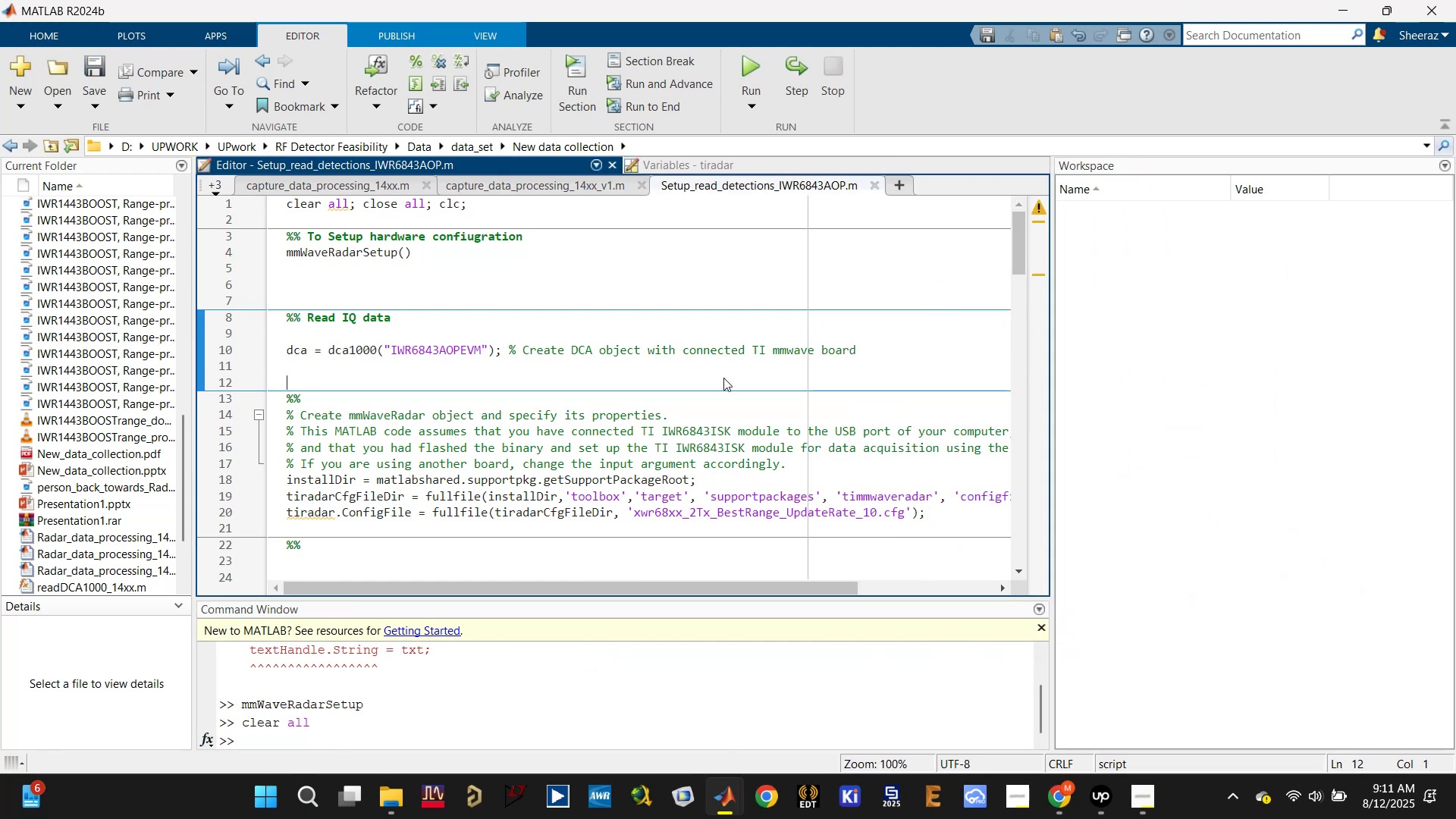 
key(Control+S)
 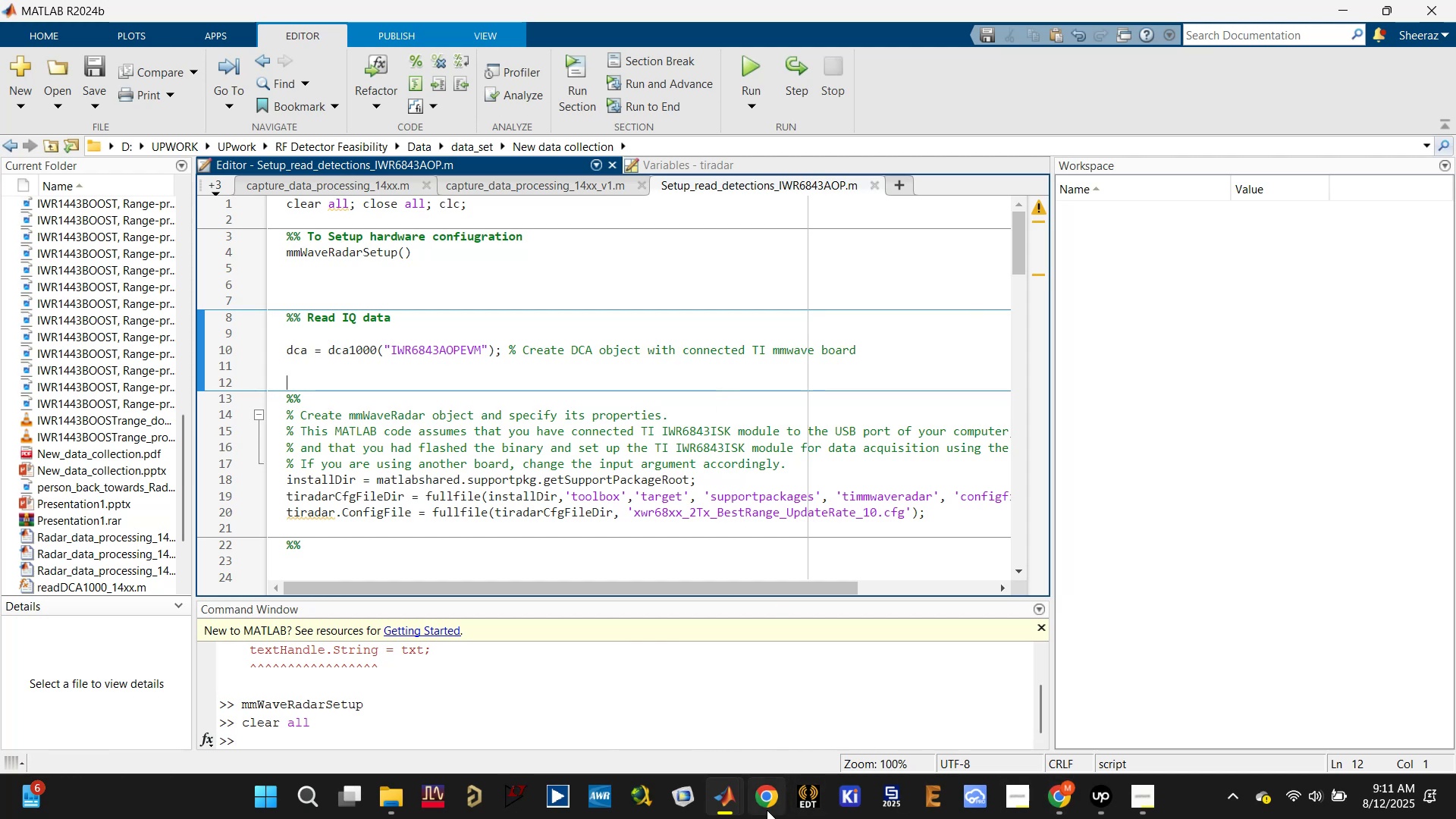 
left_click([1054, 805])
 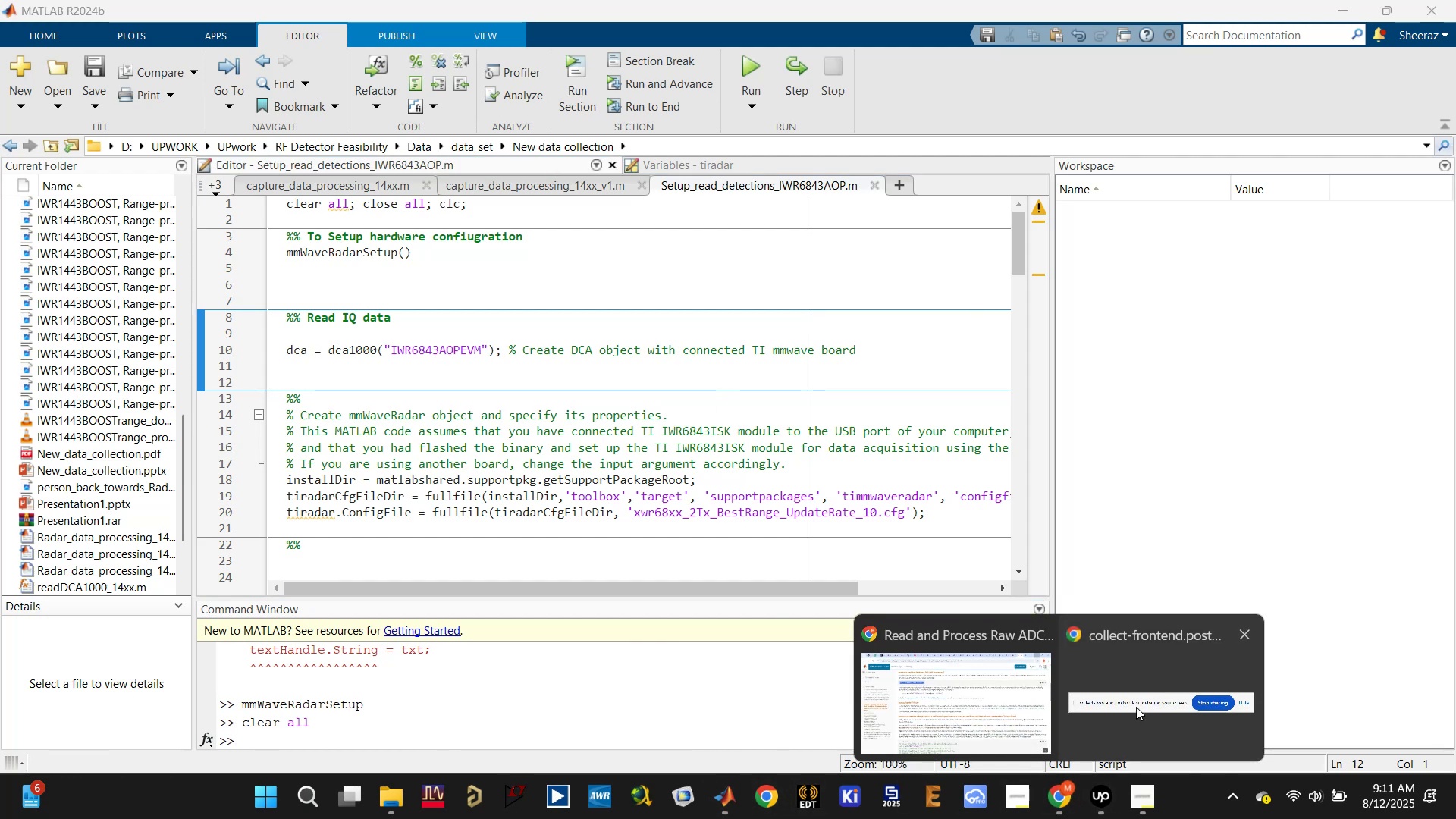 
left_click([968, 677])
 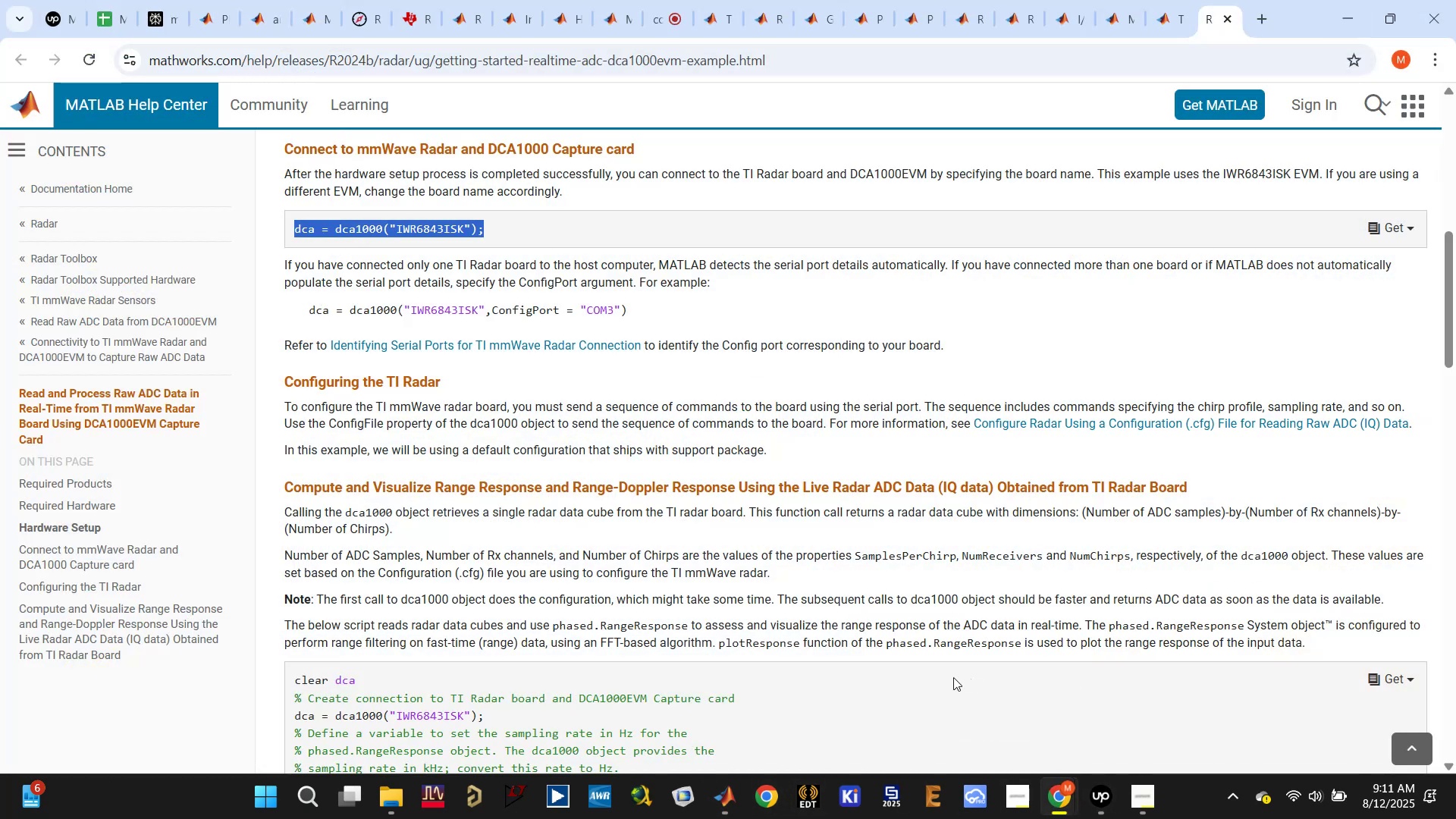 
left_click([733, 799])
 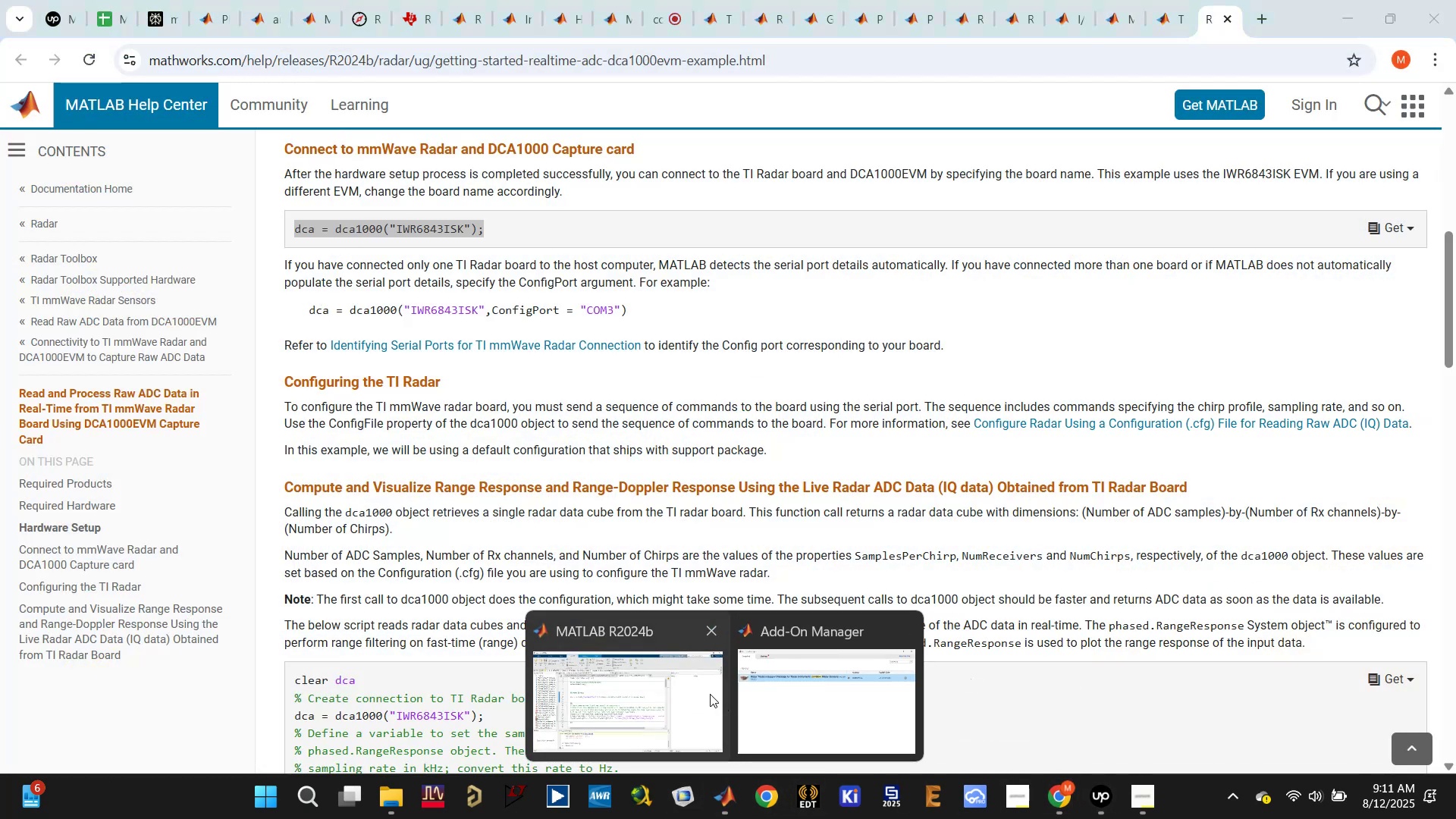 
left_click([706, 694])
 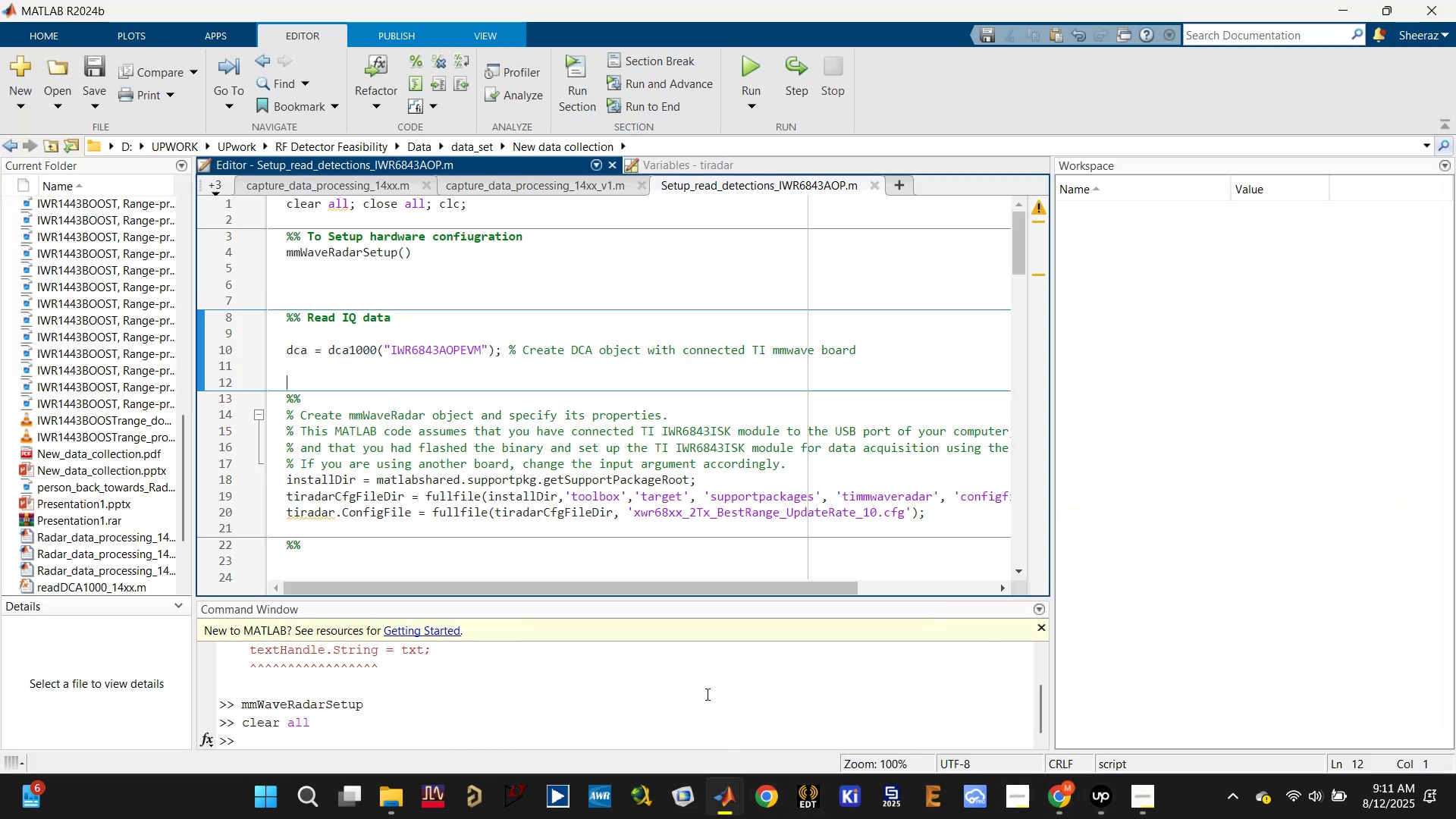 
key(Meta+ArrowLeft)
 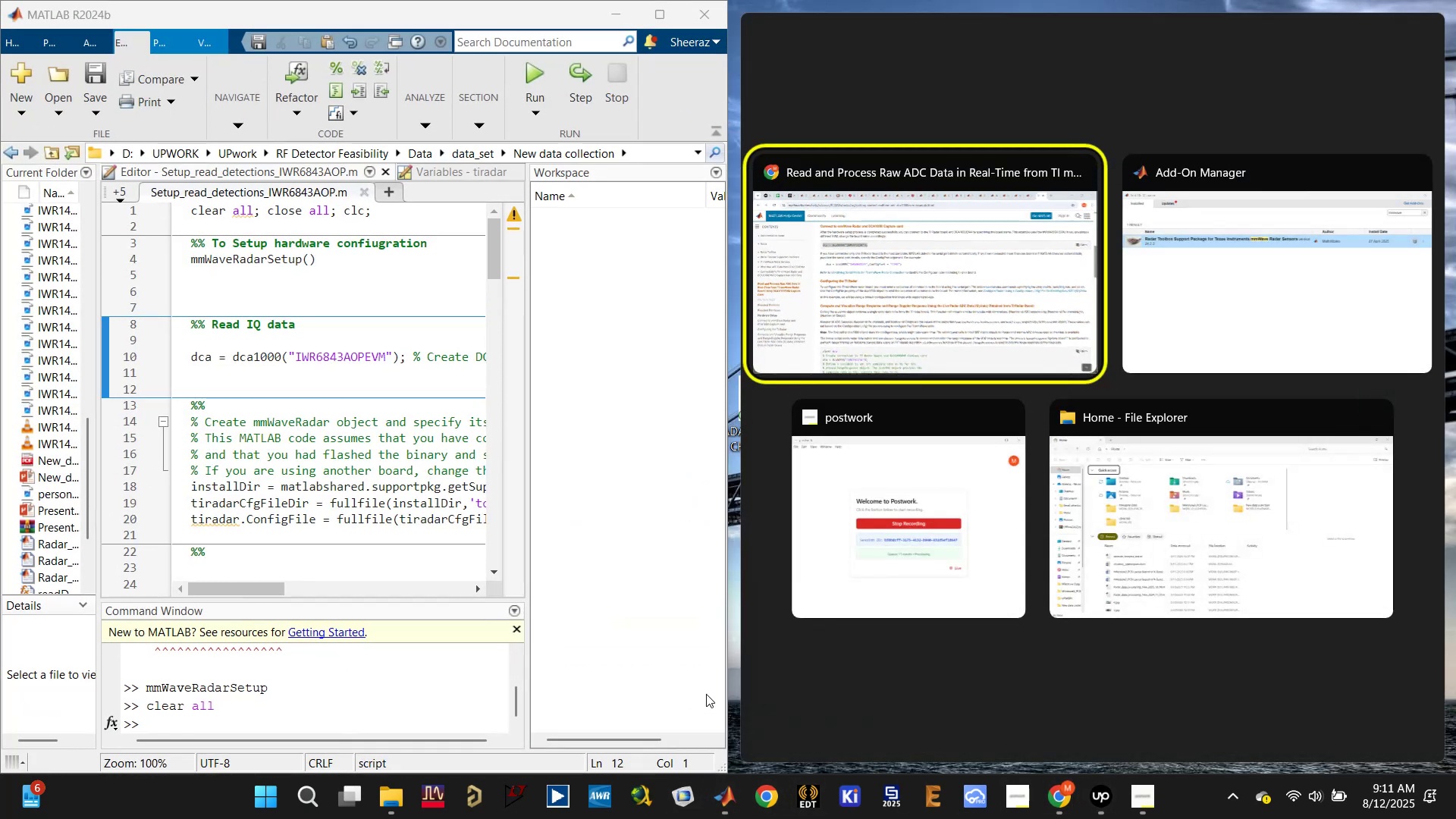 
left_click([1007, 347])
 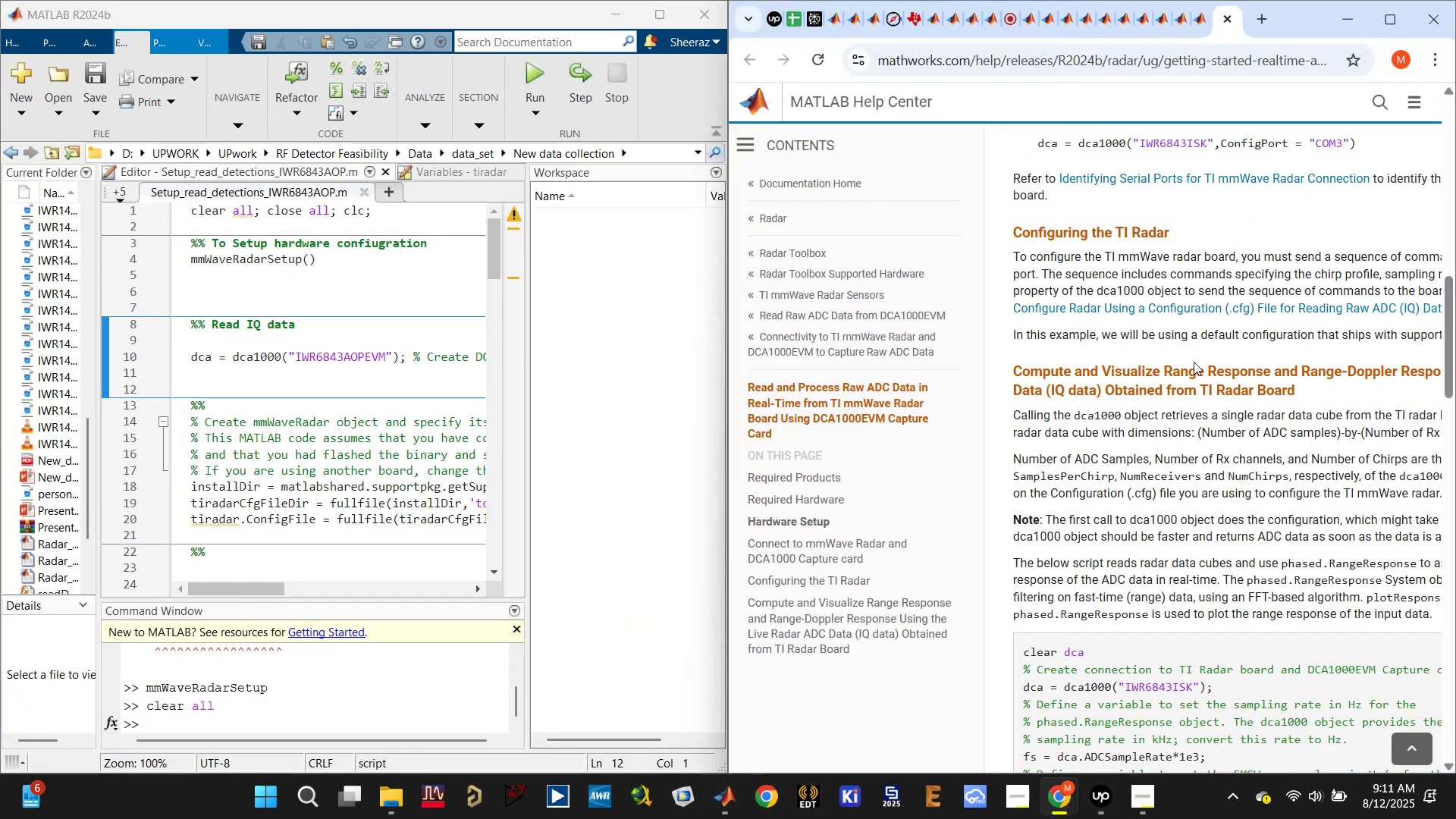 
scroll: coordinate [1233, 344], scroll_direction: up, amount: 2.0
 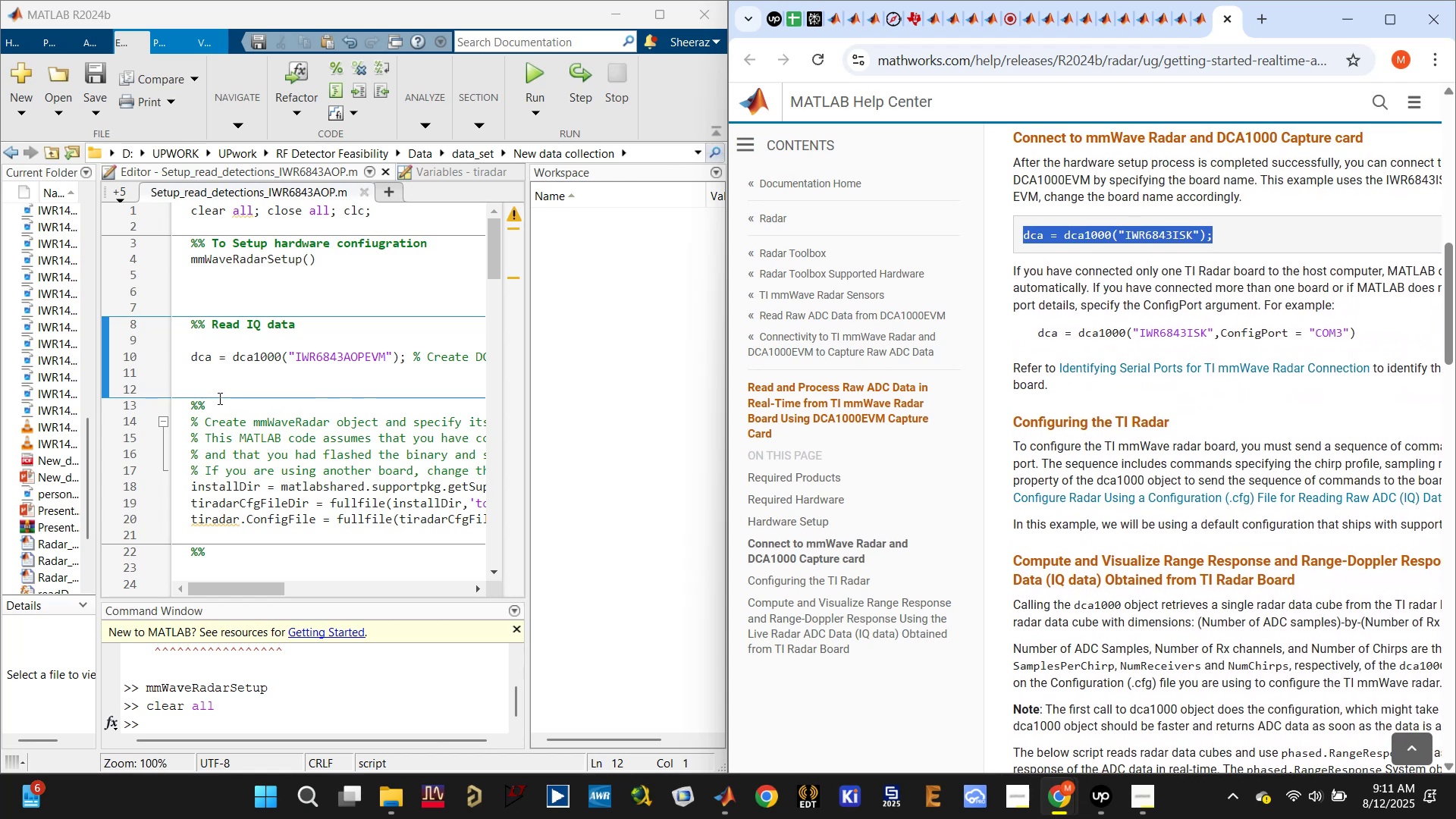 
left_click([256, 381])
 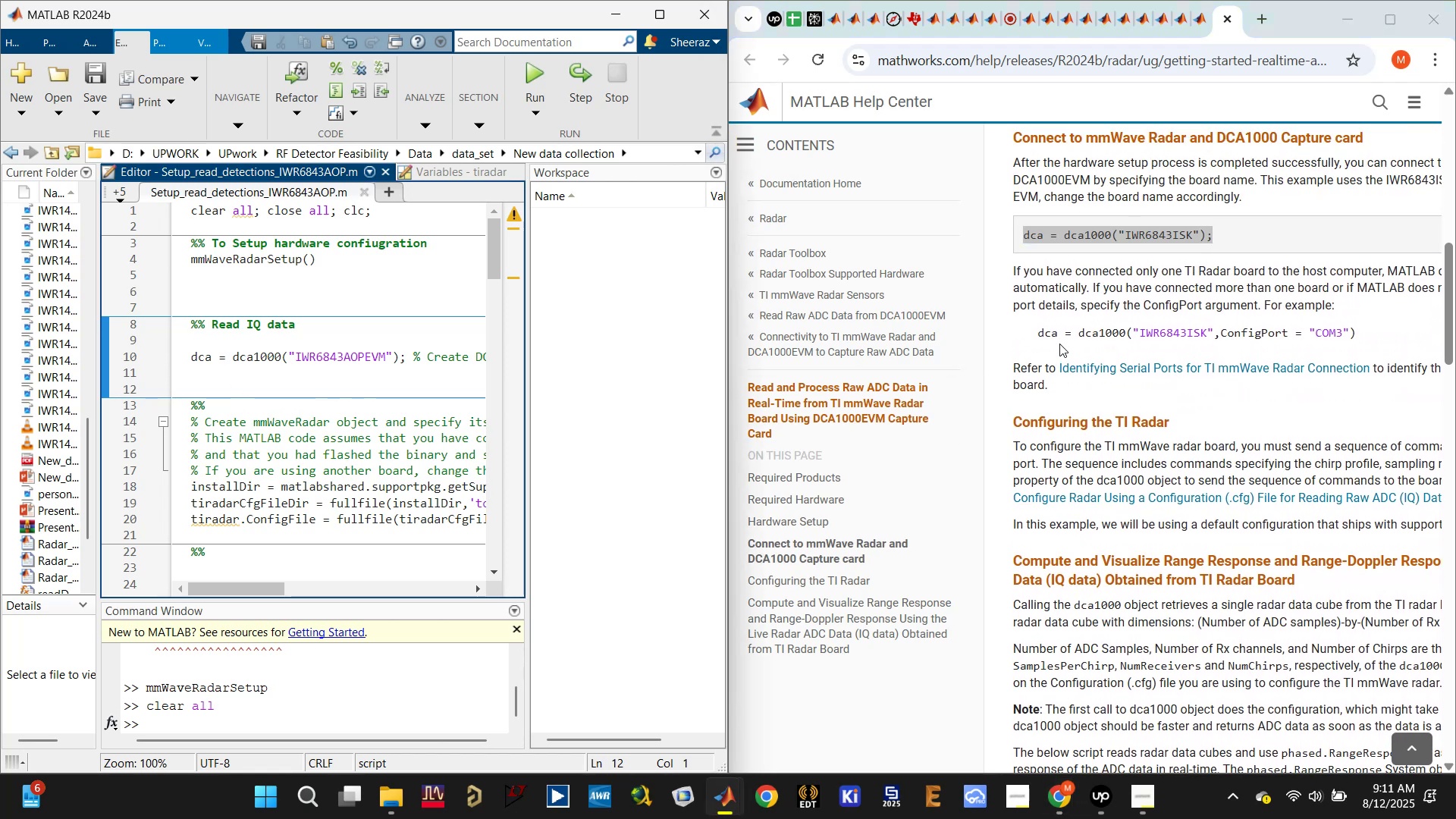 
double_click([1043, 336])
 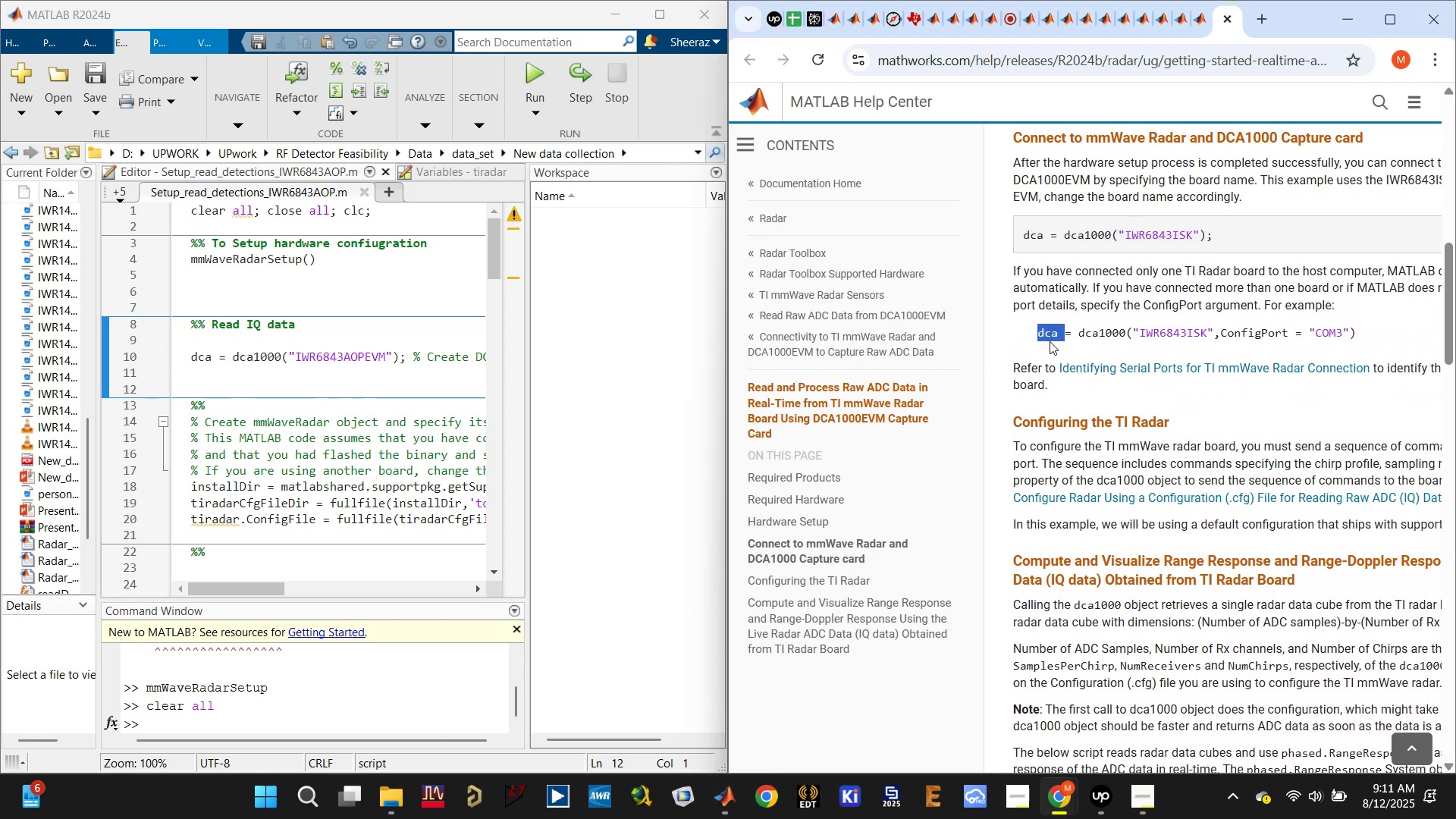 
scroll: coordinate [1156, 383], scroll_direction: down, amount: 5.0
 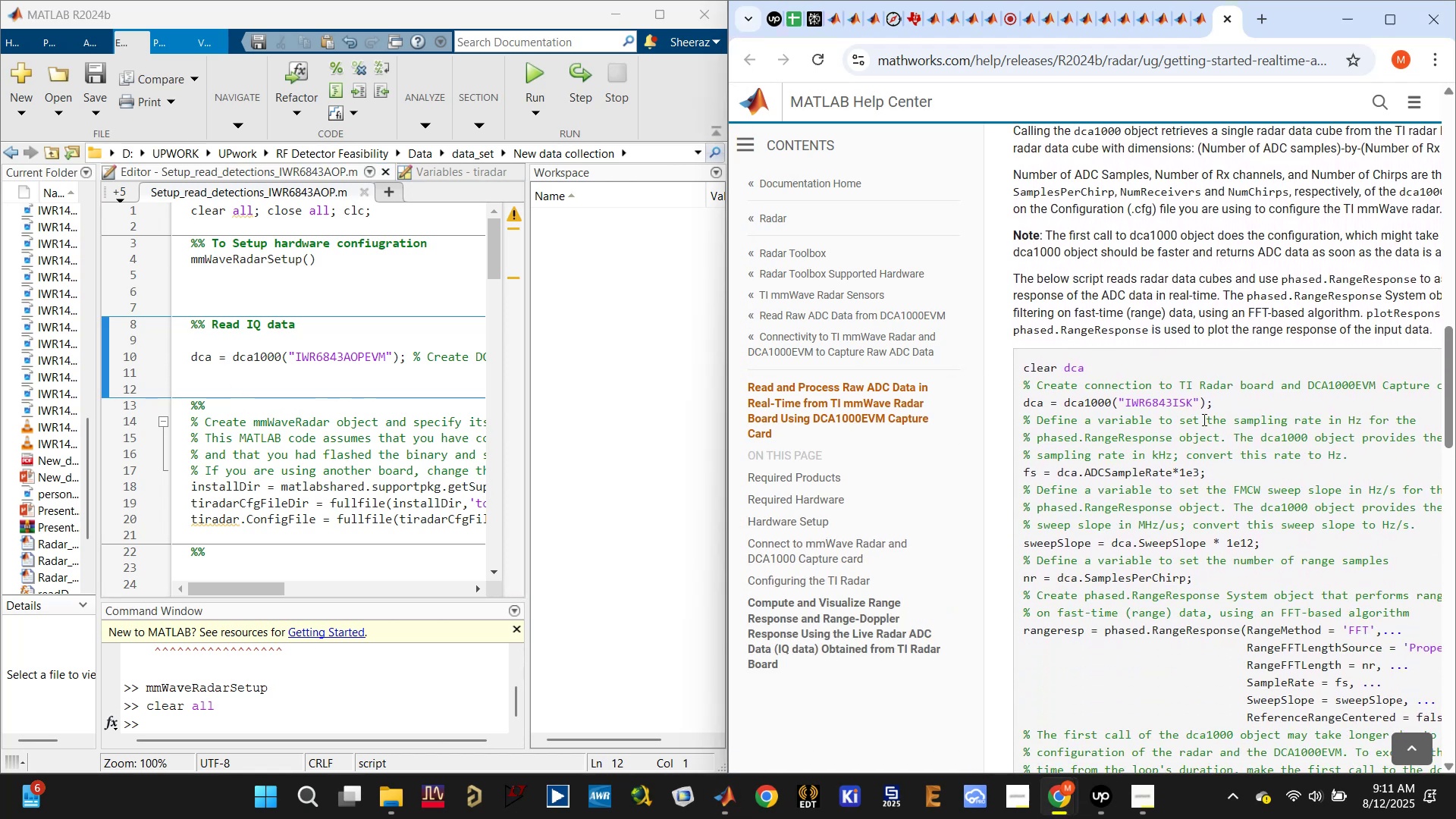 
wait(6.89)
 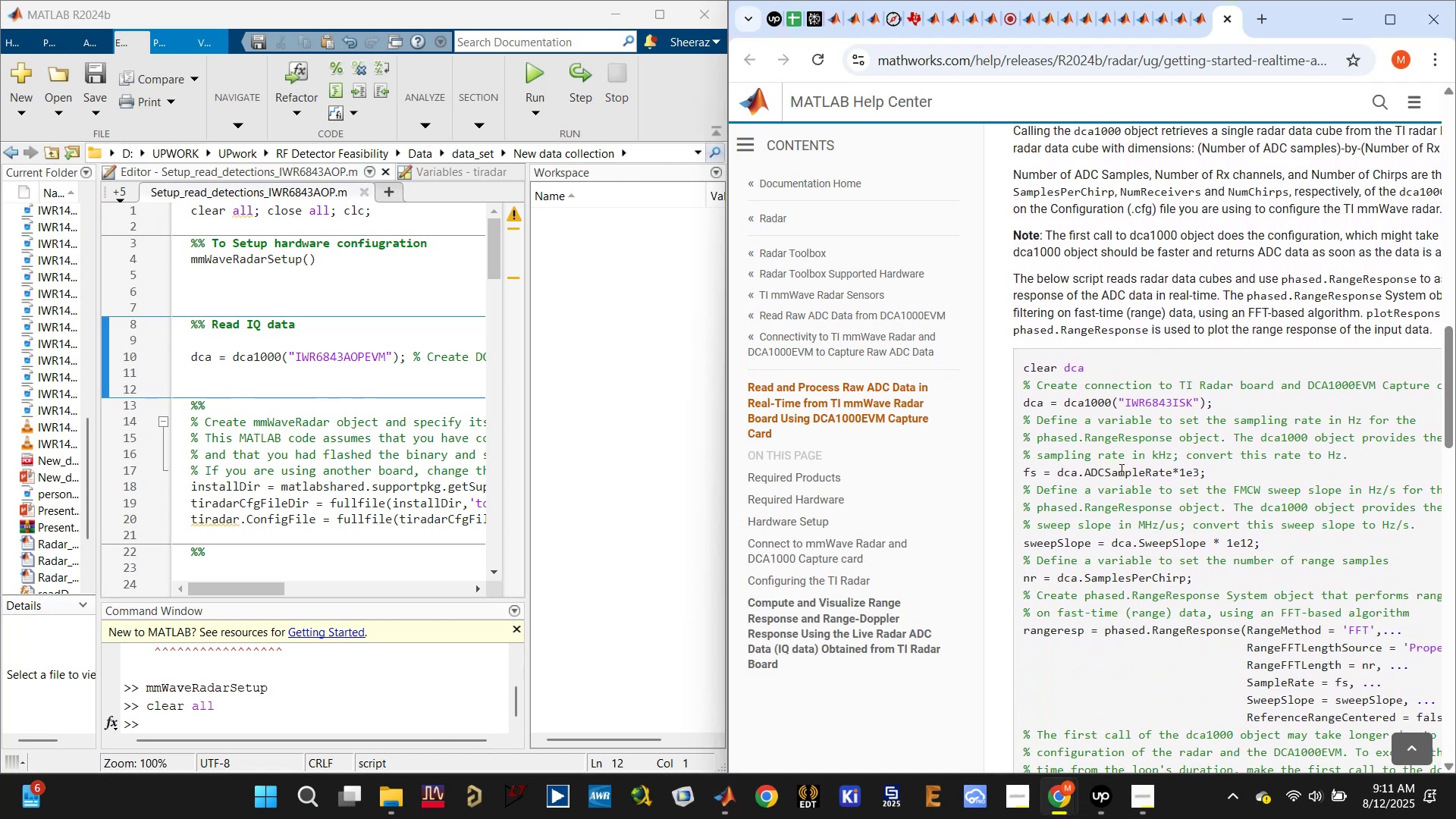 
scroll: coordinate [1159, 447], scroll_direction: down, amount: 1.0
 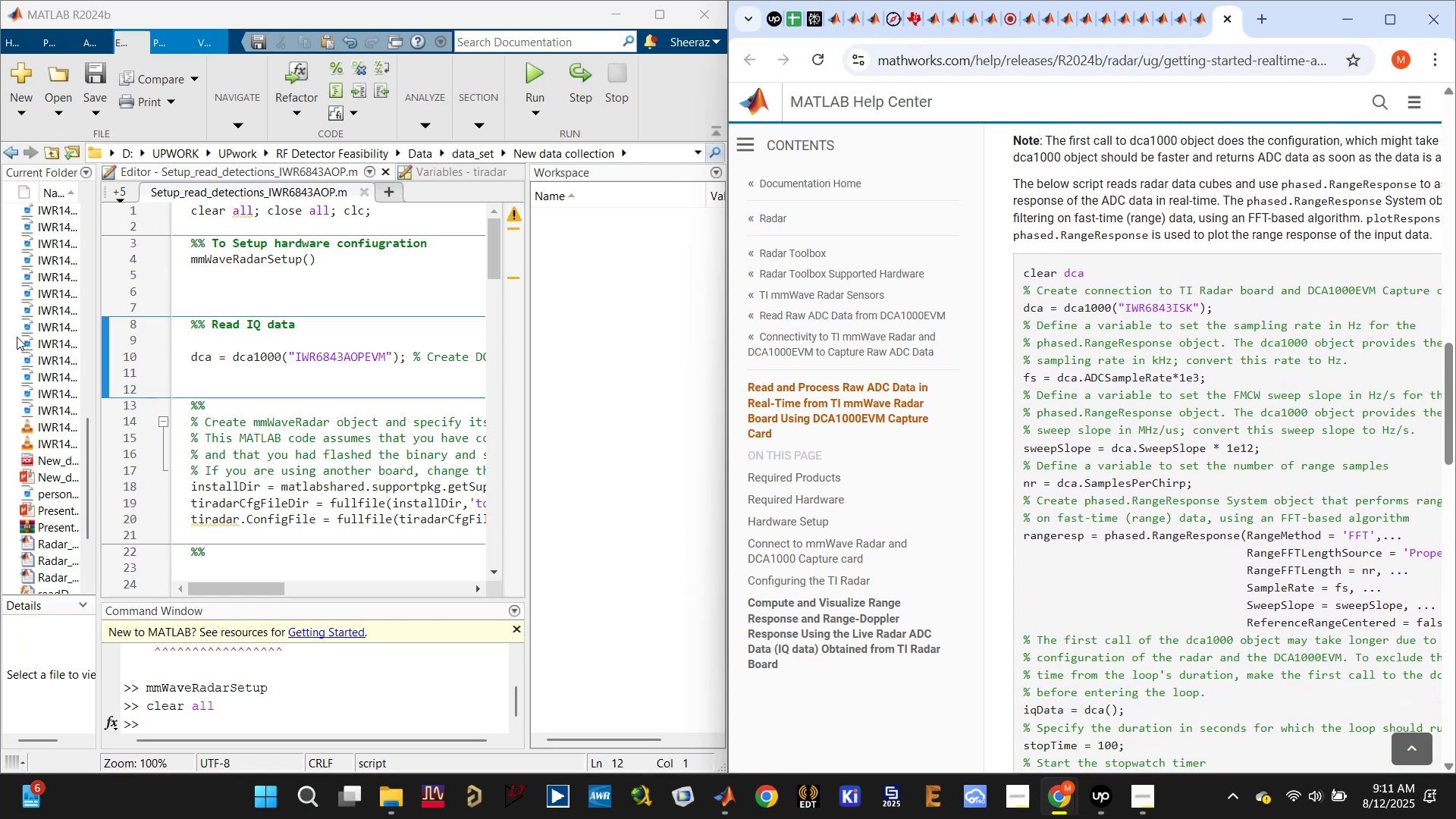 
left_click([199, 374])
 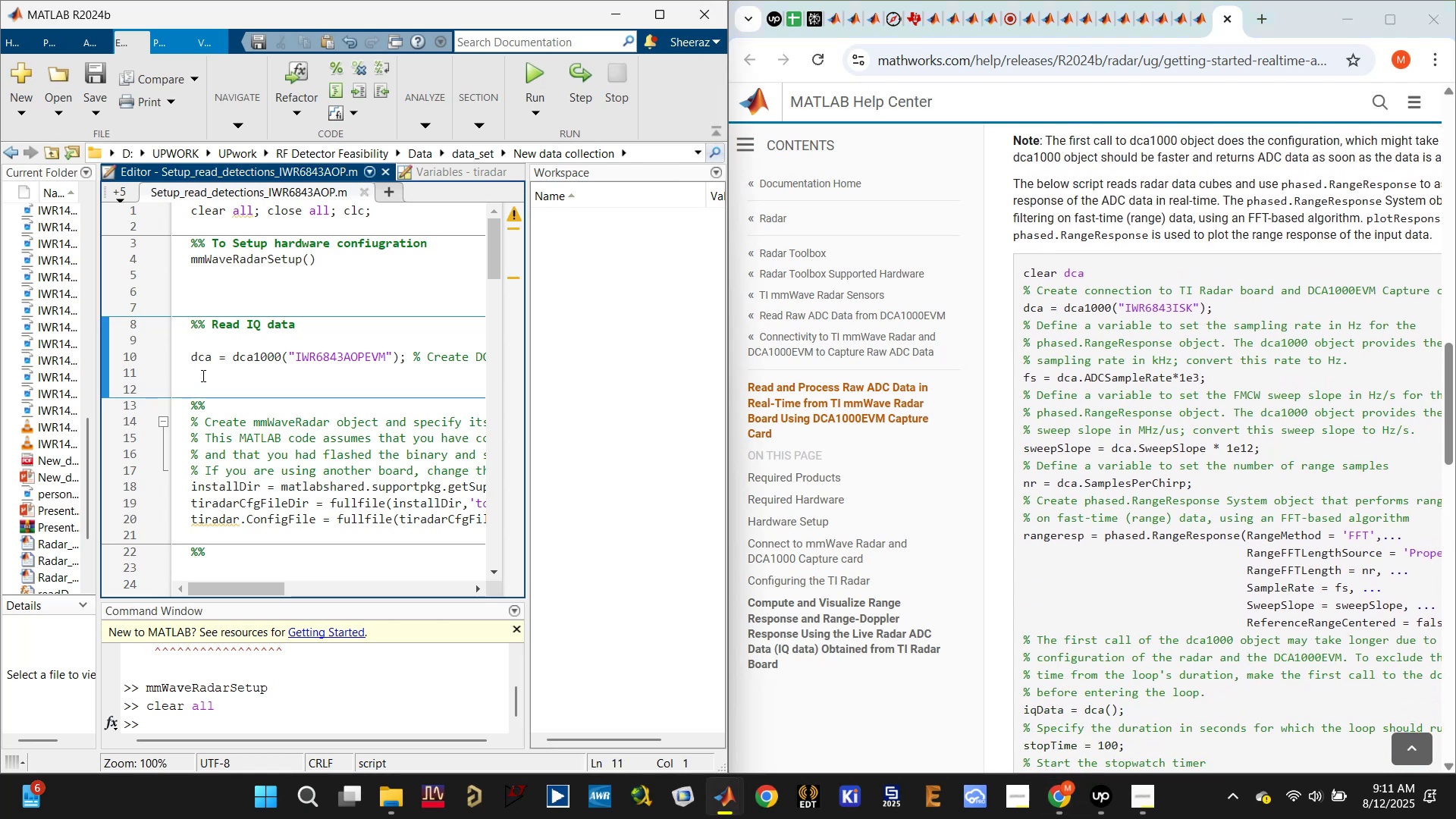 
type(fs= )
 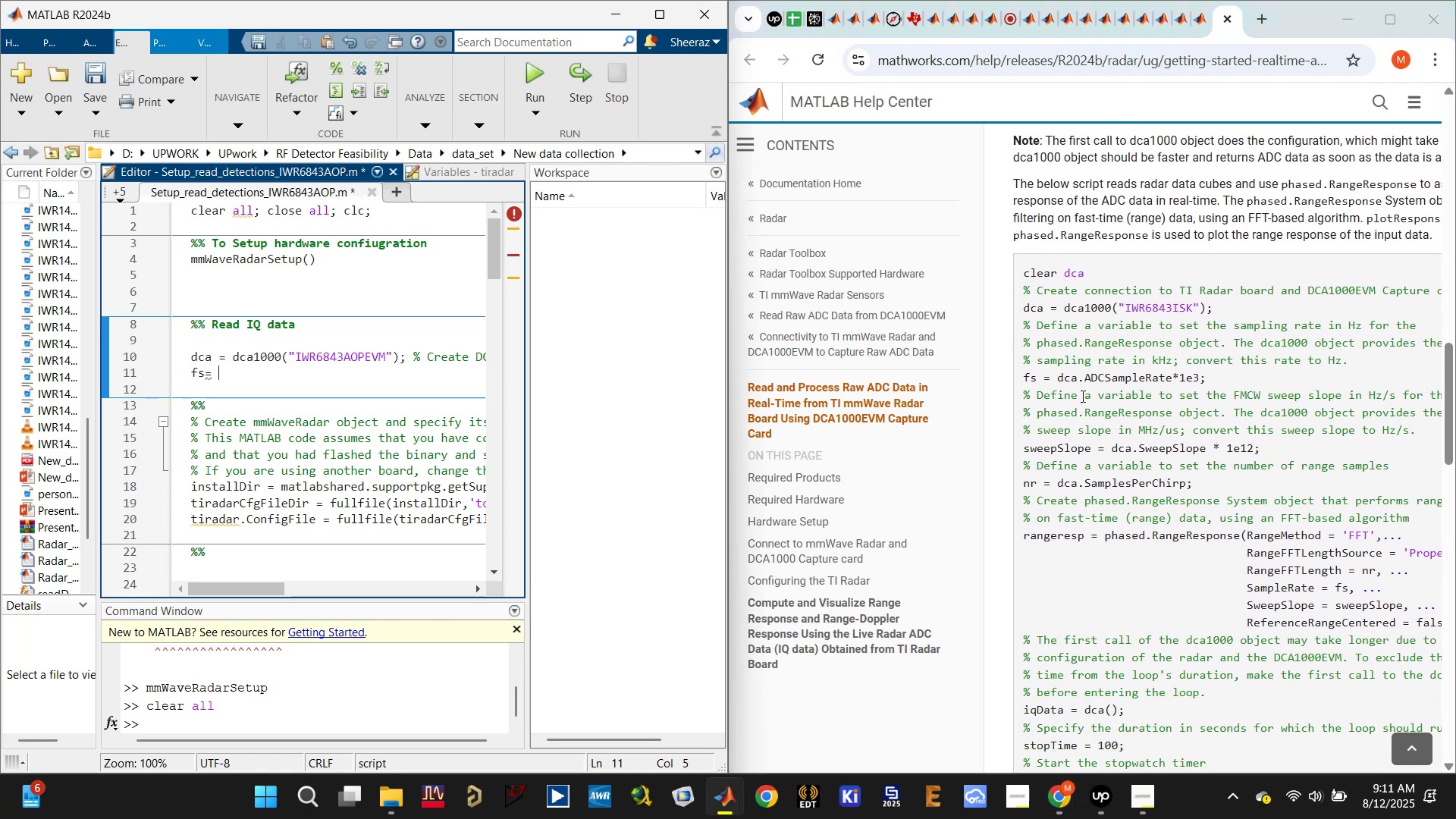 
left_click([1072, 381])
 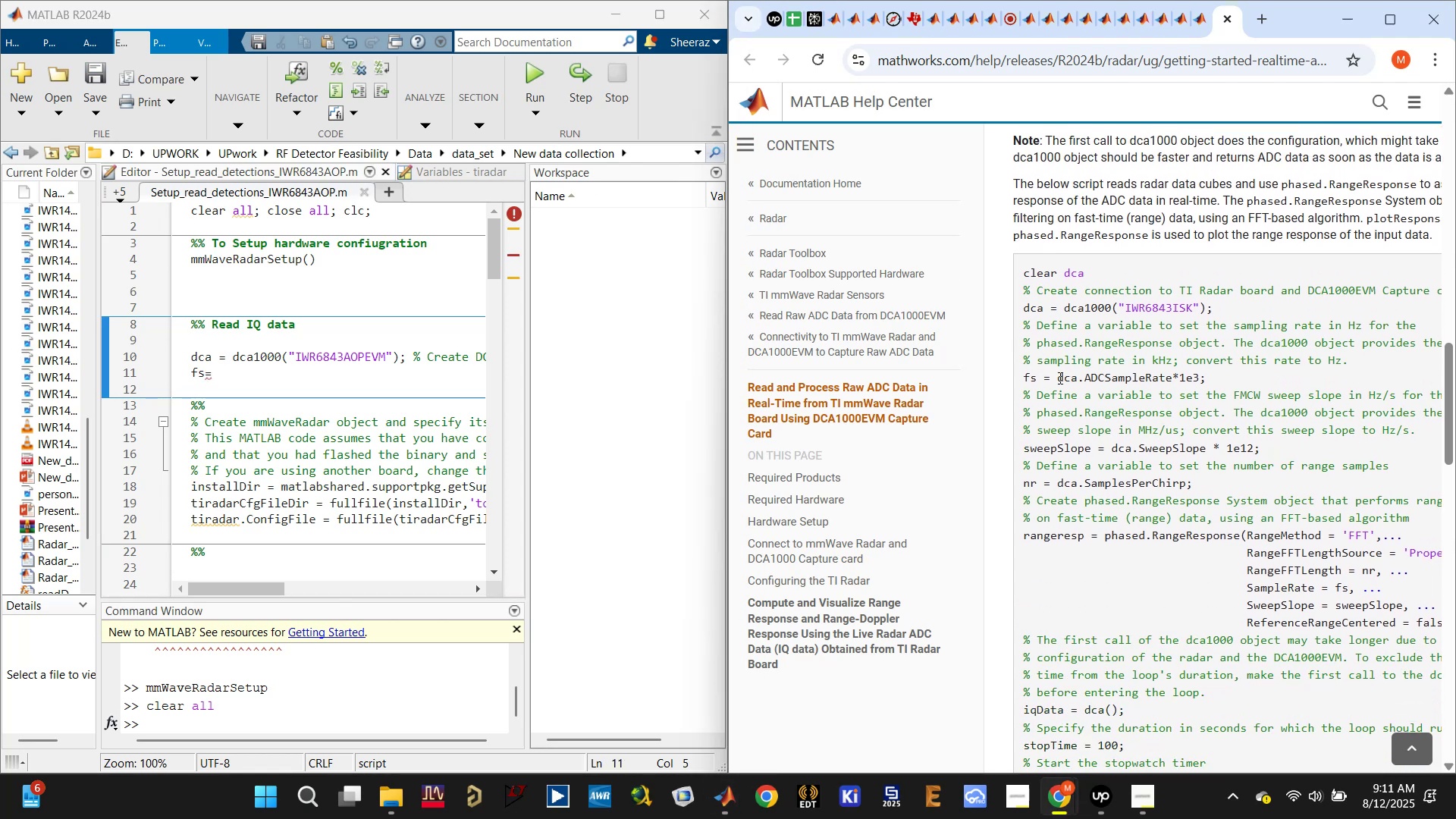 
left_click_drag(start_coordinate=[1055, 377], to_coordinate=[1271, 377])
 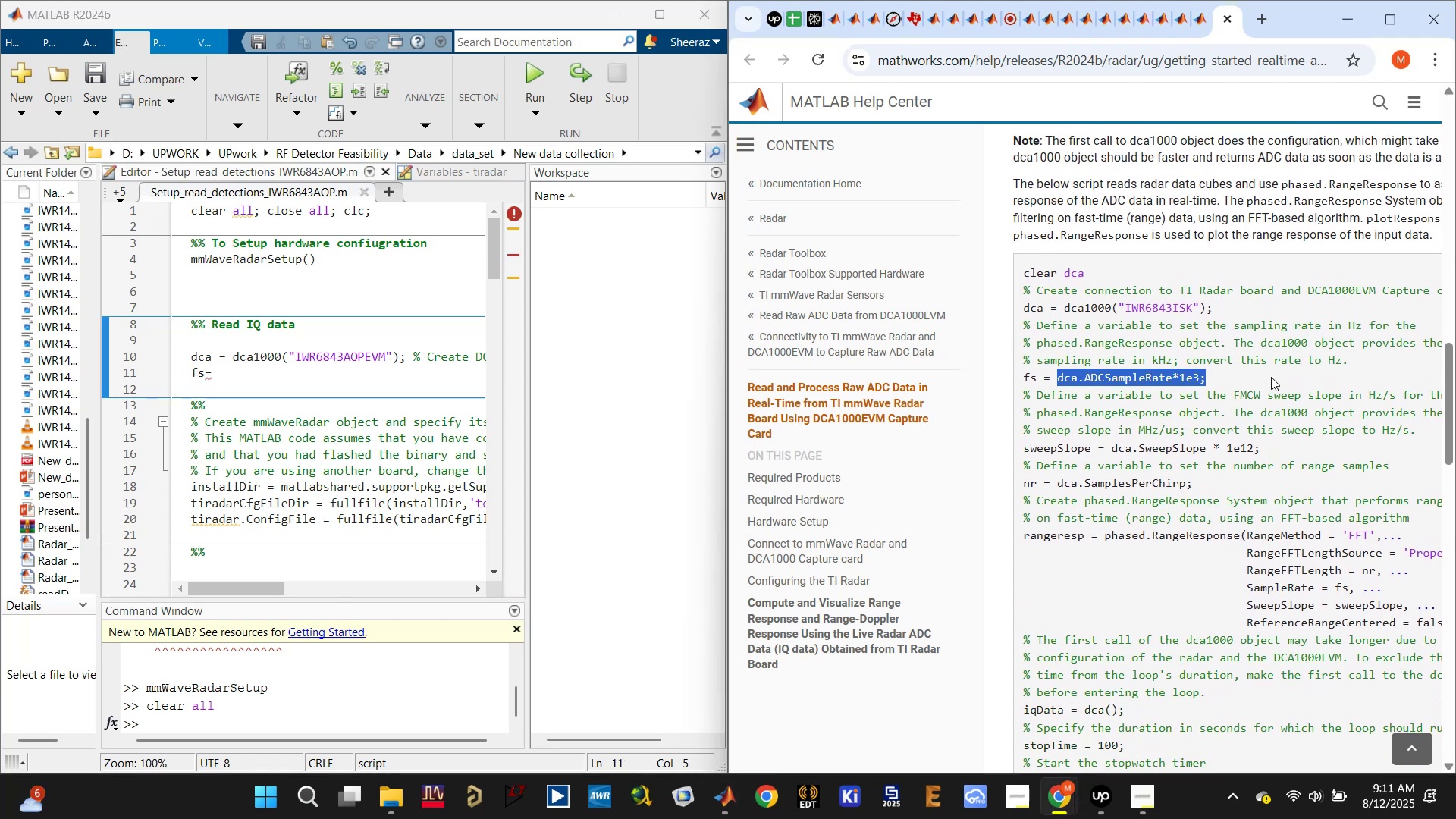 
key(Control+C)
 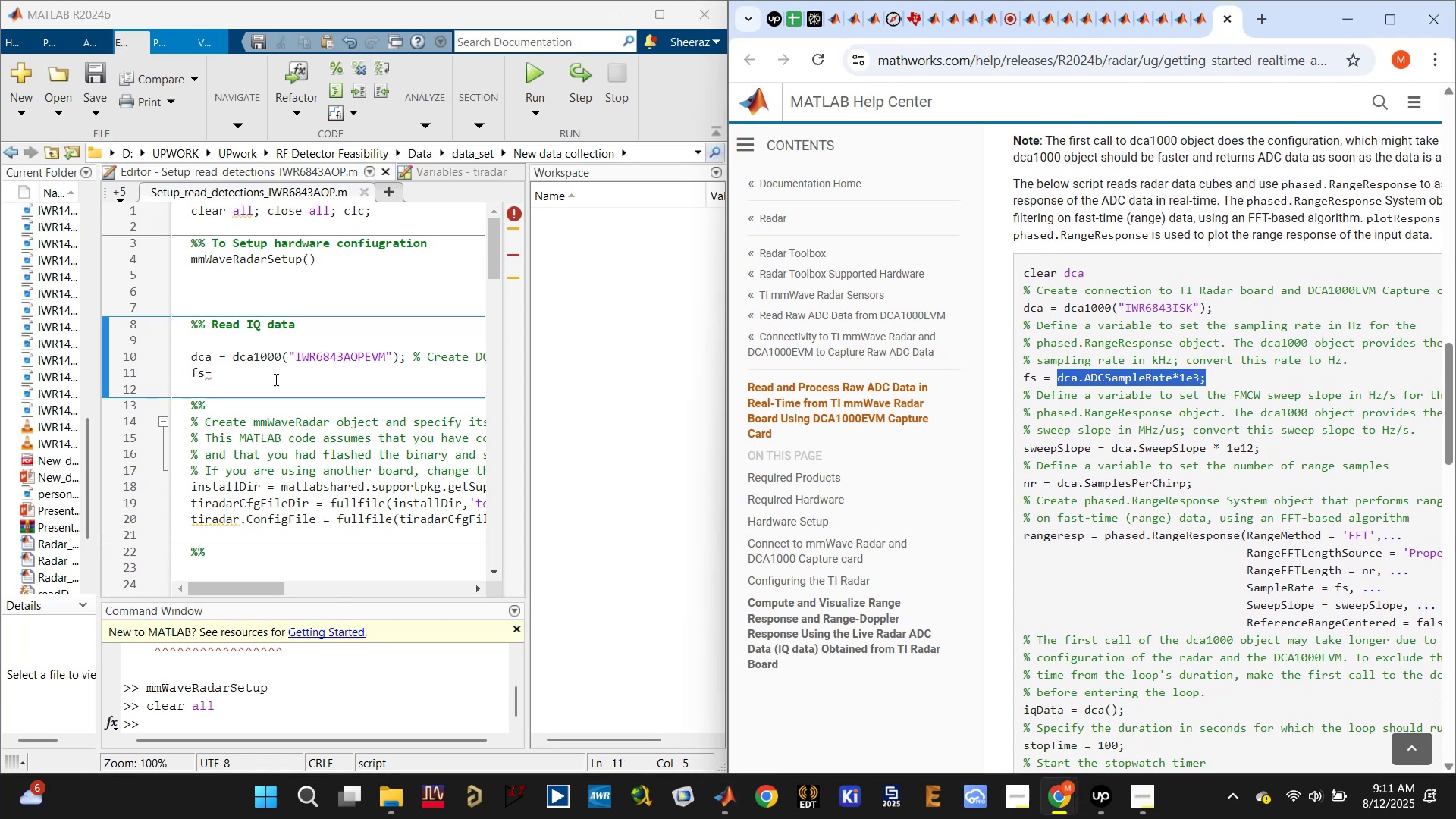 
left_click([278, 371])
 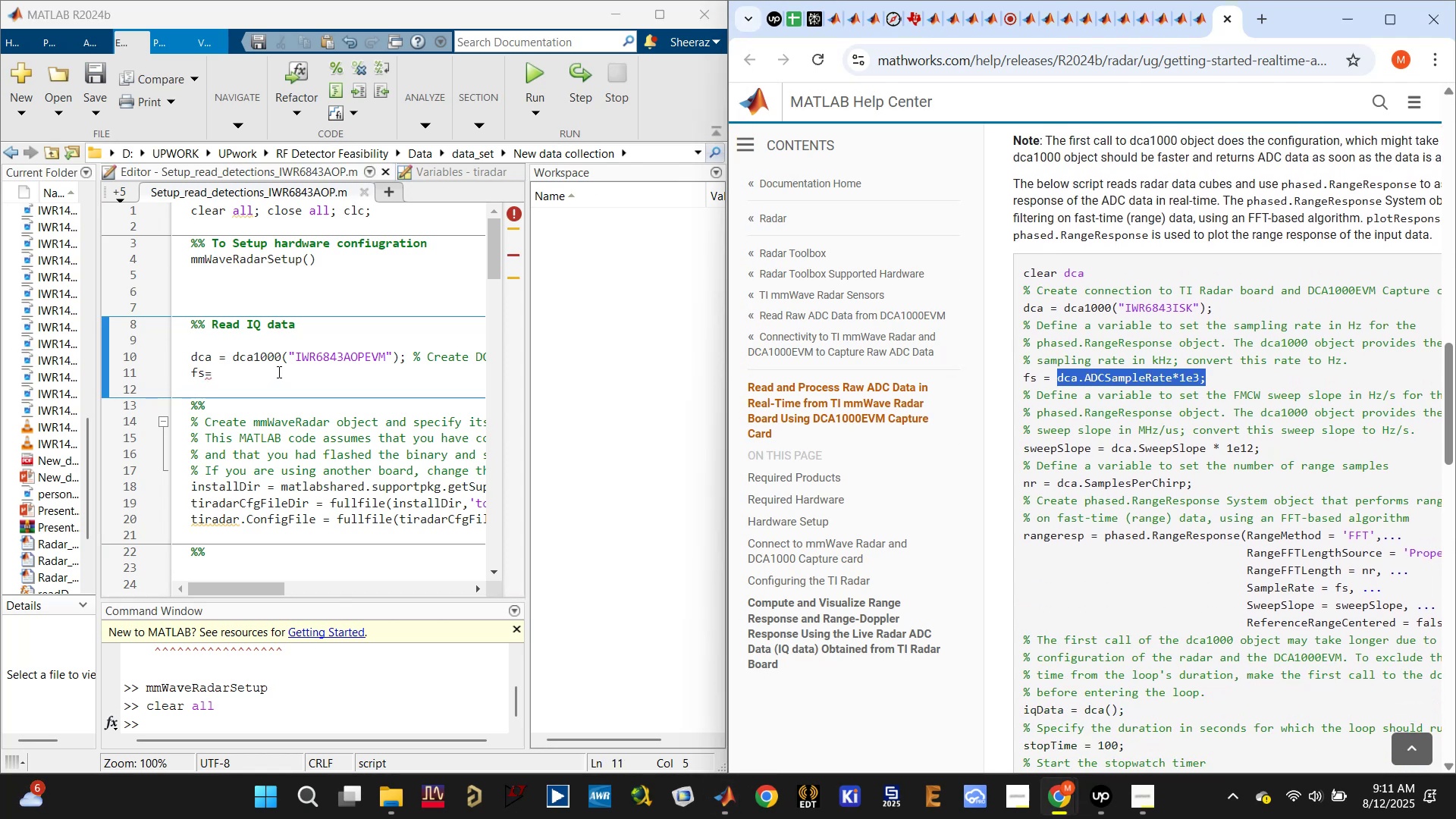 
key(Control+V)
 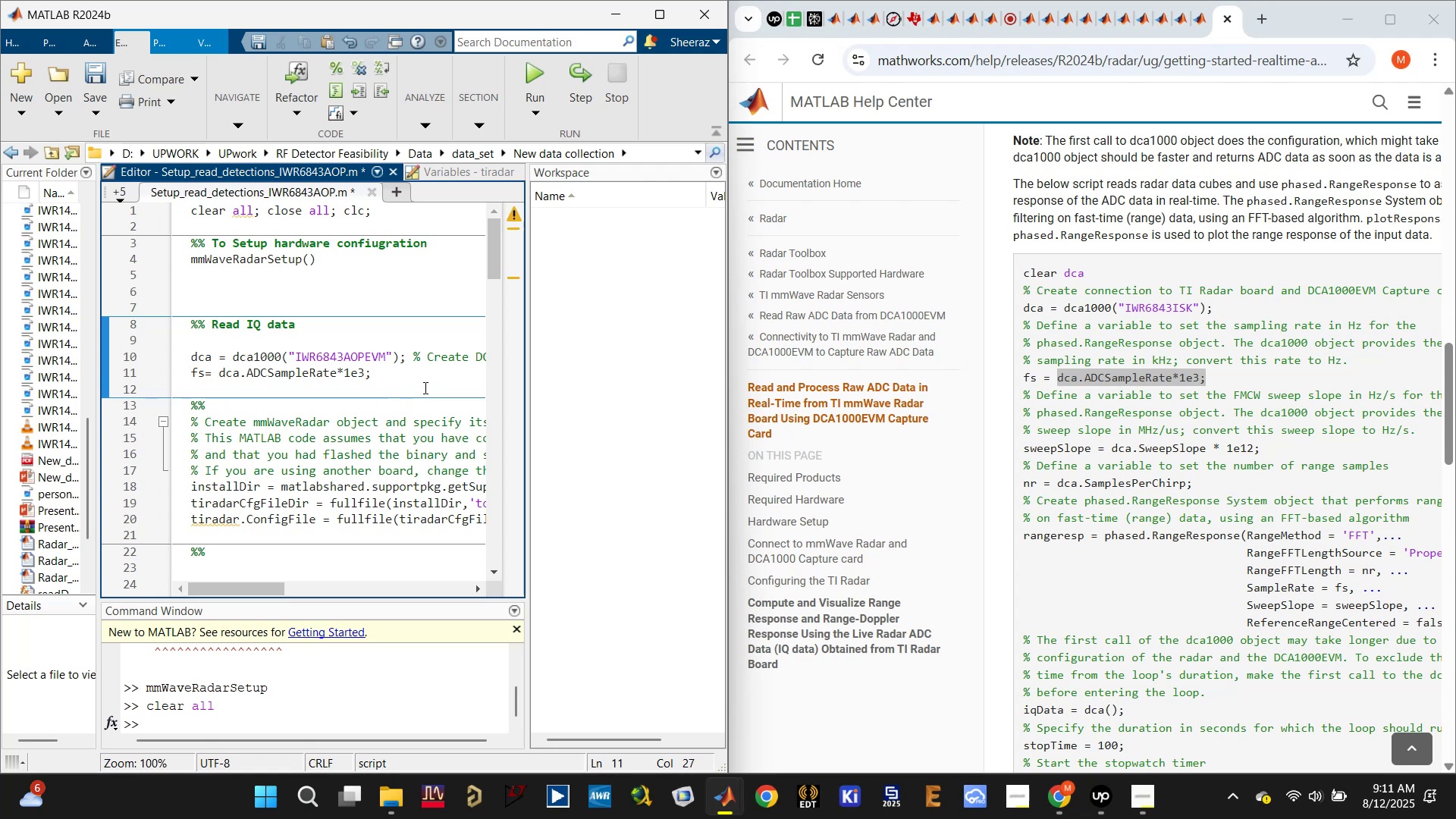 
key(Control+S)
 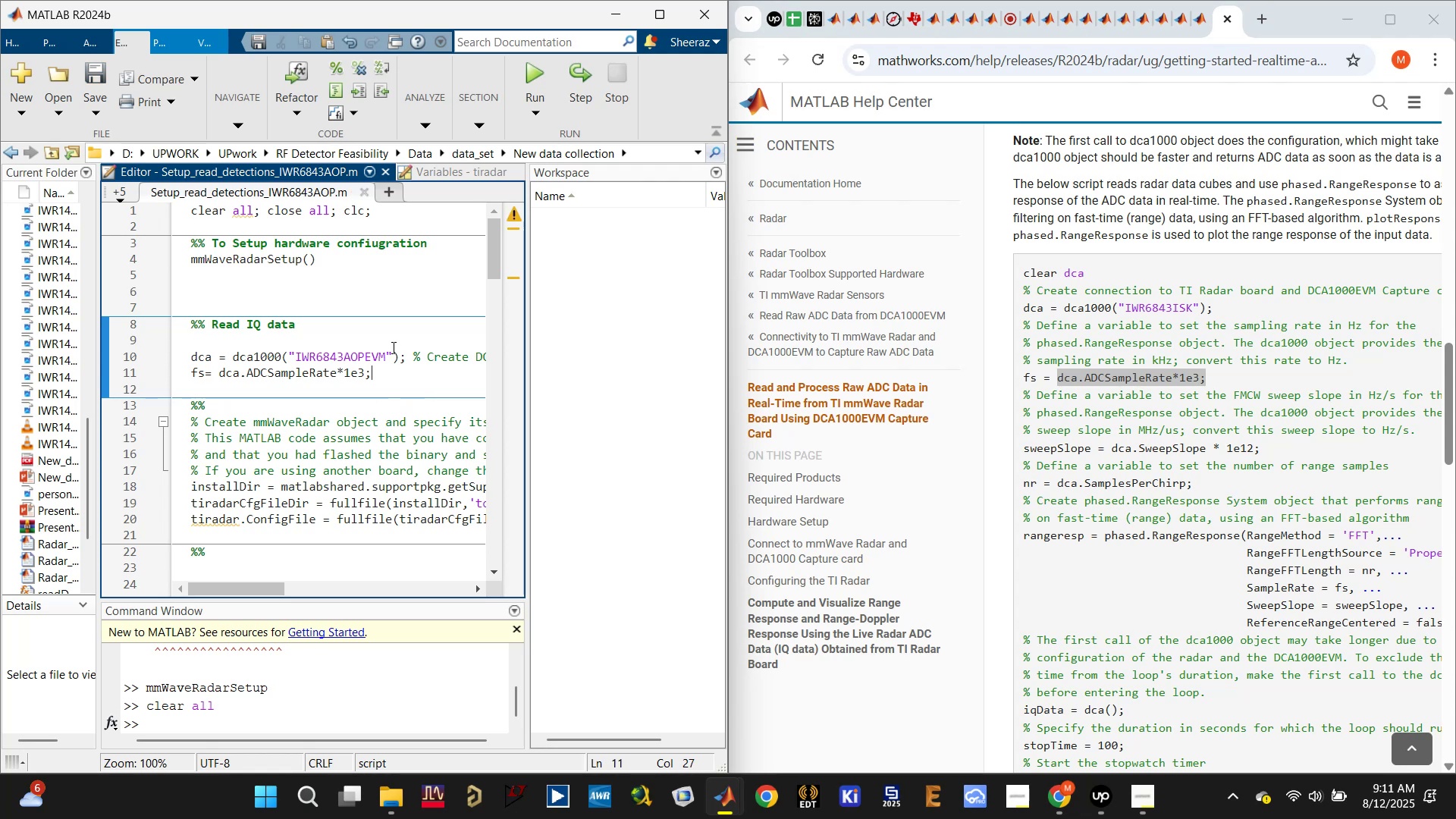 
key(Control+Enter)
 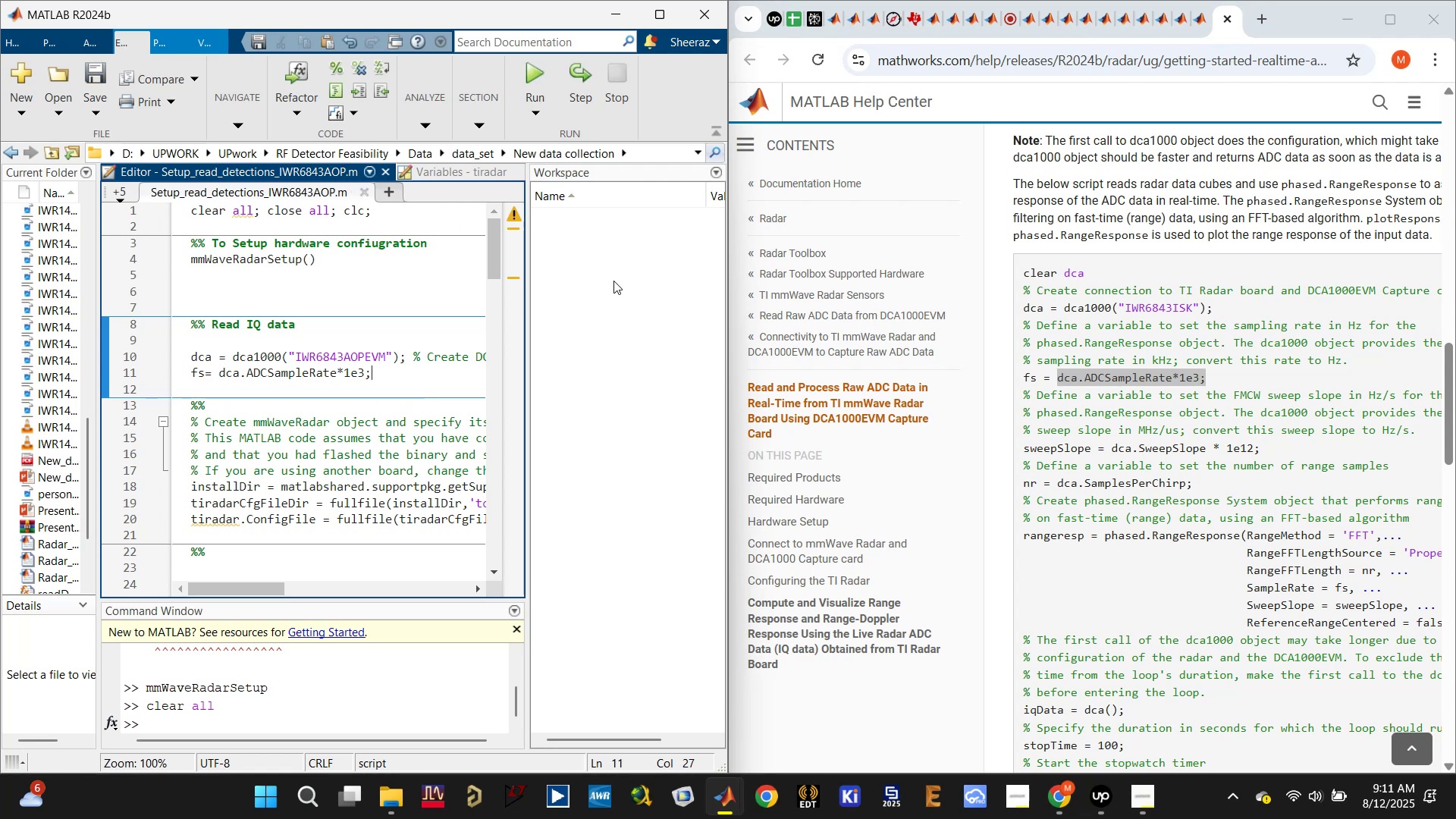 
wait(9.73)
 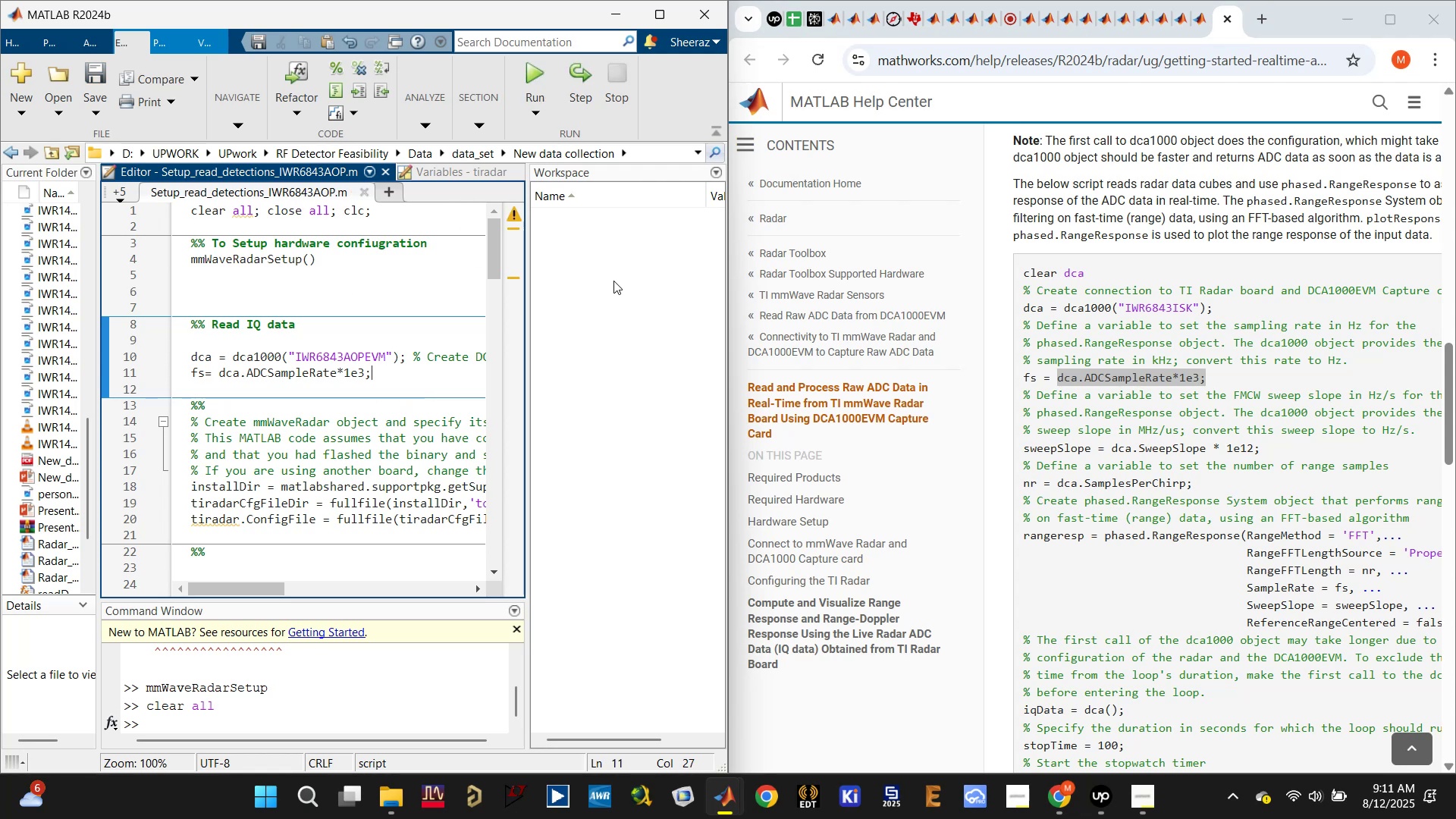 
left_click([215, 726])
 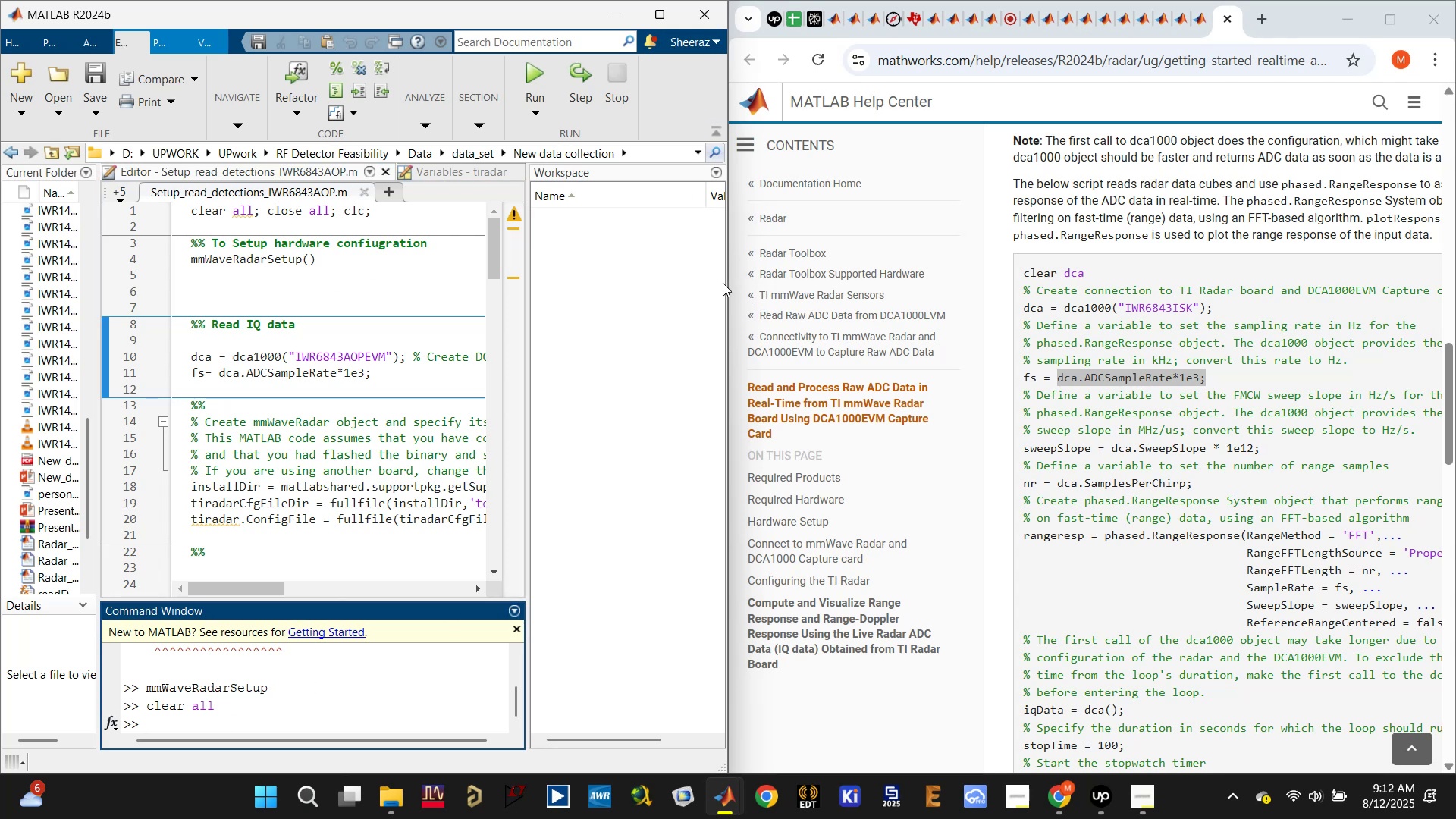 
left_click([731, 284])
 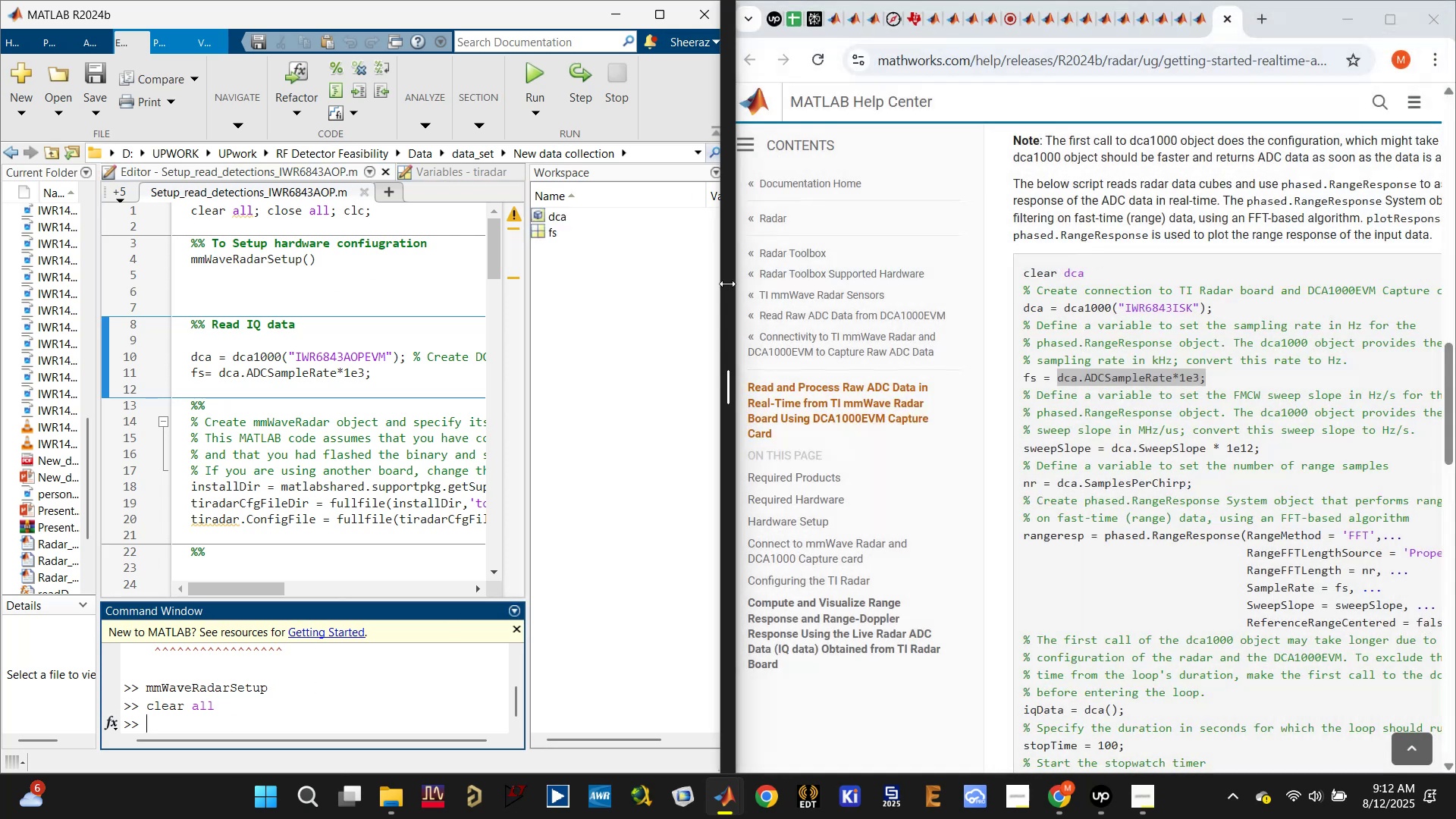 
left_click([623, 282])
 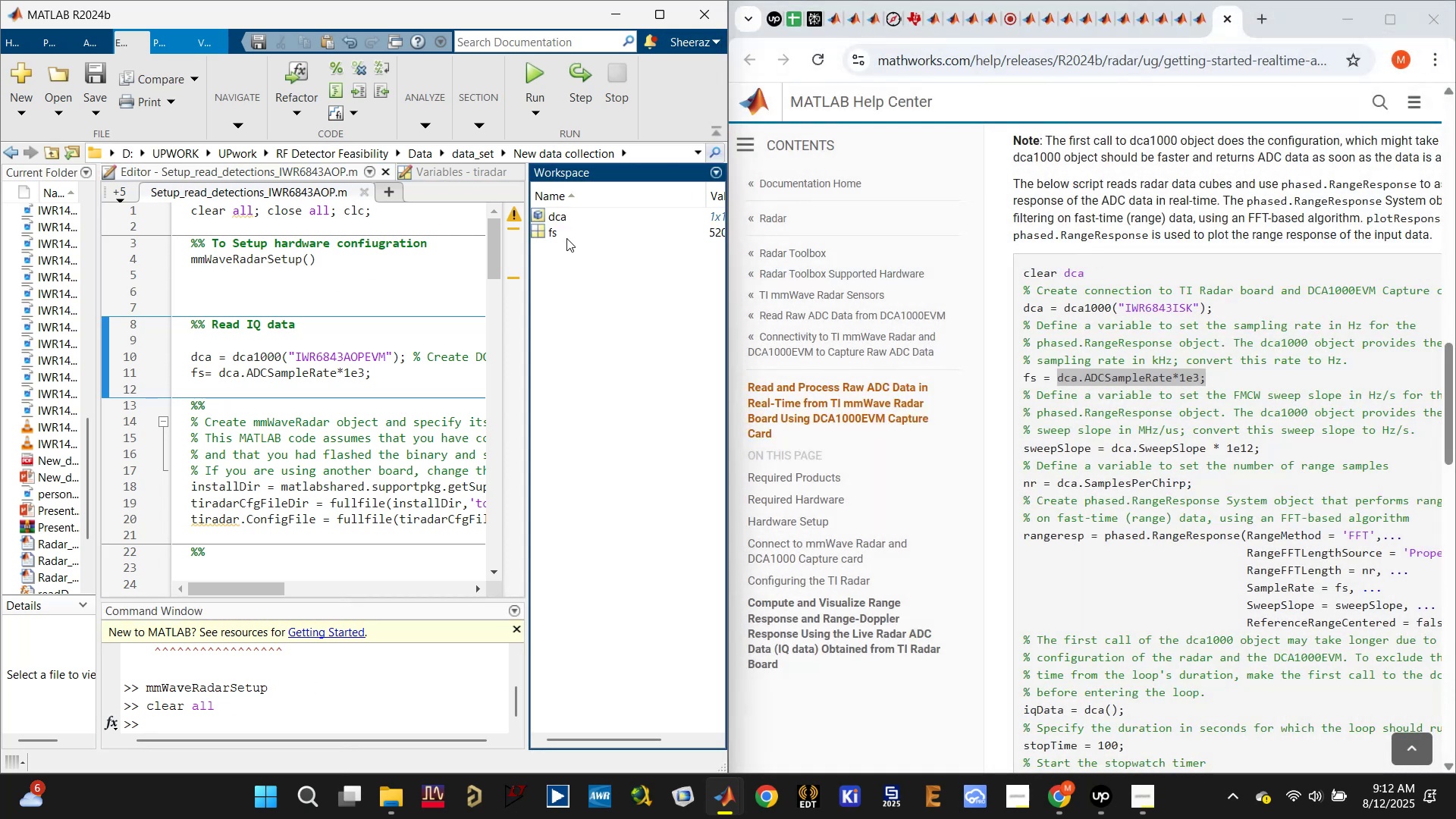 
left_click([560, 224])
 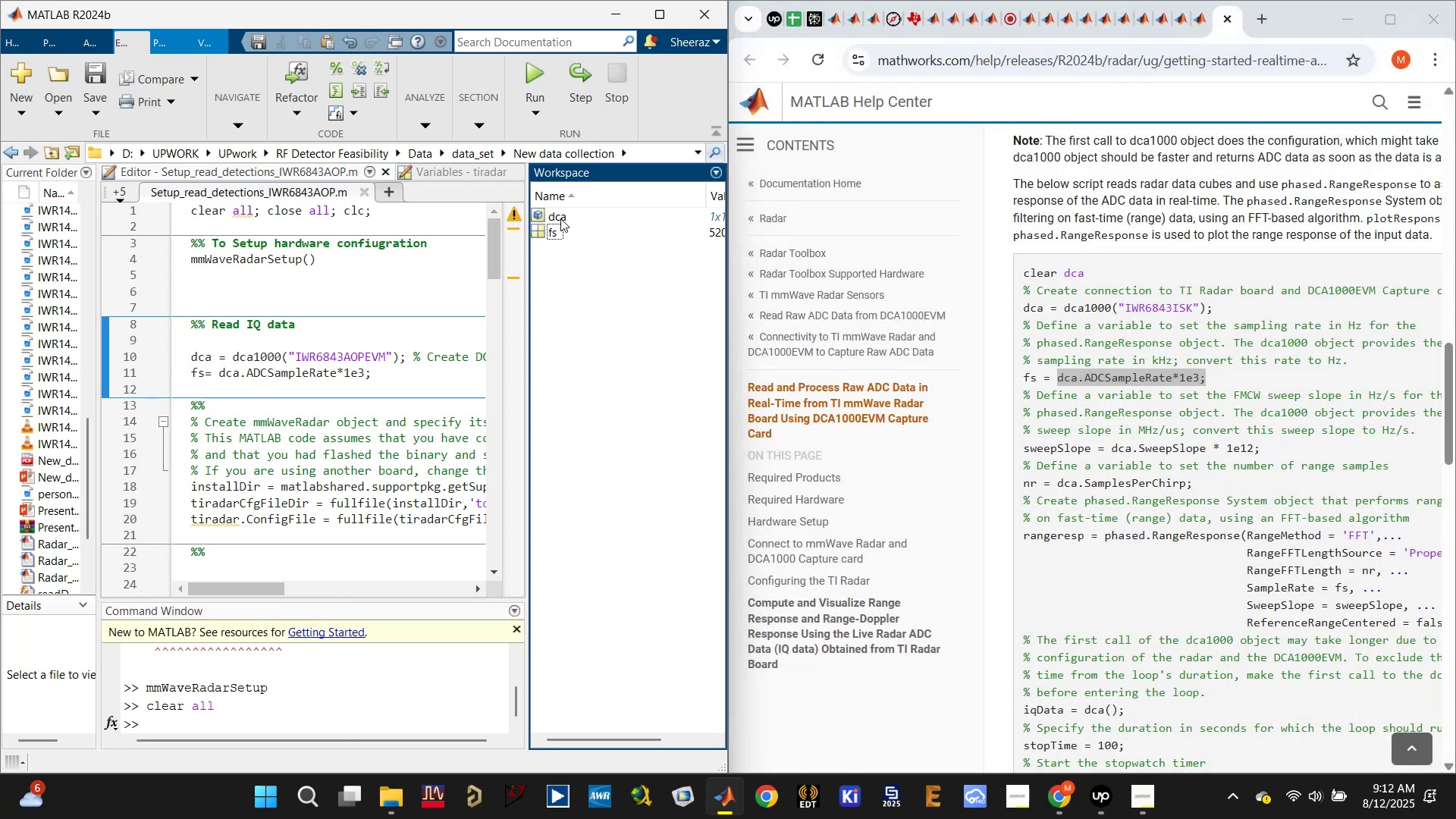 
left_click([560, 218])
 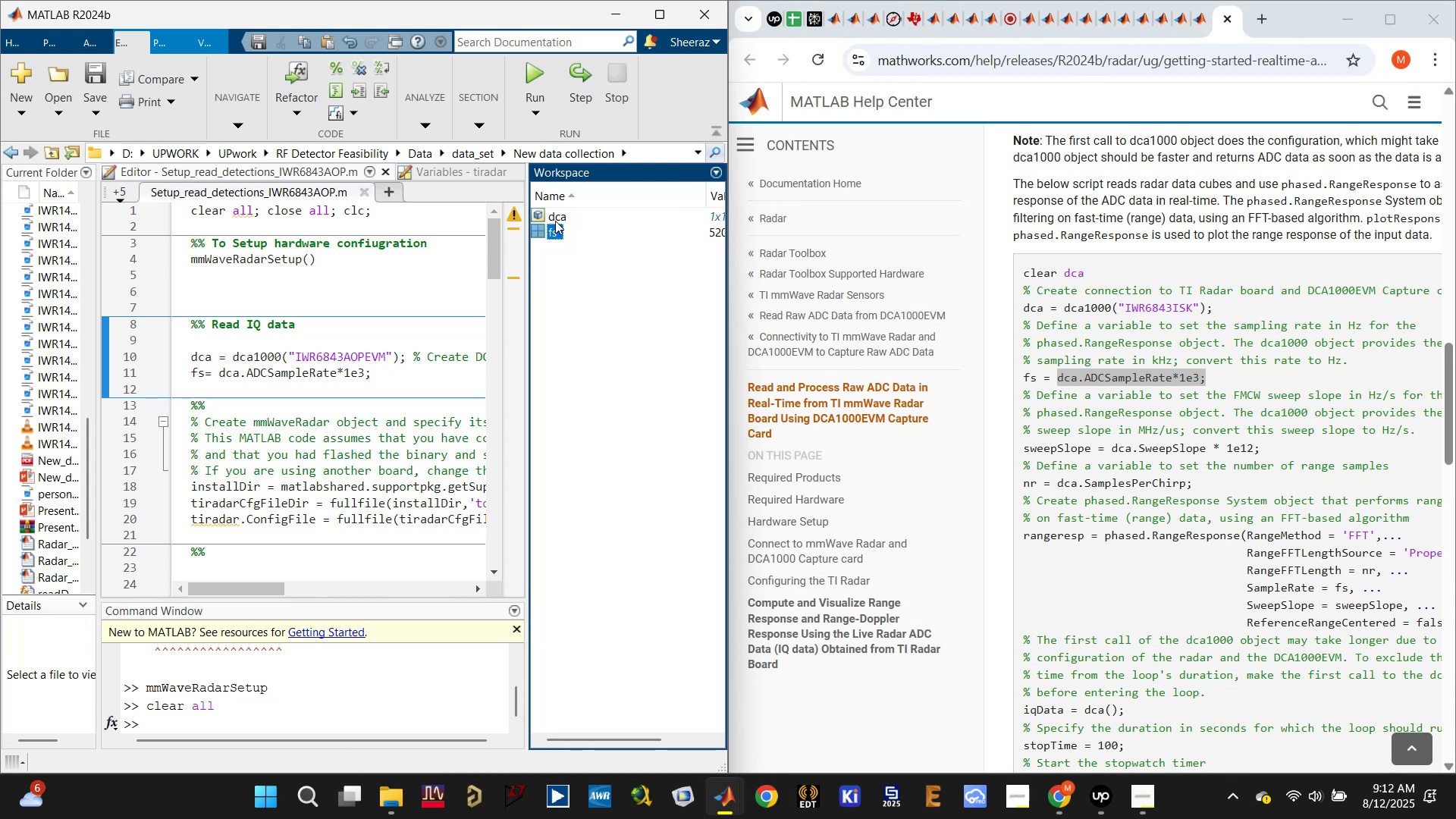 
double_click([556, 216])
 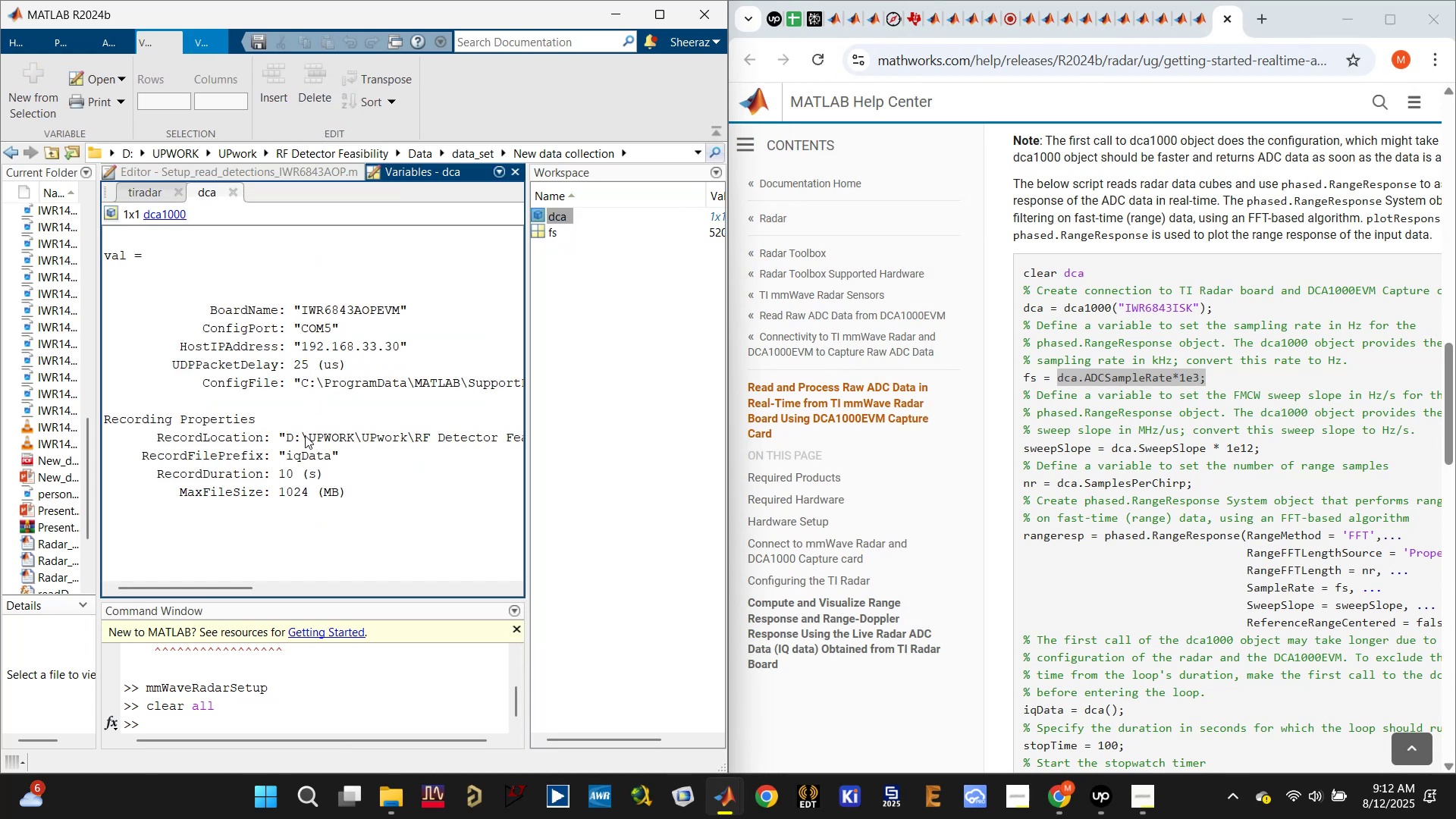 
wait(6.71)
 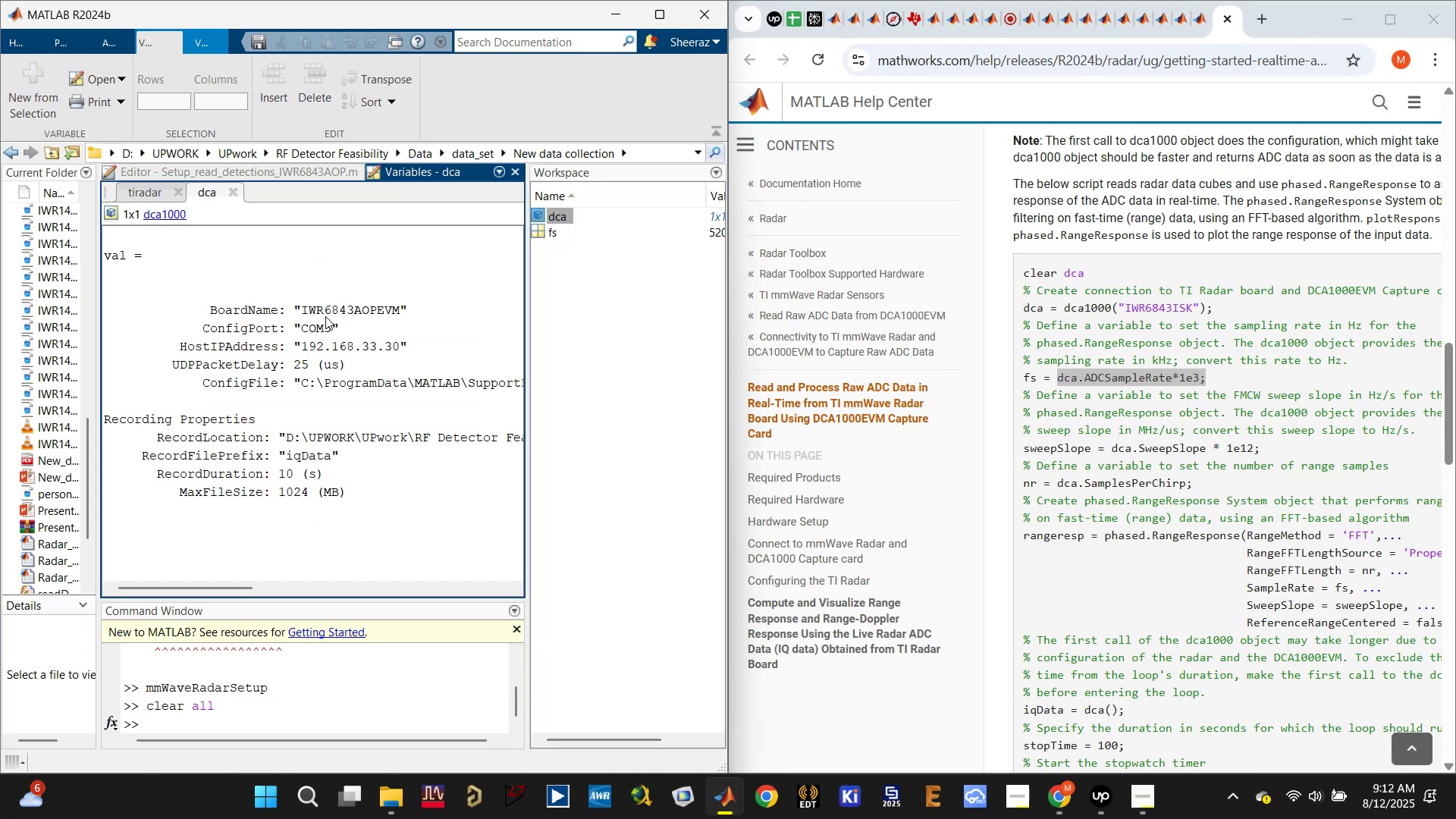 
left_click_drag(start_coordinate=[522, 432], to_coordinate=[511, 434])
 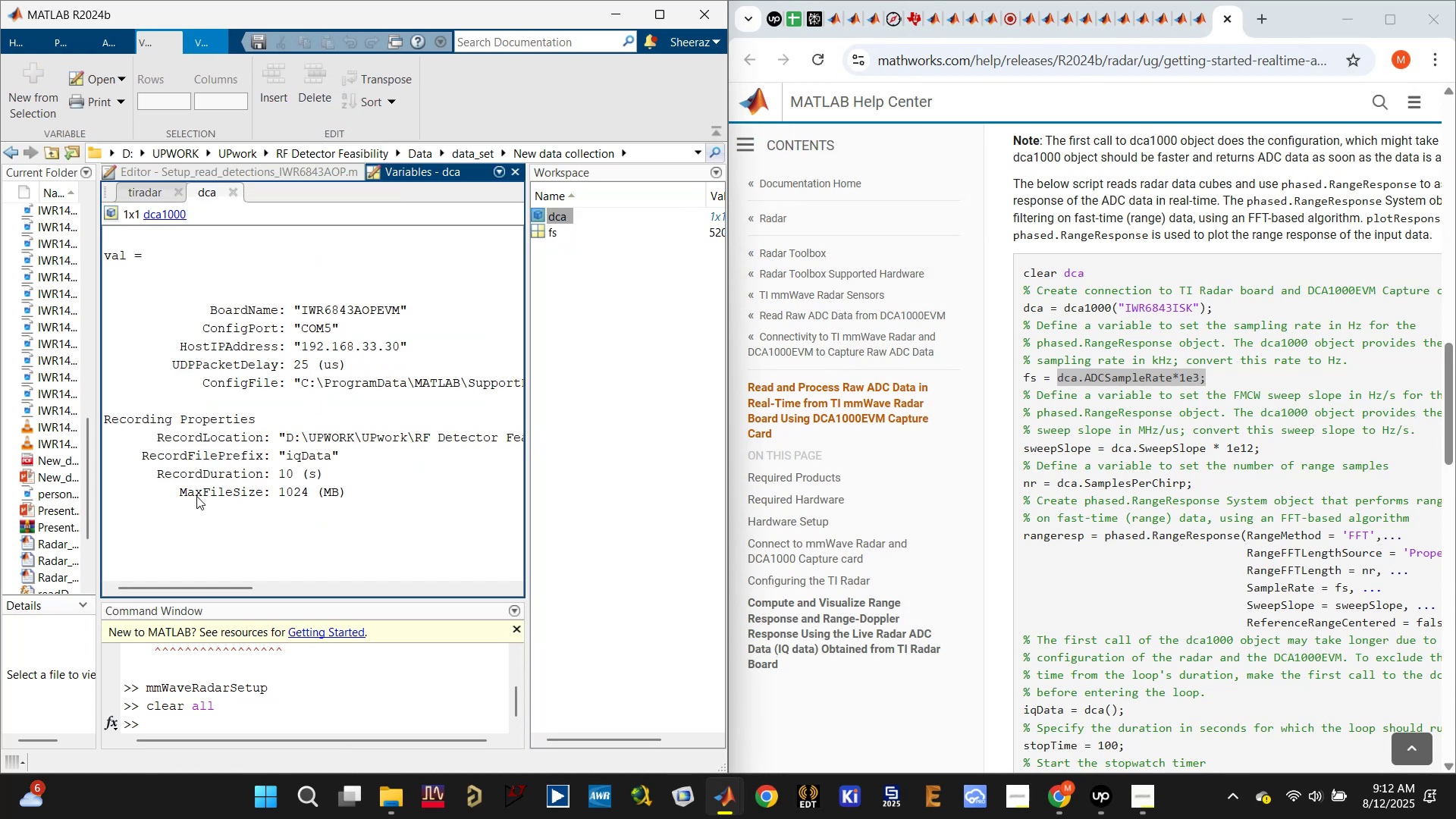 
double_click([209, 490])
 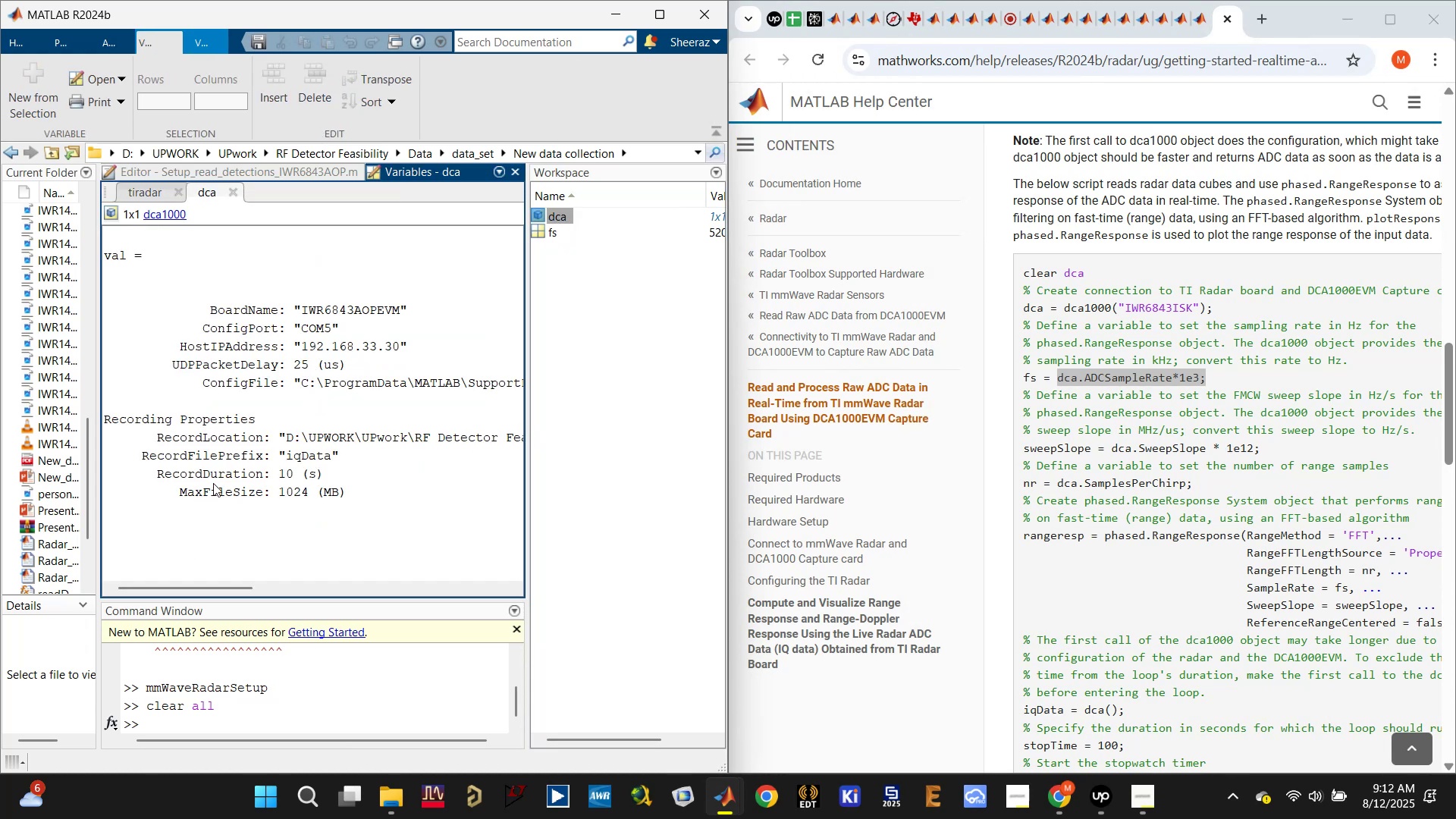 
triple_click([216, 475])
 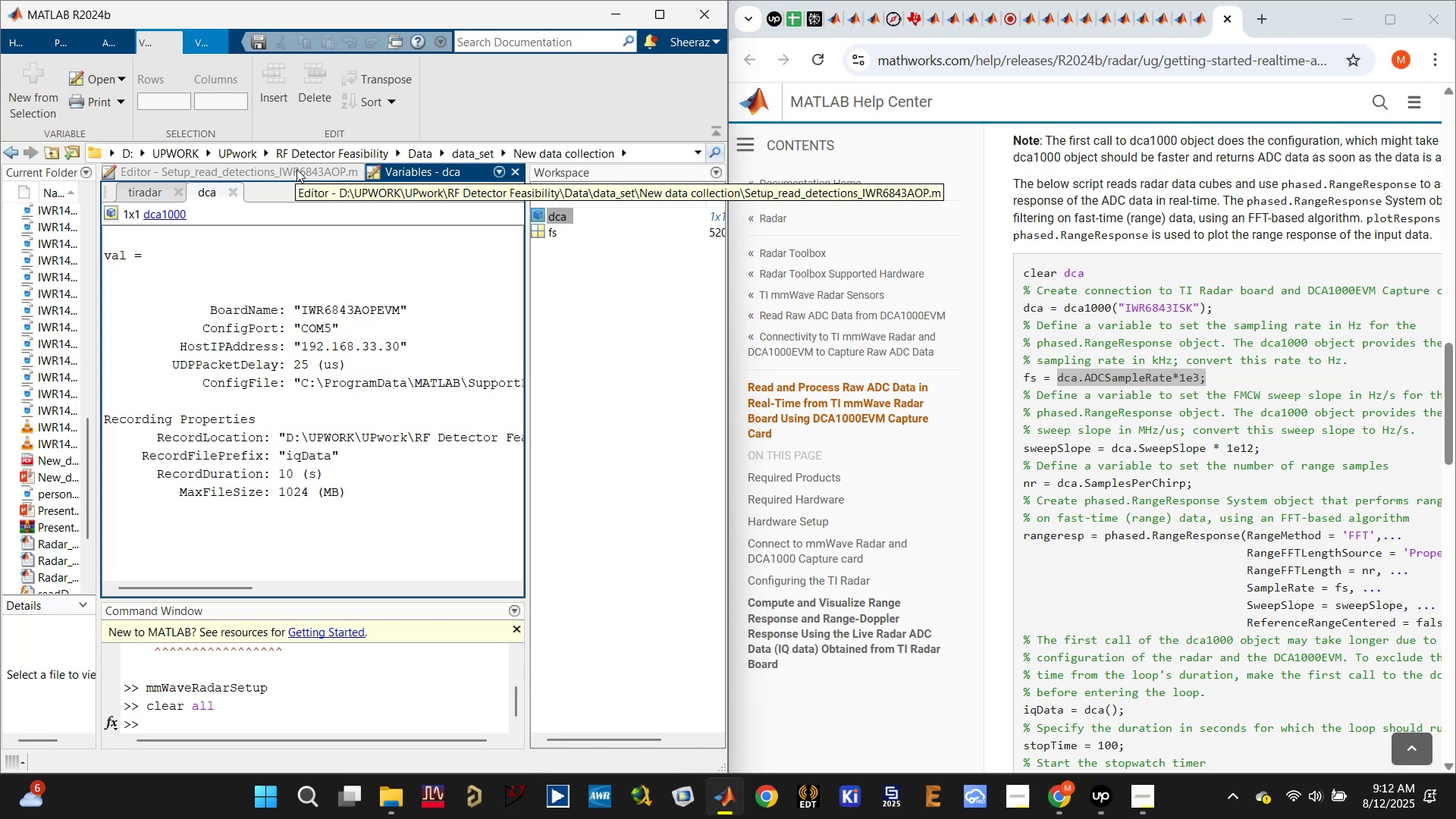 
wait(10.32)
 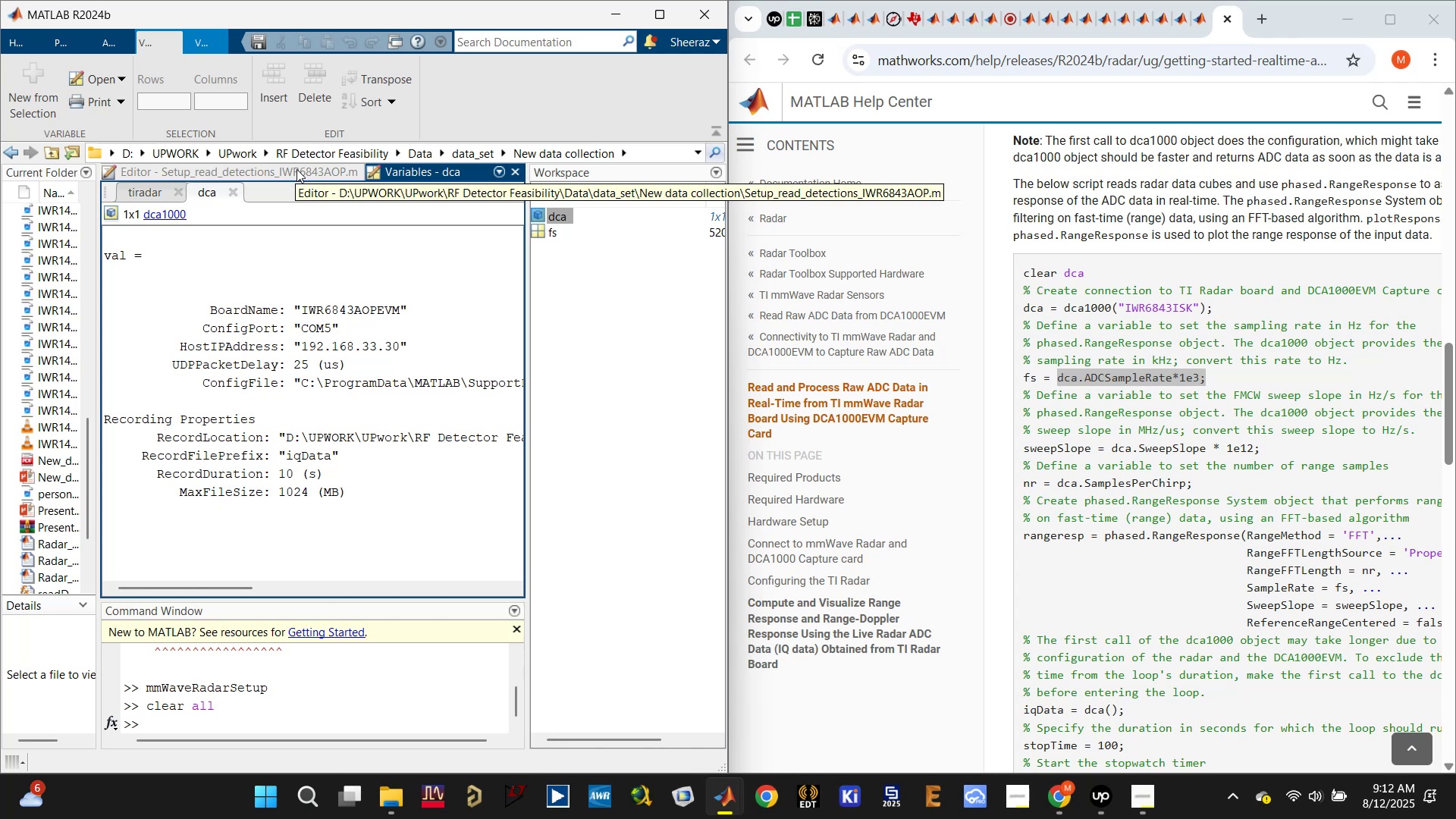 
left_click([301, 170])
 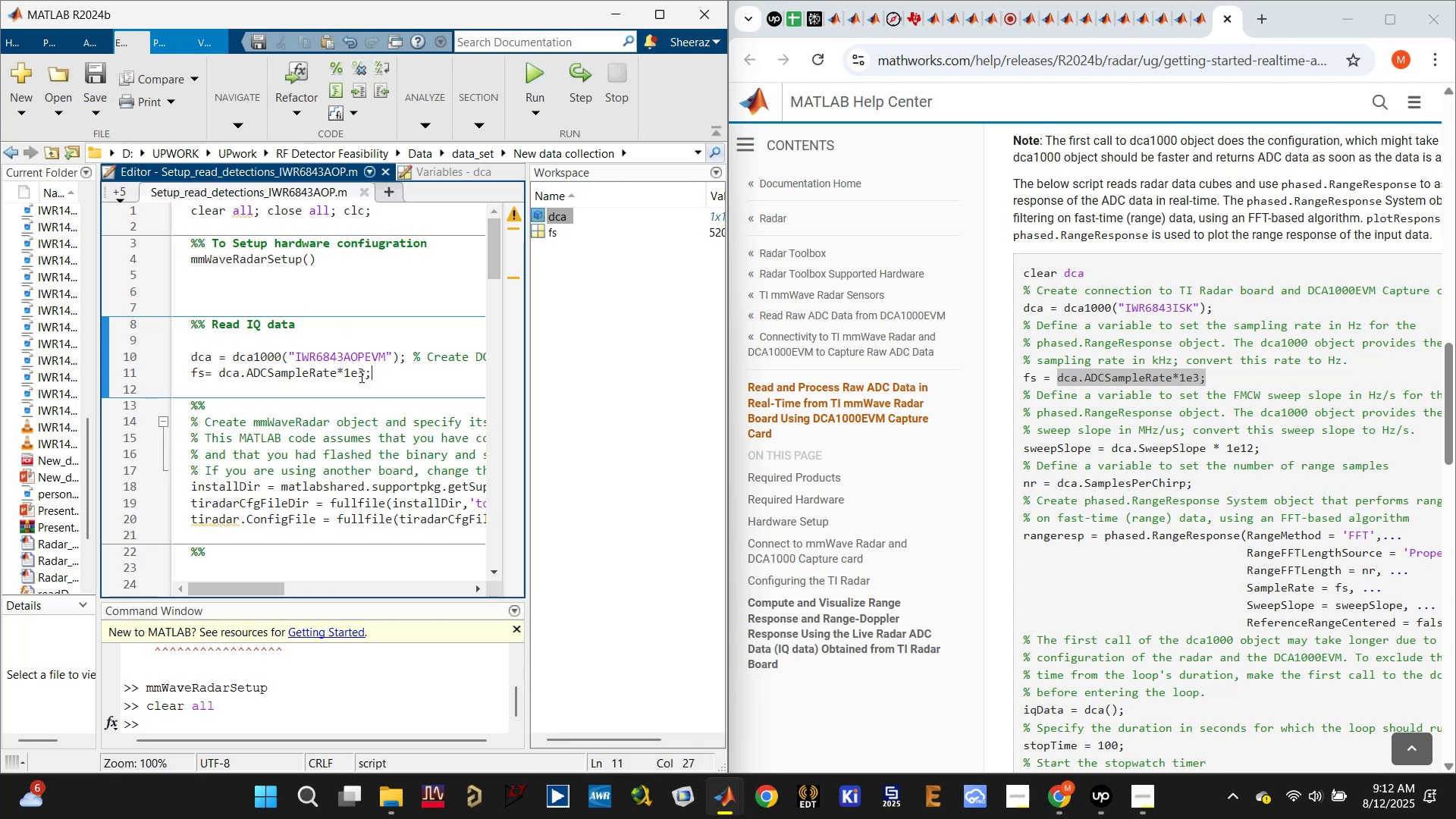 
left_click([390, 378])
 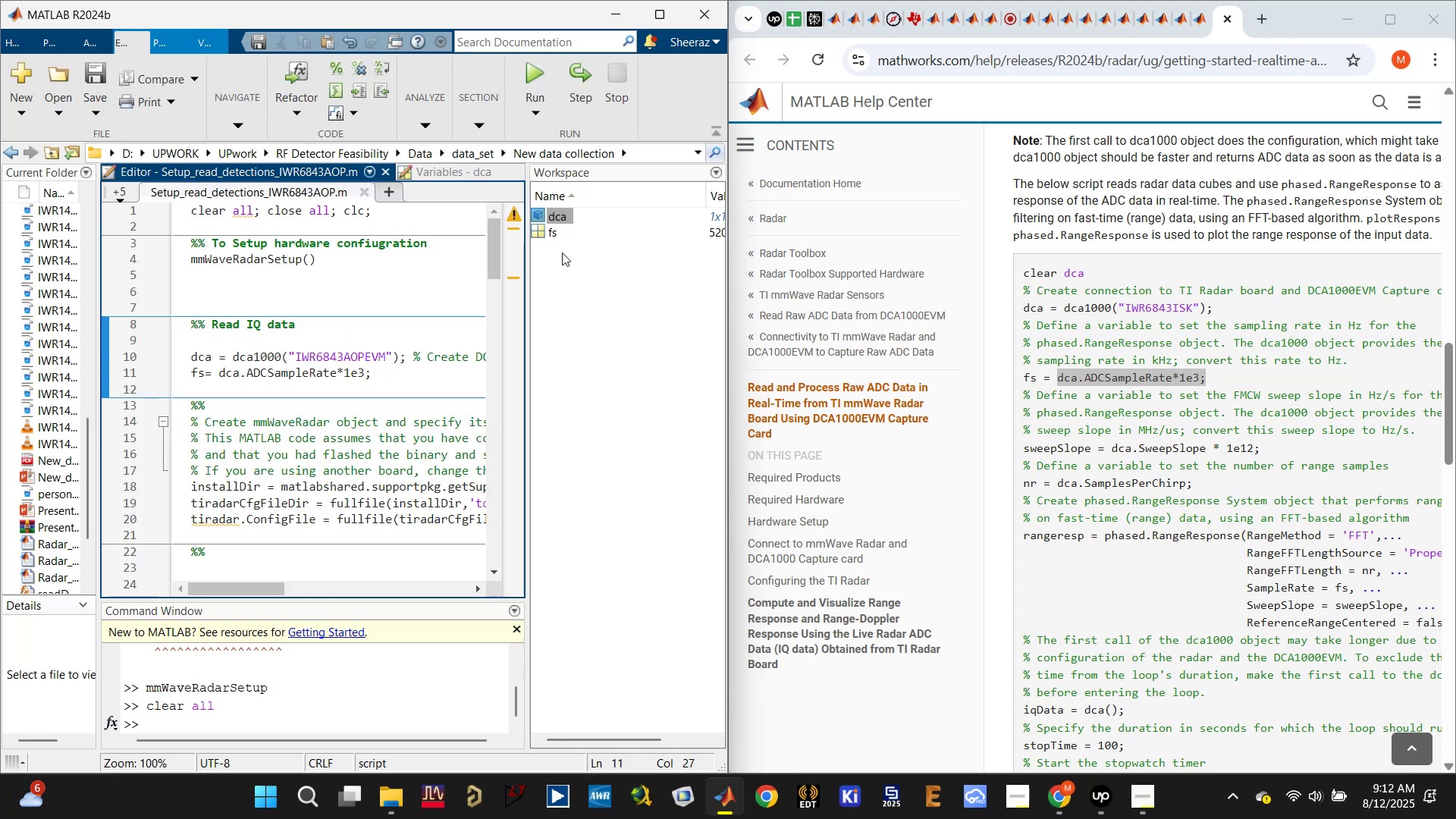 
double_click([544, 229])
 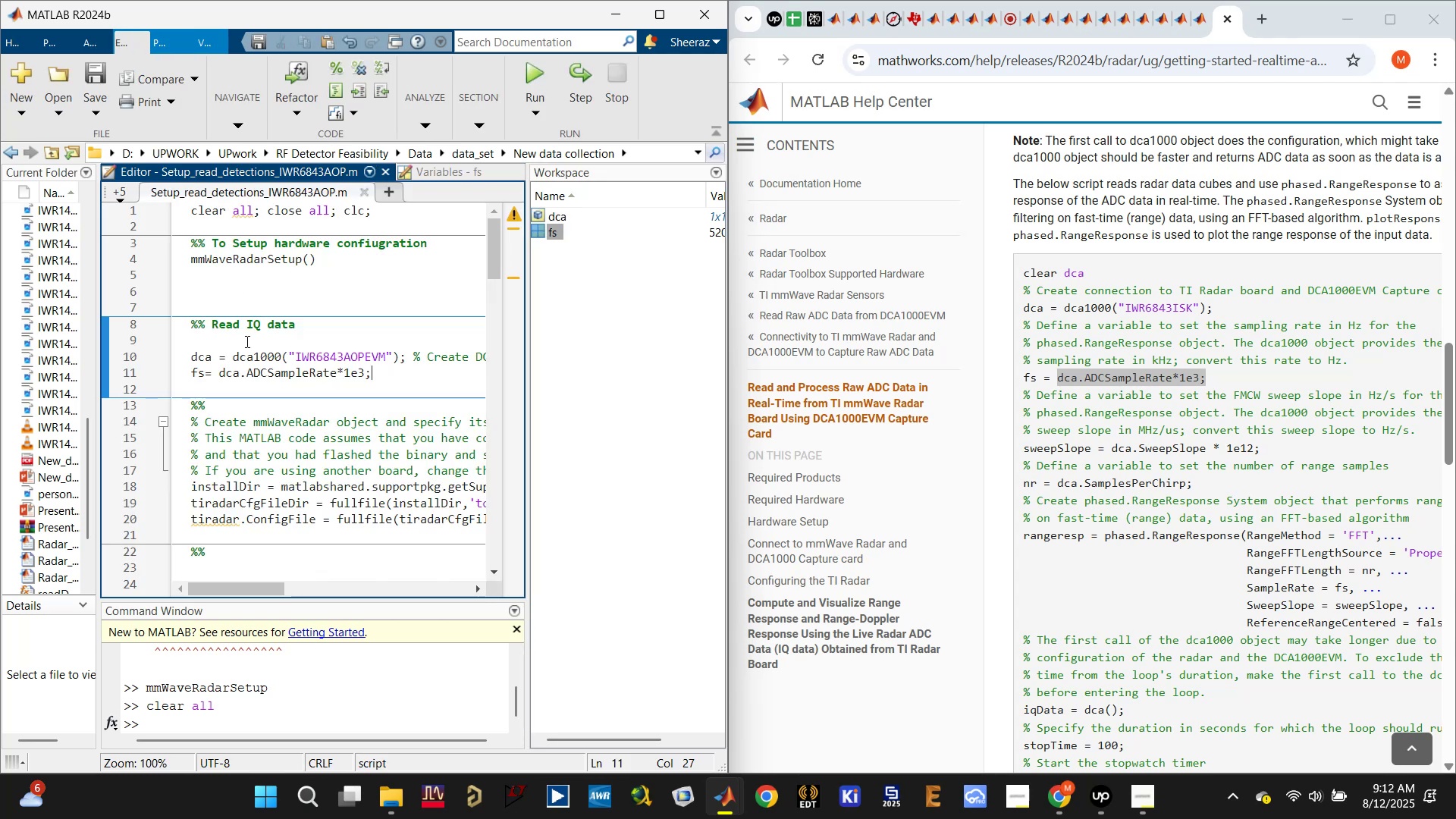 
double_click([286, 377])
 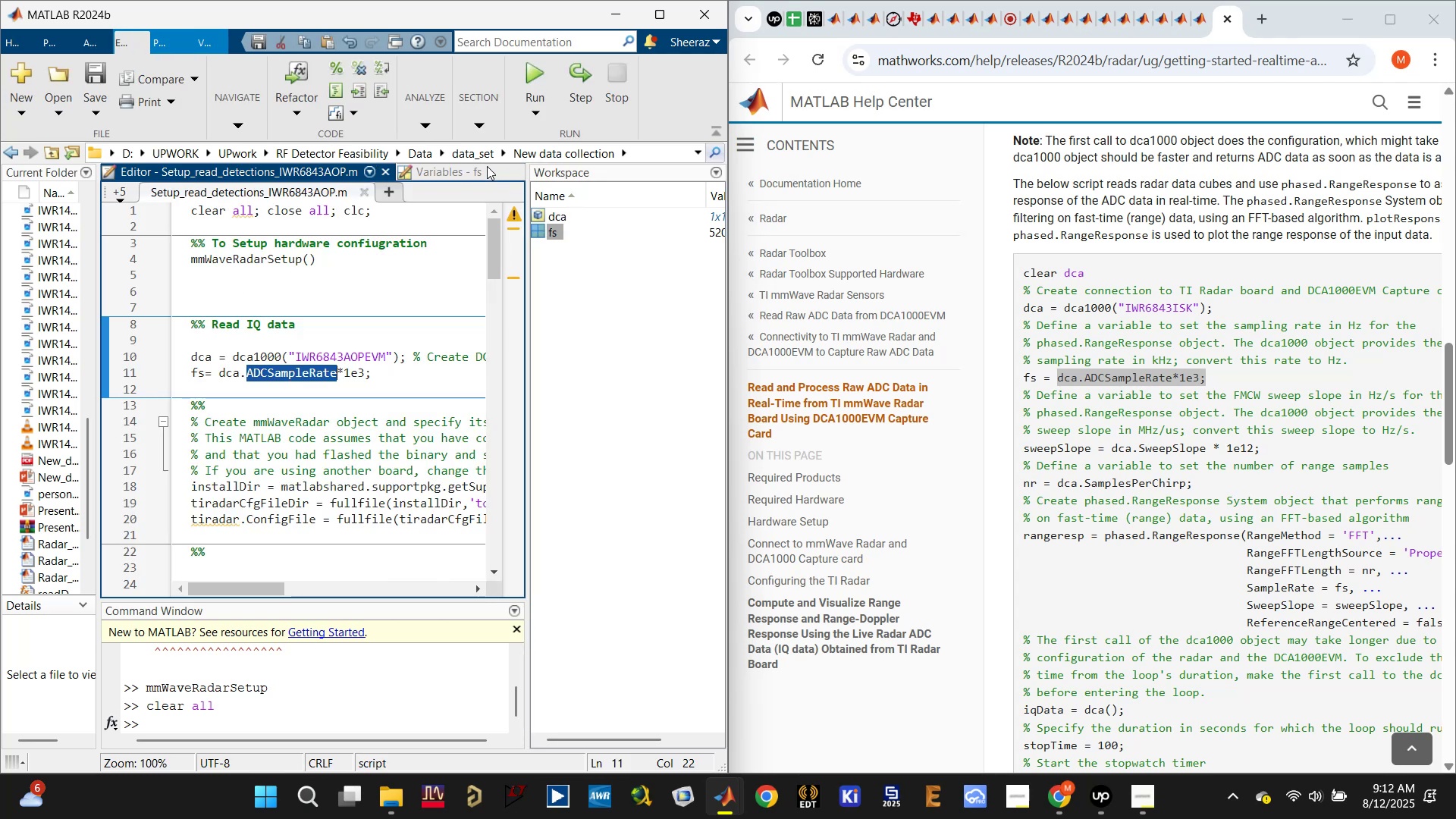 
double_click([559, 209])
 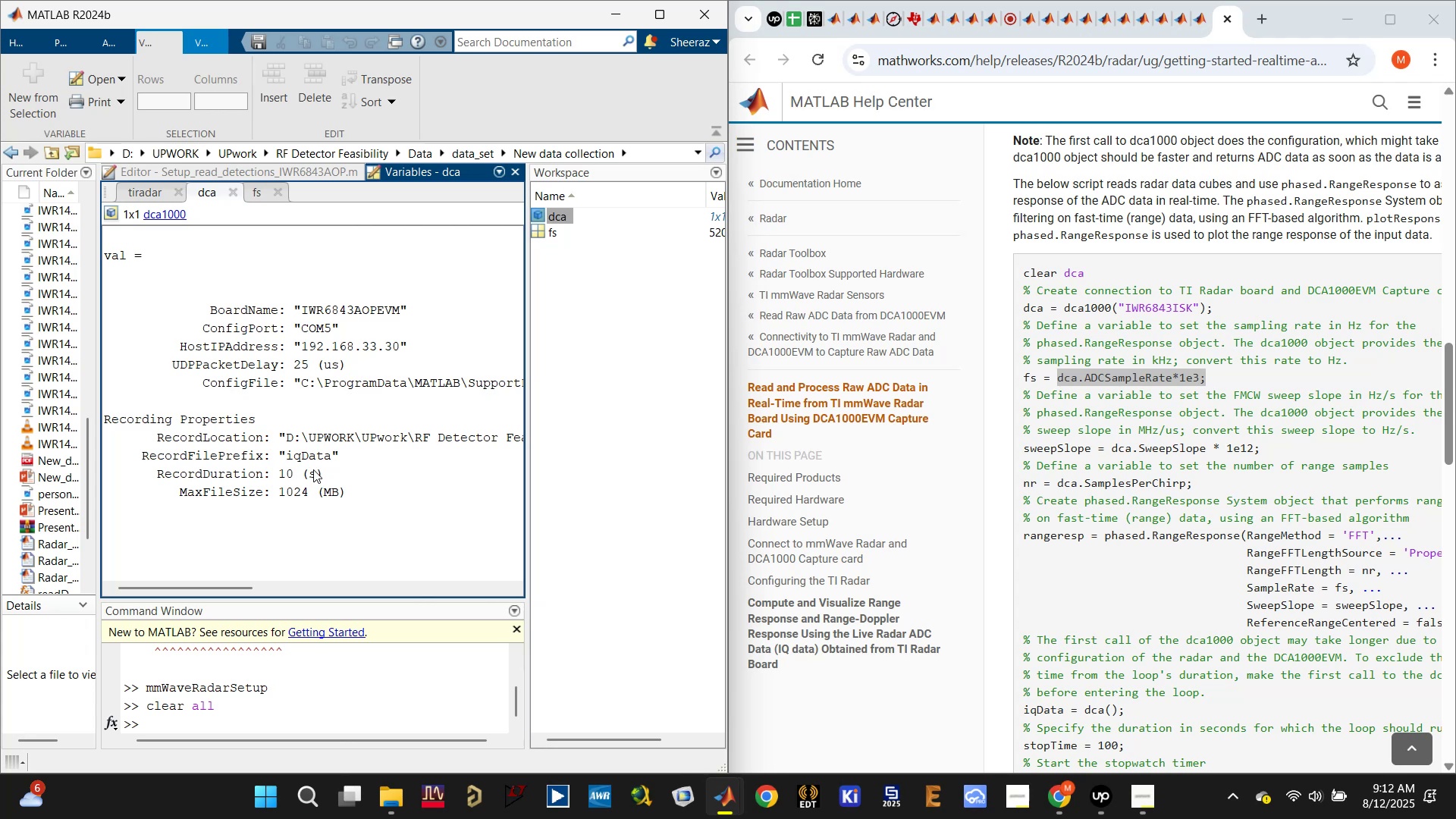 
left_click([308, 393])
 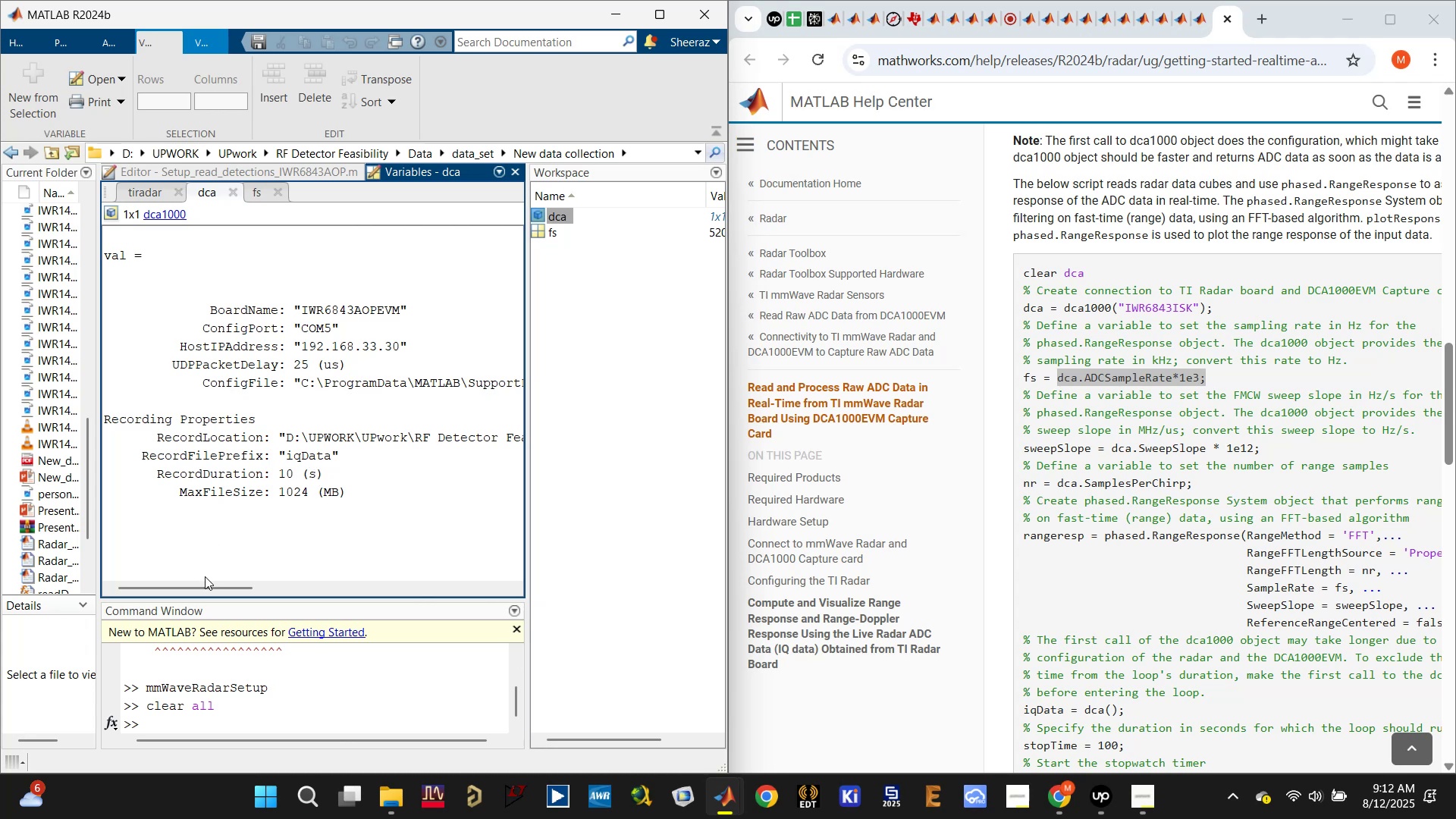 
left_click_drag(start_coordinate=[212, 593], to_coordinate=[0, 506])
 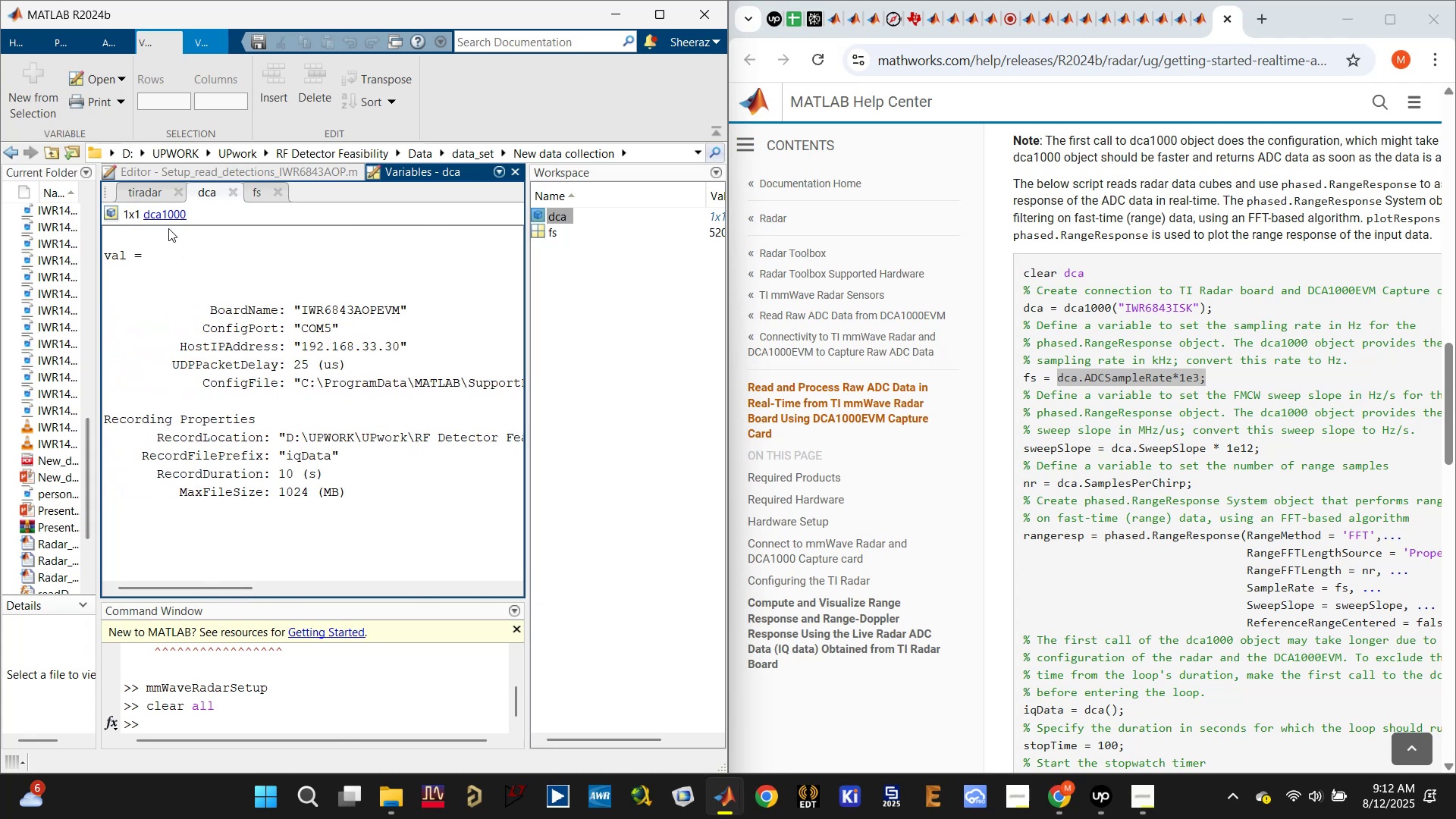 
left_click([172, 217])
 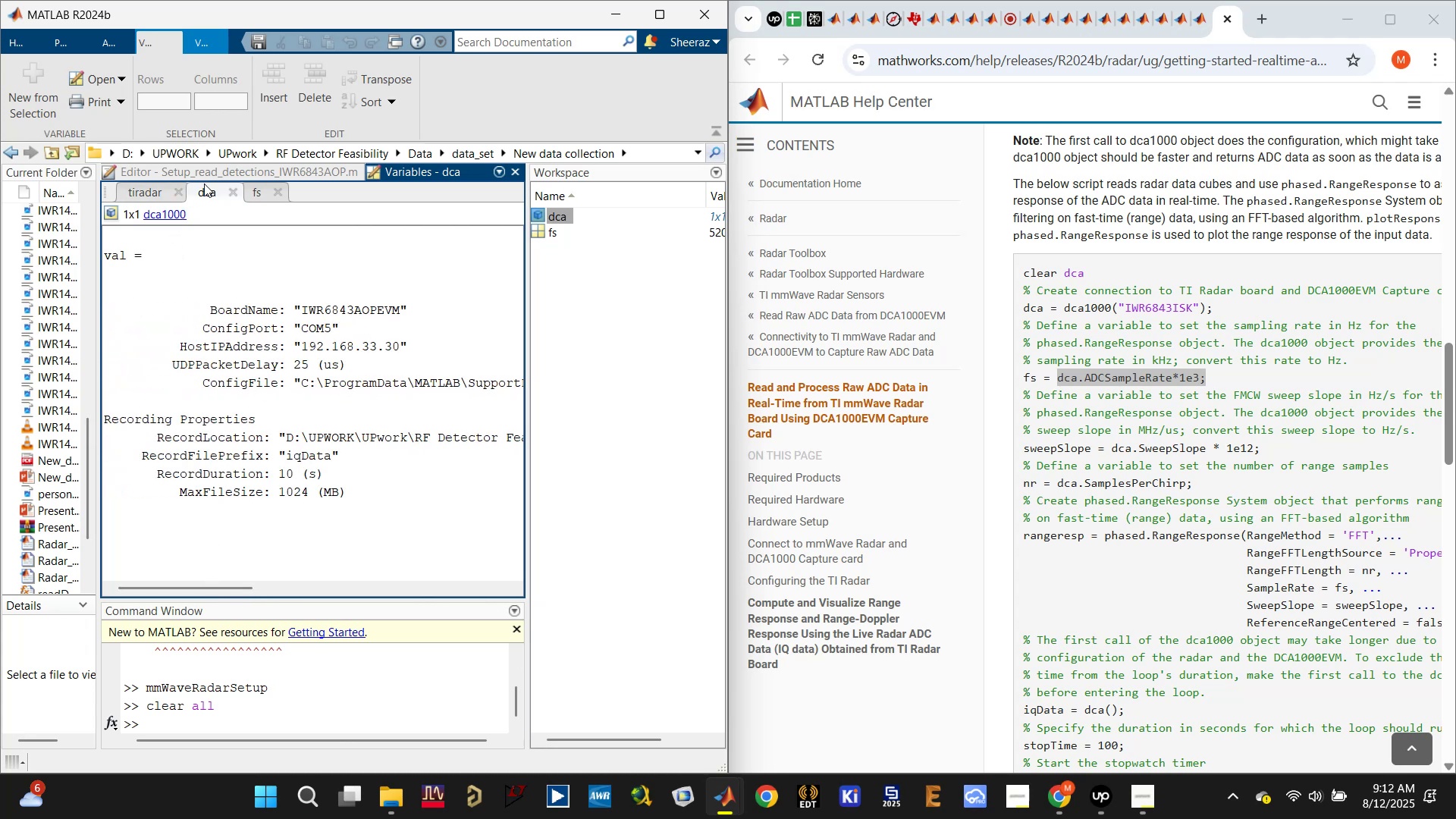 
left_click([208, 176])
 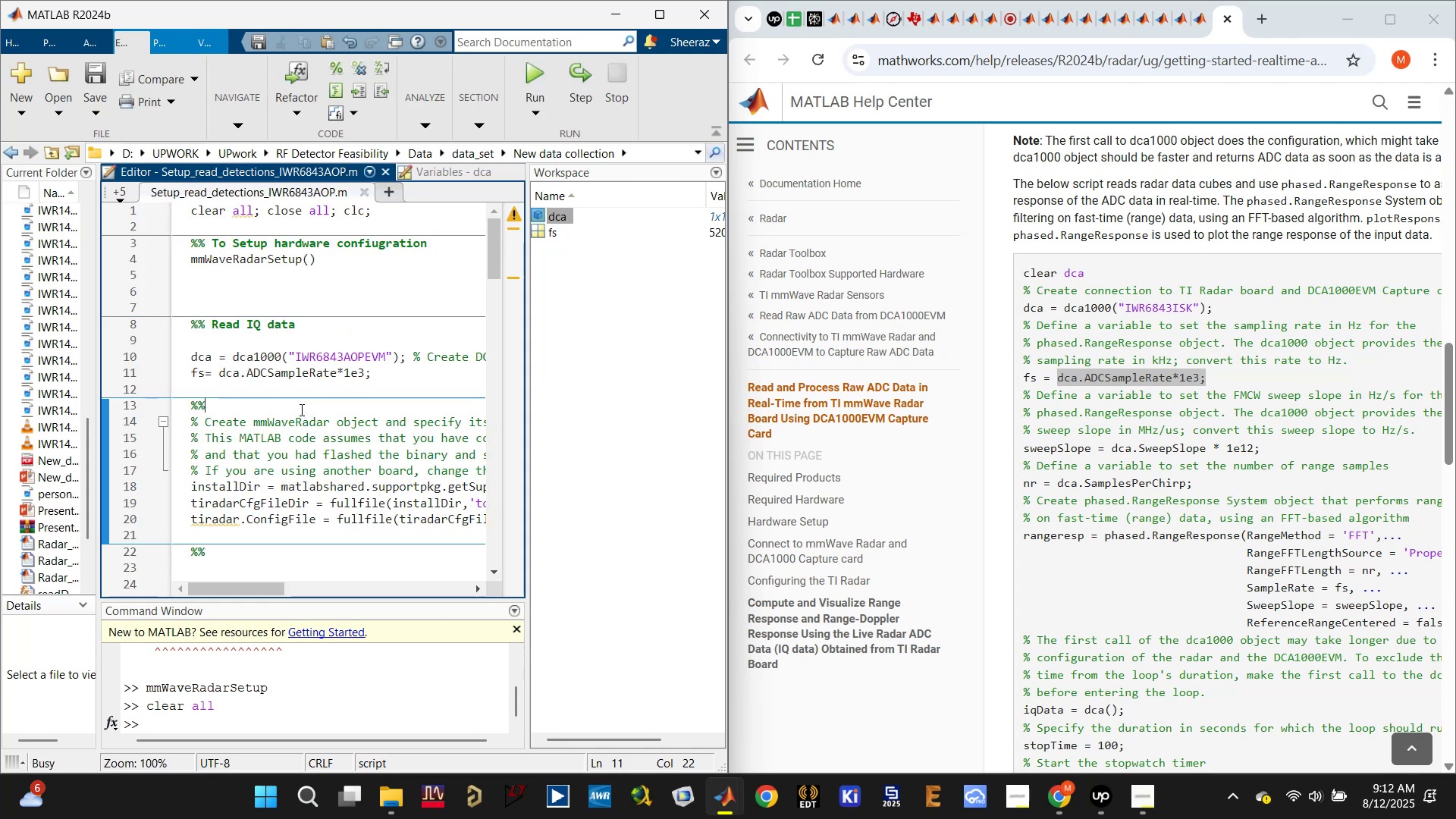 
double_click([324, 395])
 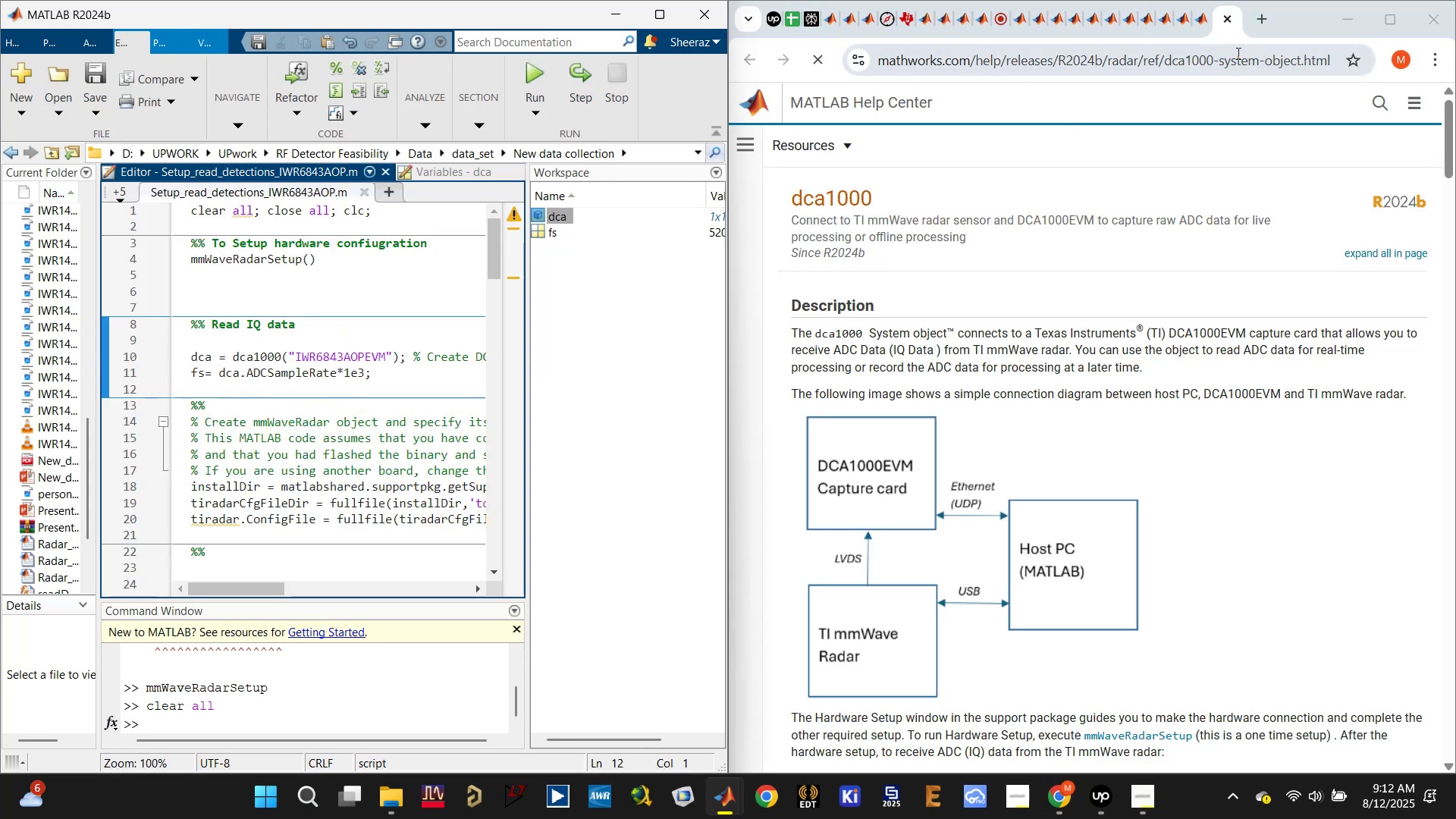 
scroll: coordinate [1151, 354], scroll_direction: down, amount: 34.0
 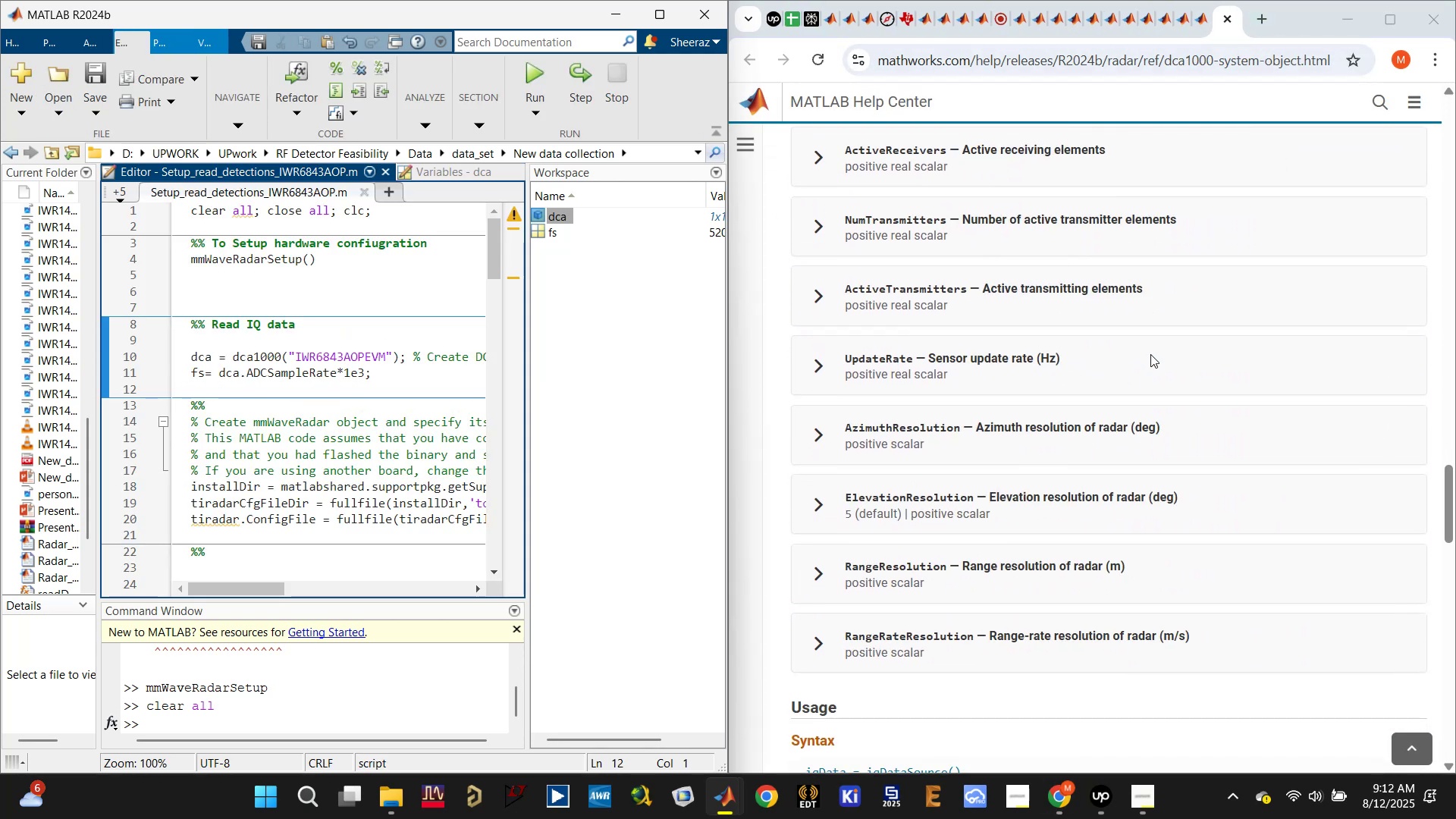 
scroll: coordinate [1150, 311], scroll_direction: up, amount: 12.0
 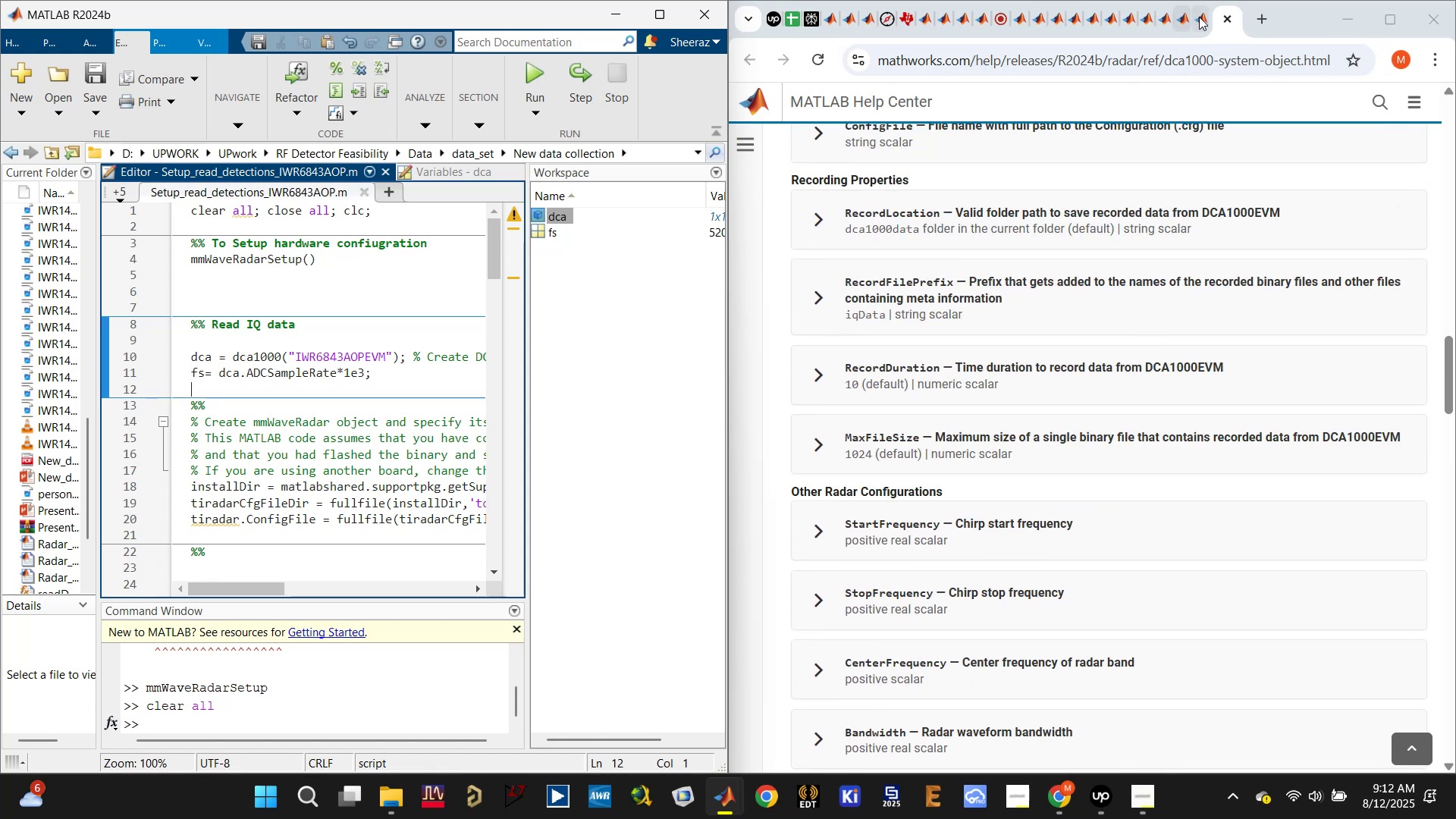 
left_click([1199, 22])
 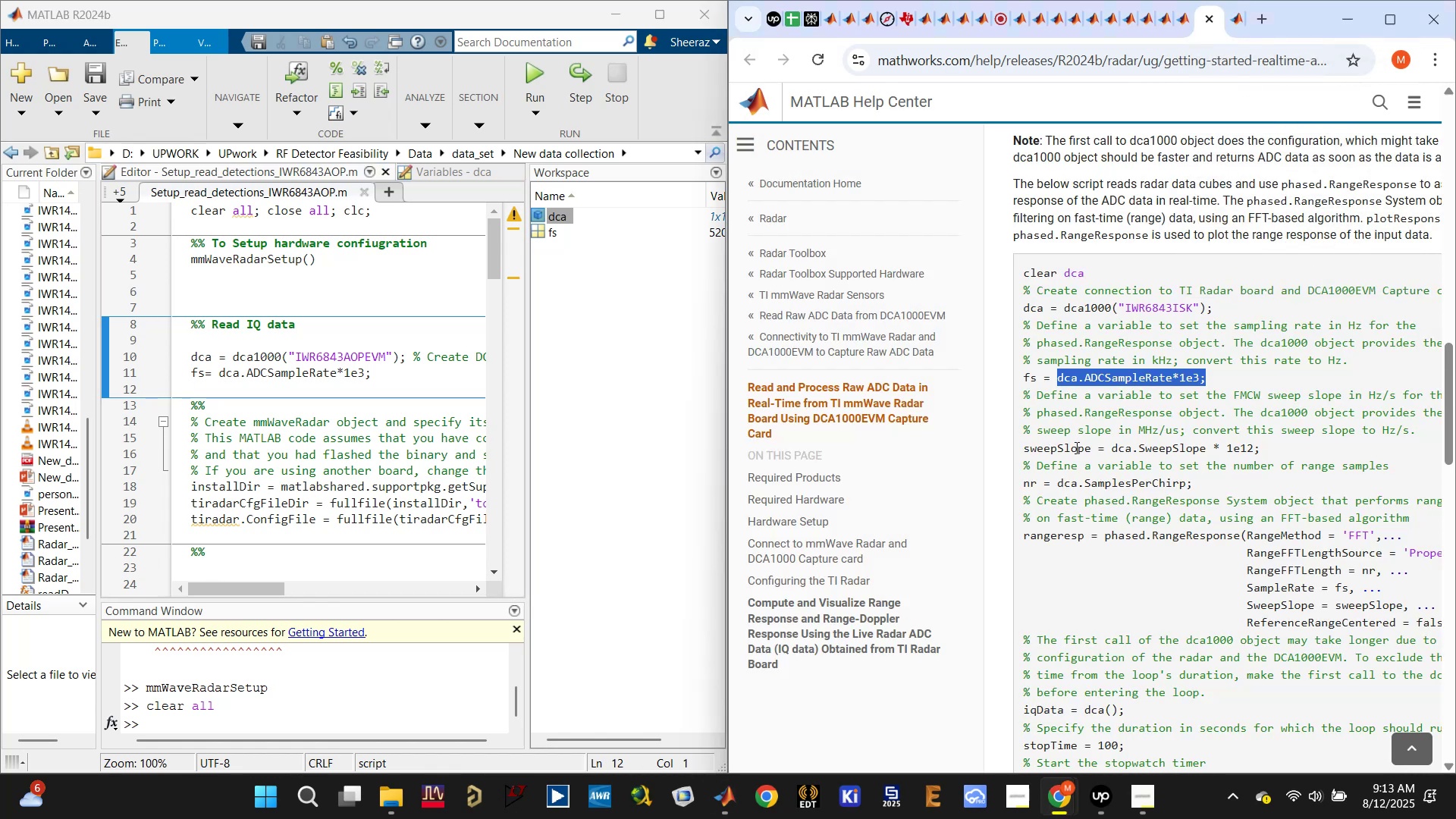 
left_click([1101, 417])
 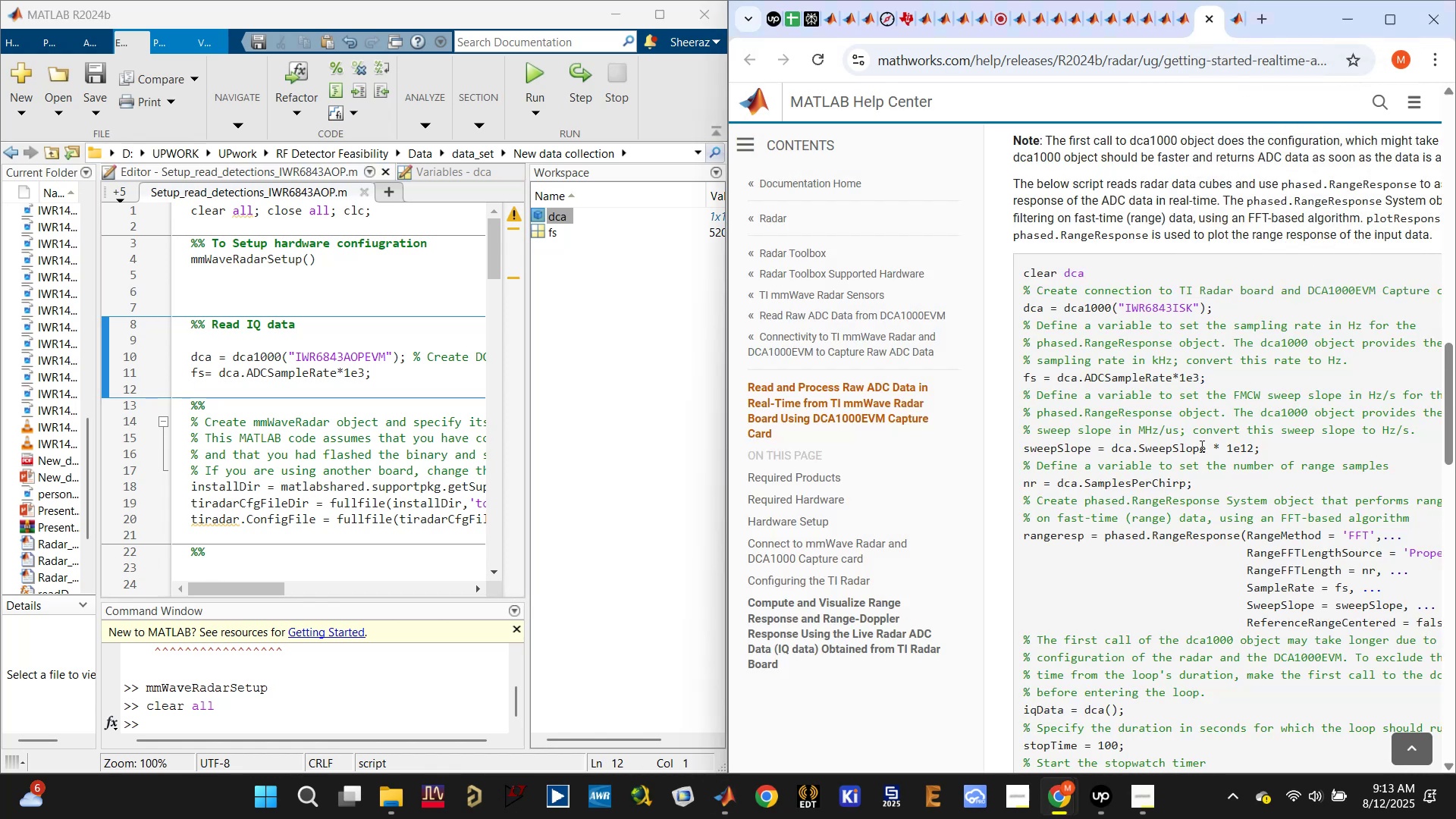 
double_click([1136, 447])
 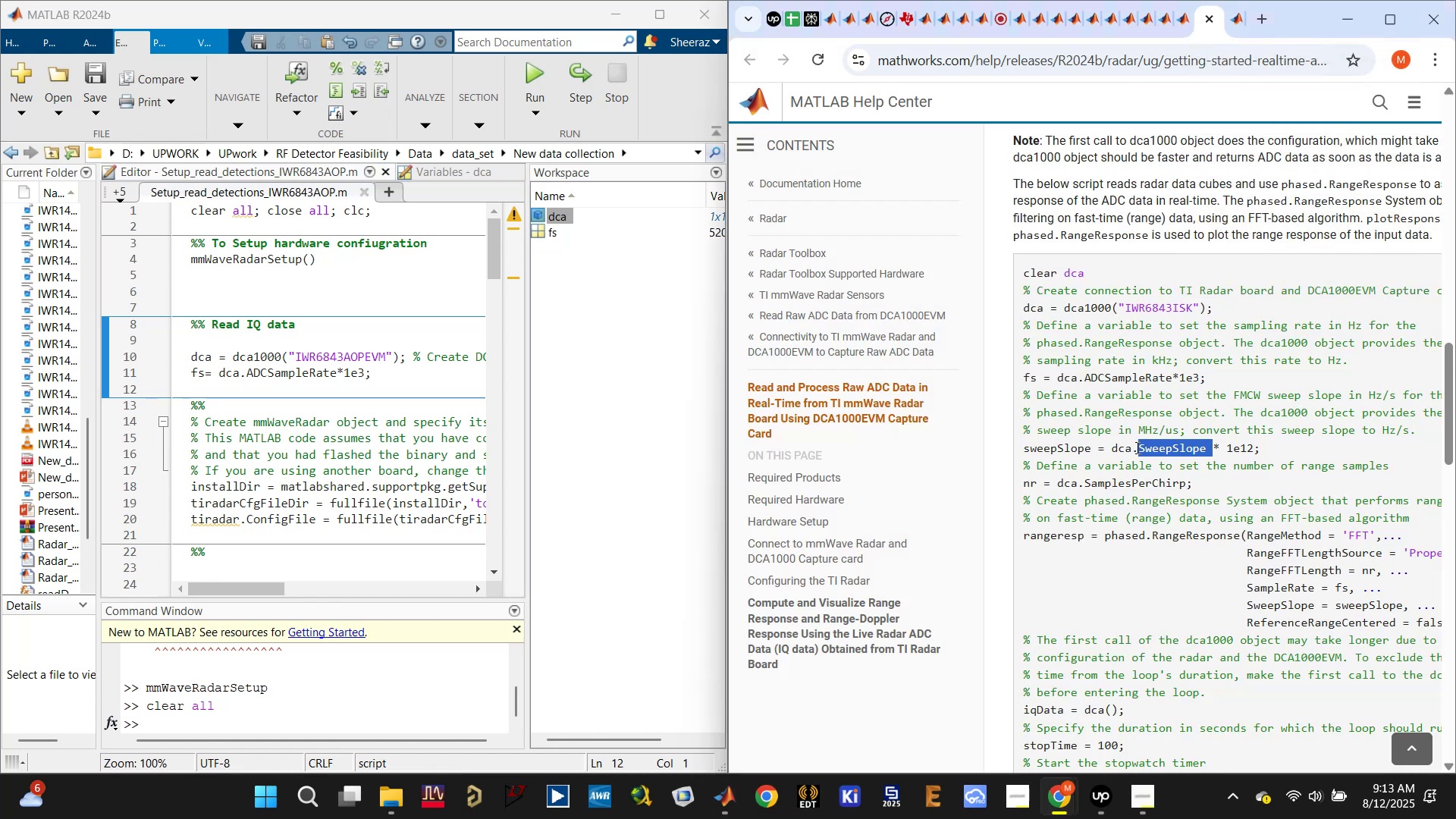 
triple_click([1136, 447])
 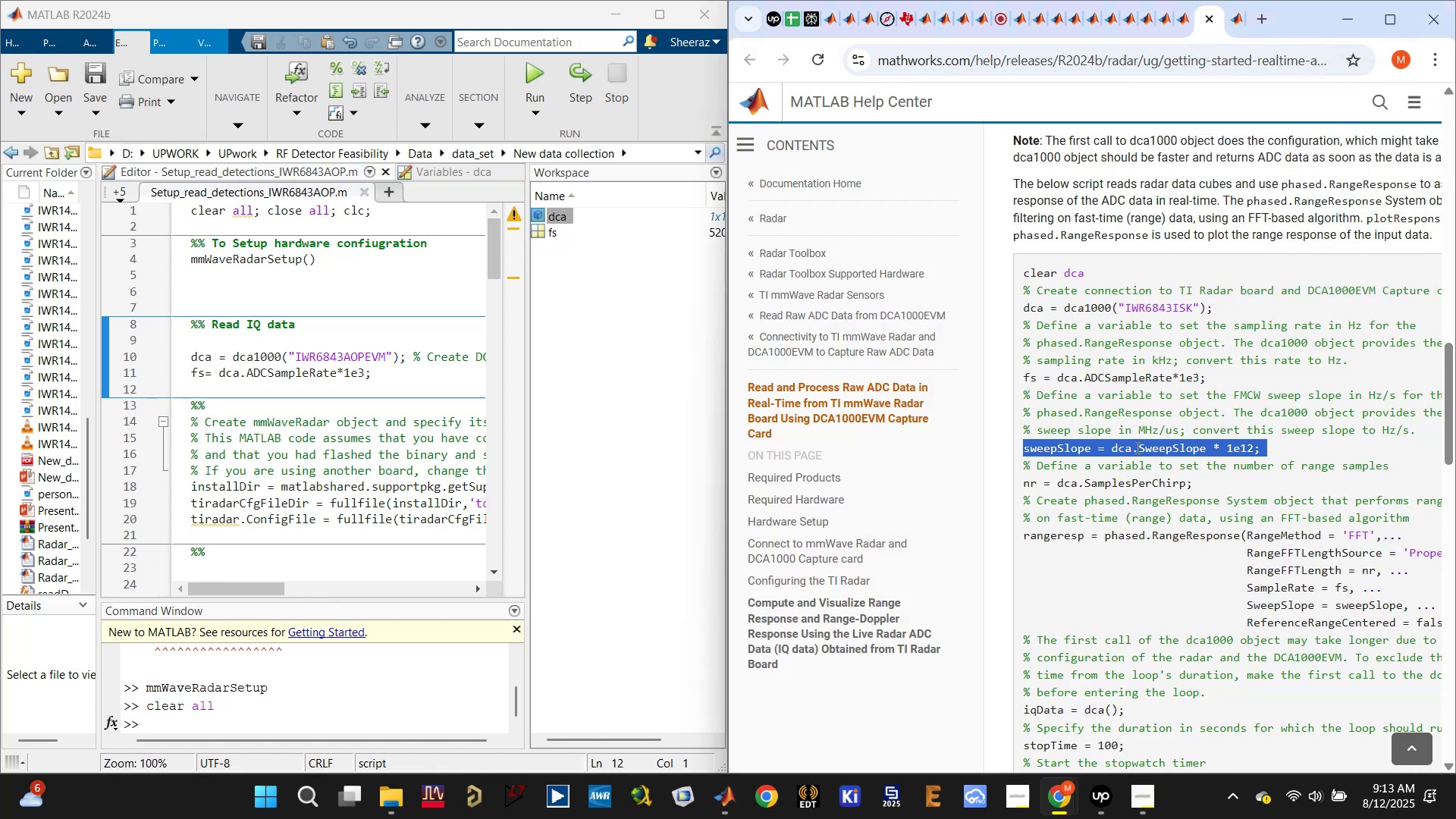 
key(Control+C)
 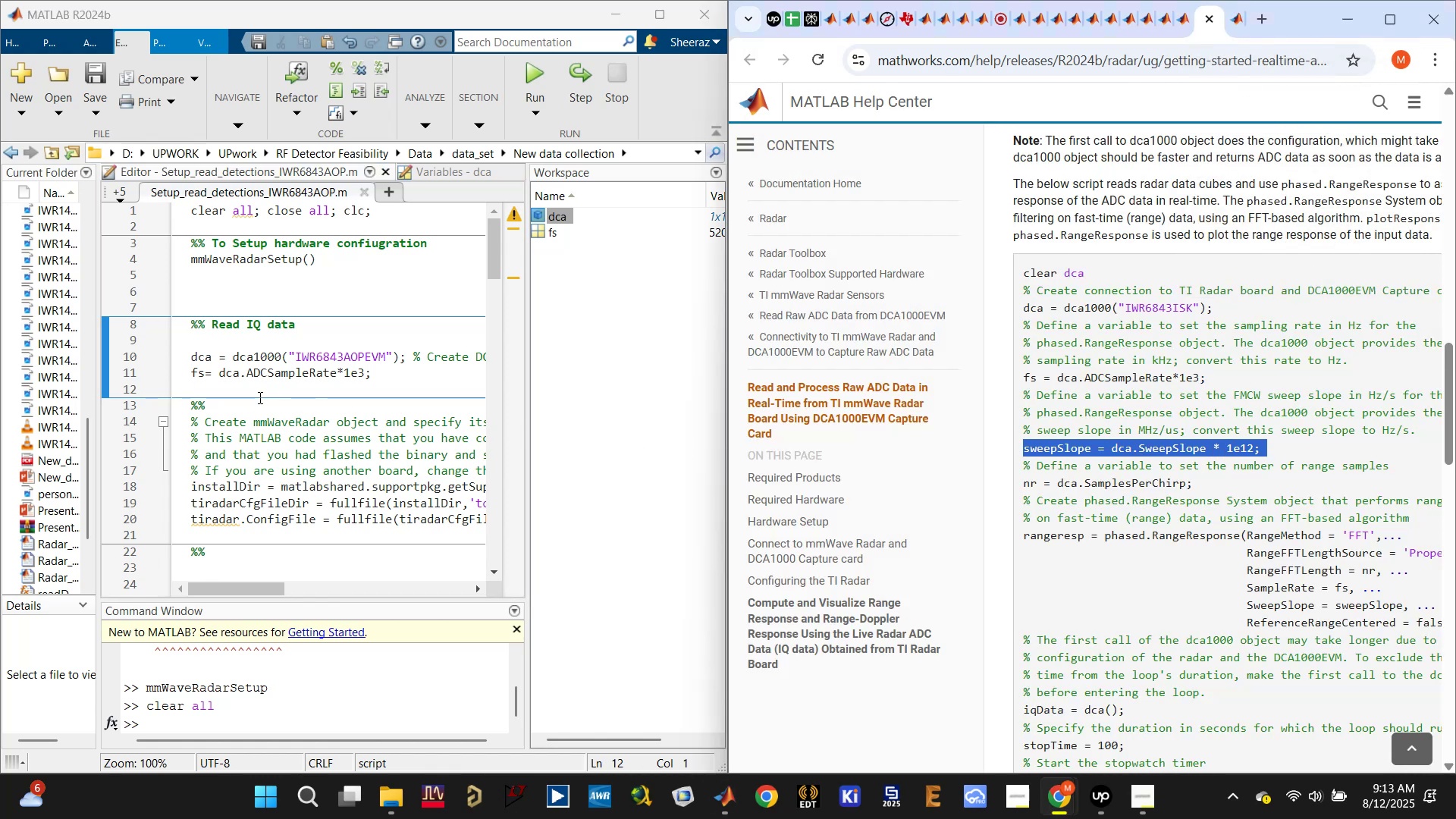 
key(Control+V)
 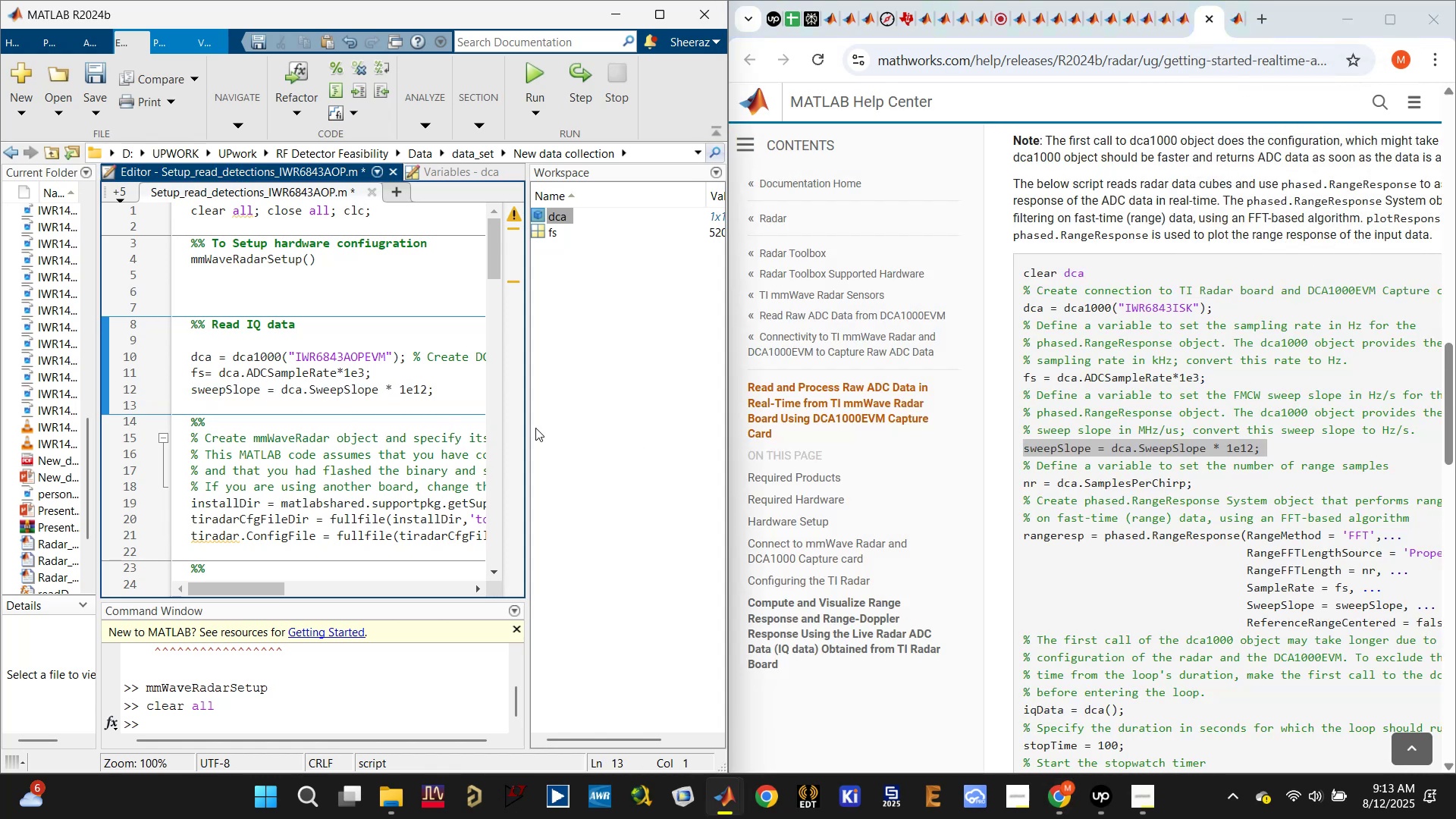 
left_click([462, 387])
 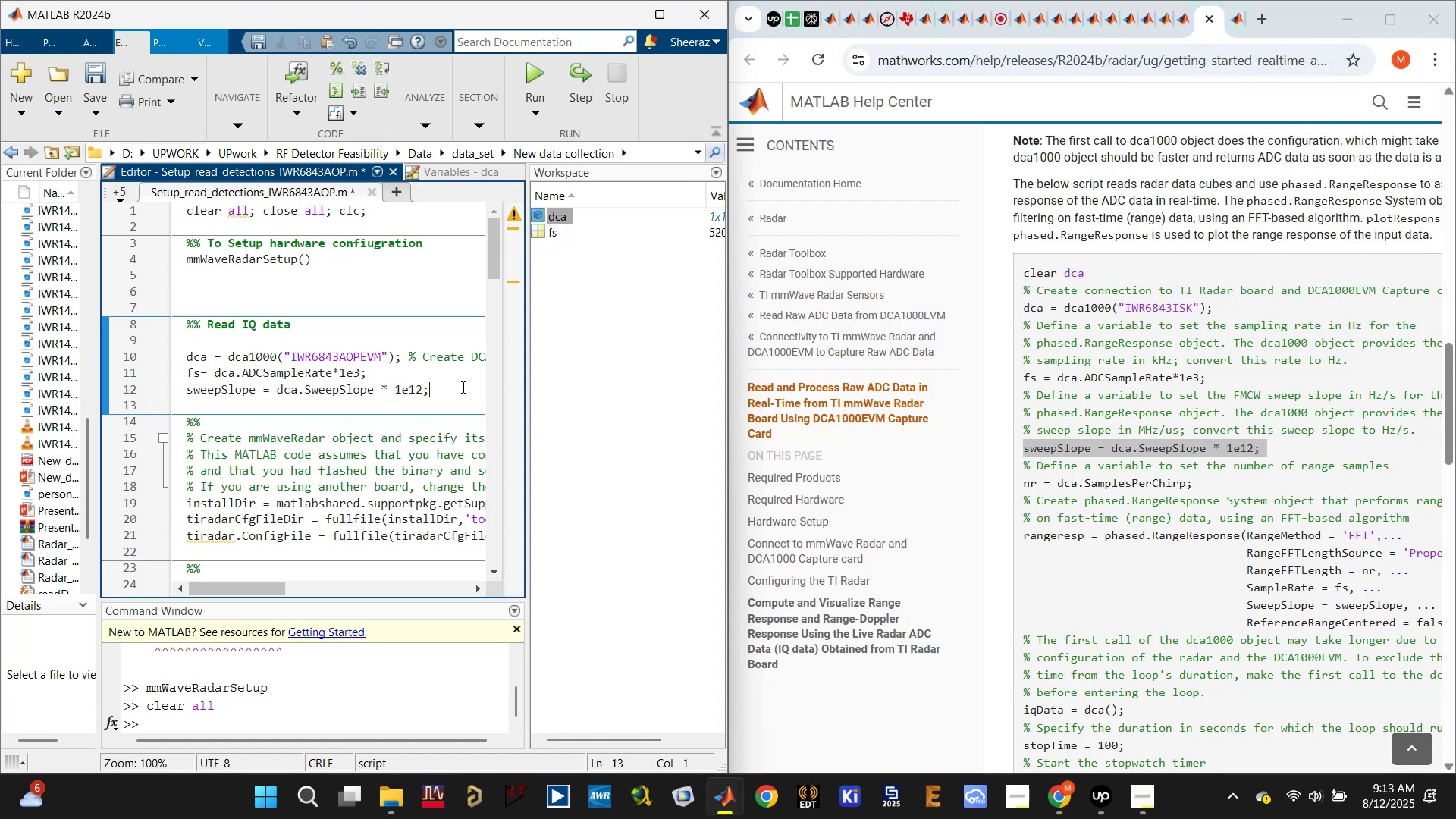 
key(Control+S)
 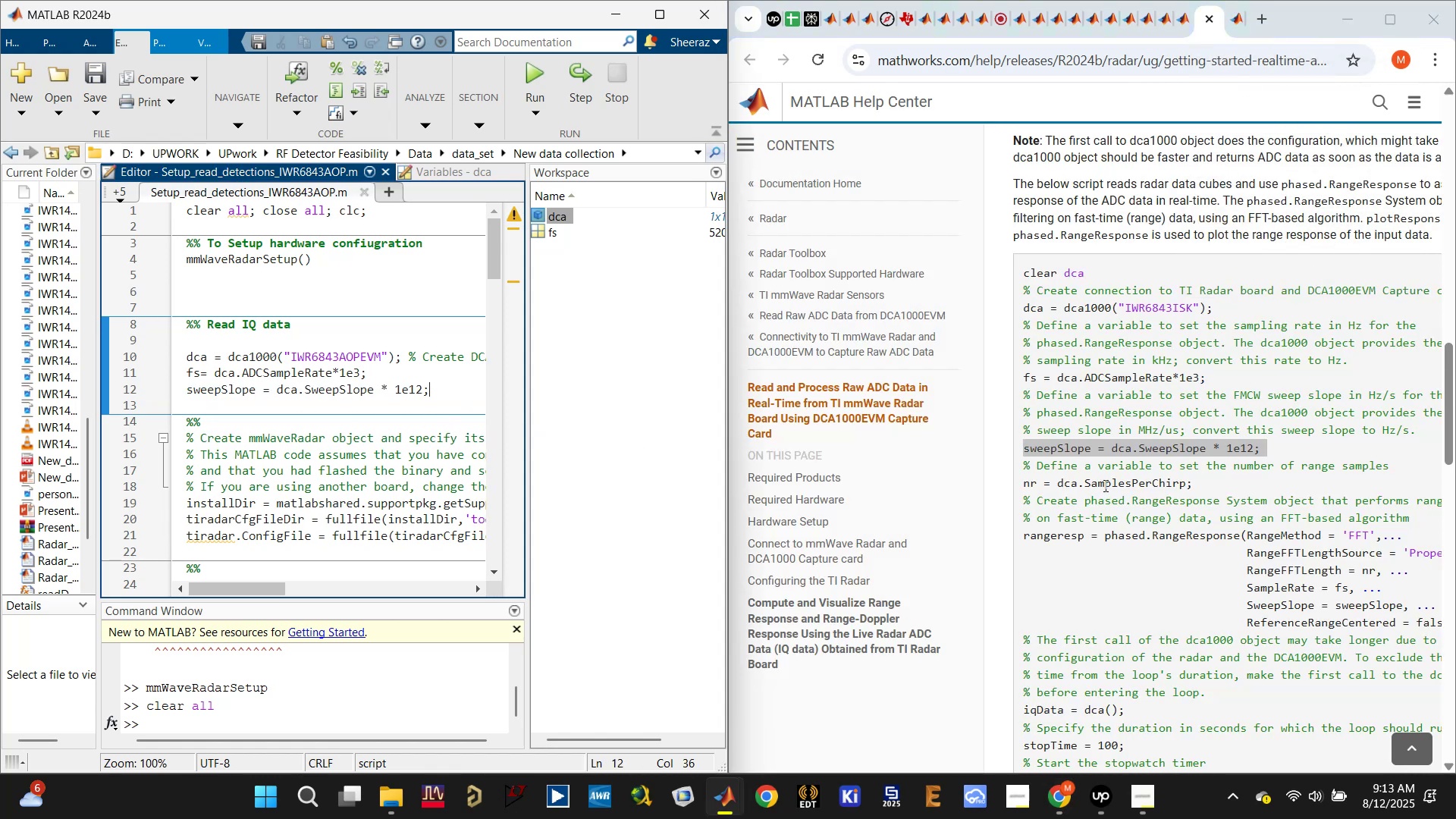 
double_click([1104, 485])
 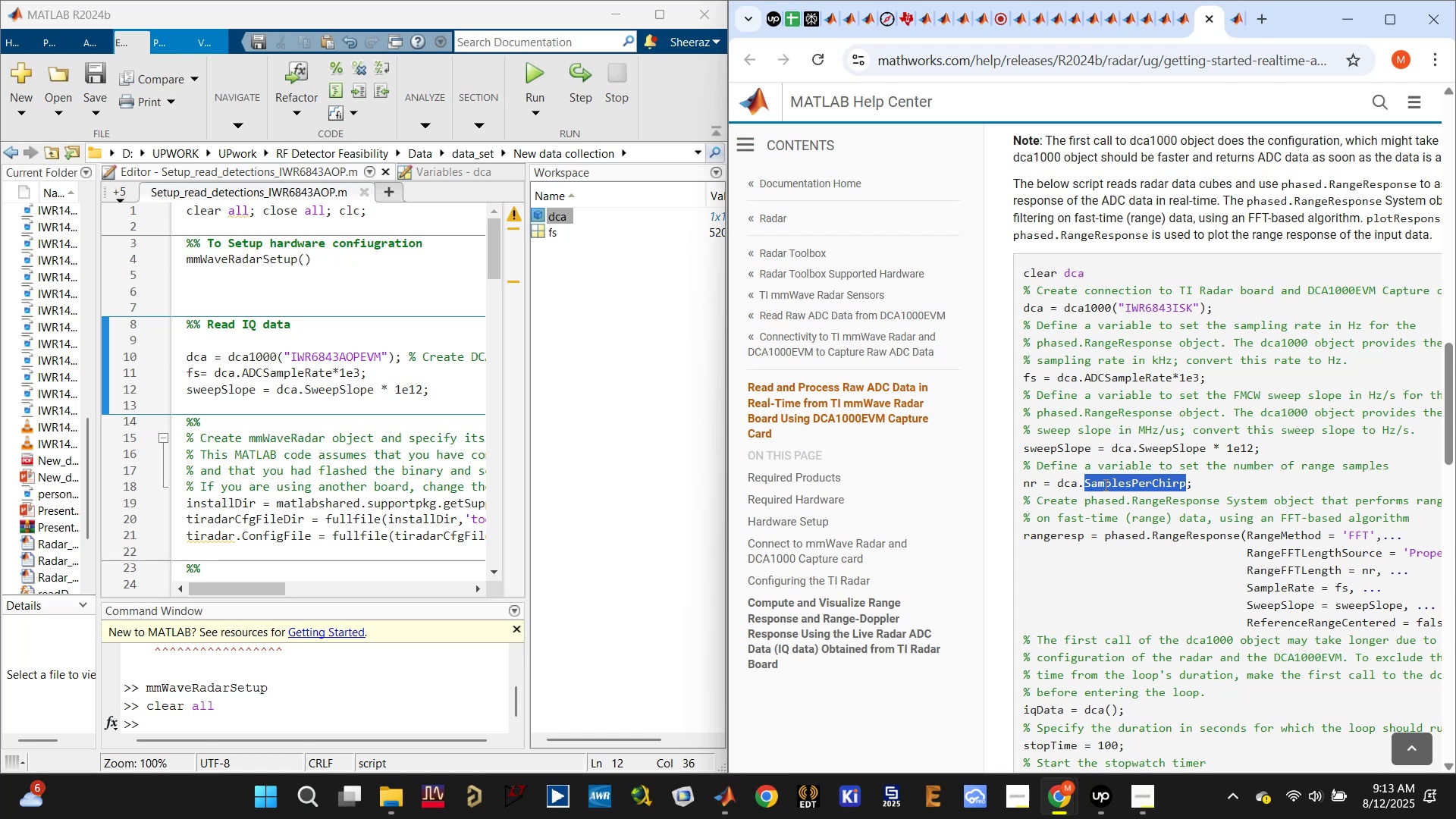 
triple_click([1104, 485])
 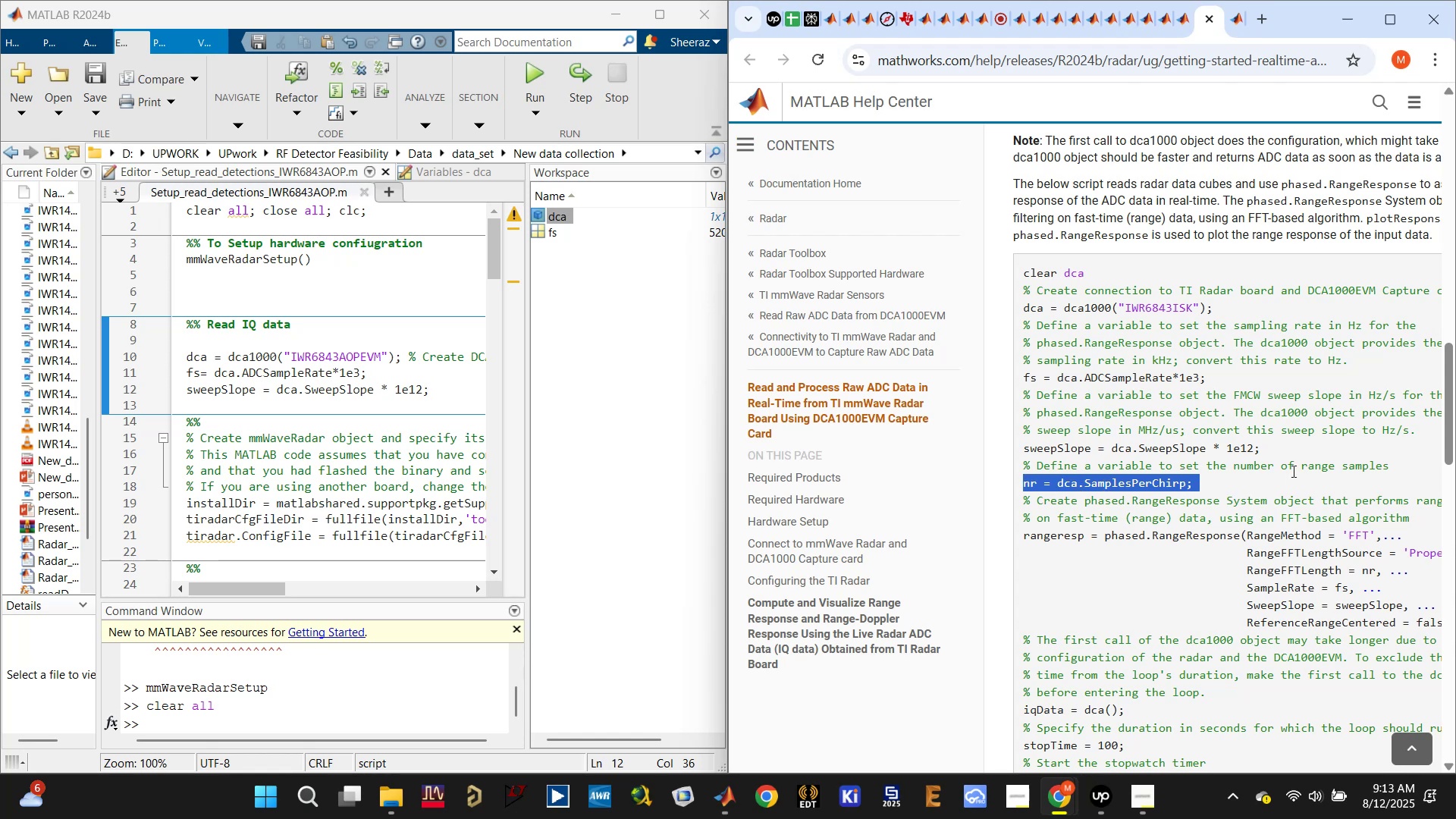 
left_click([1248, 481])
 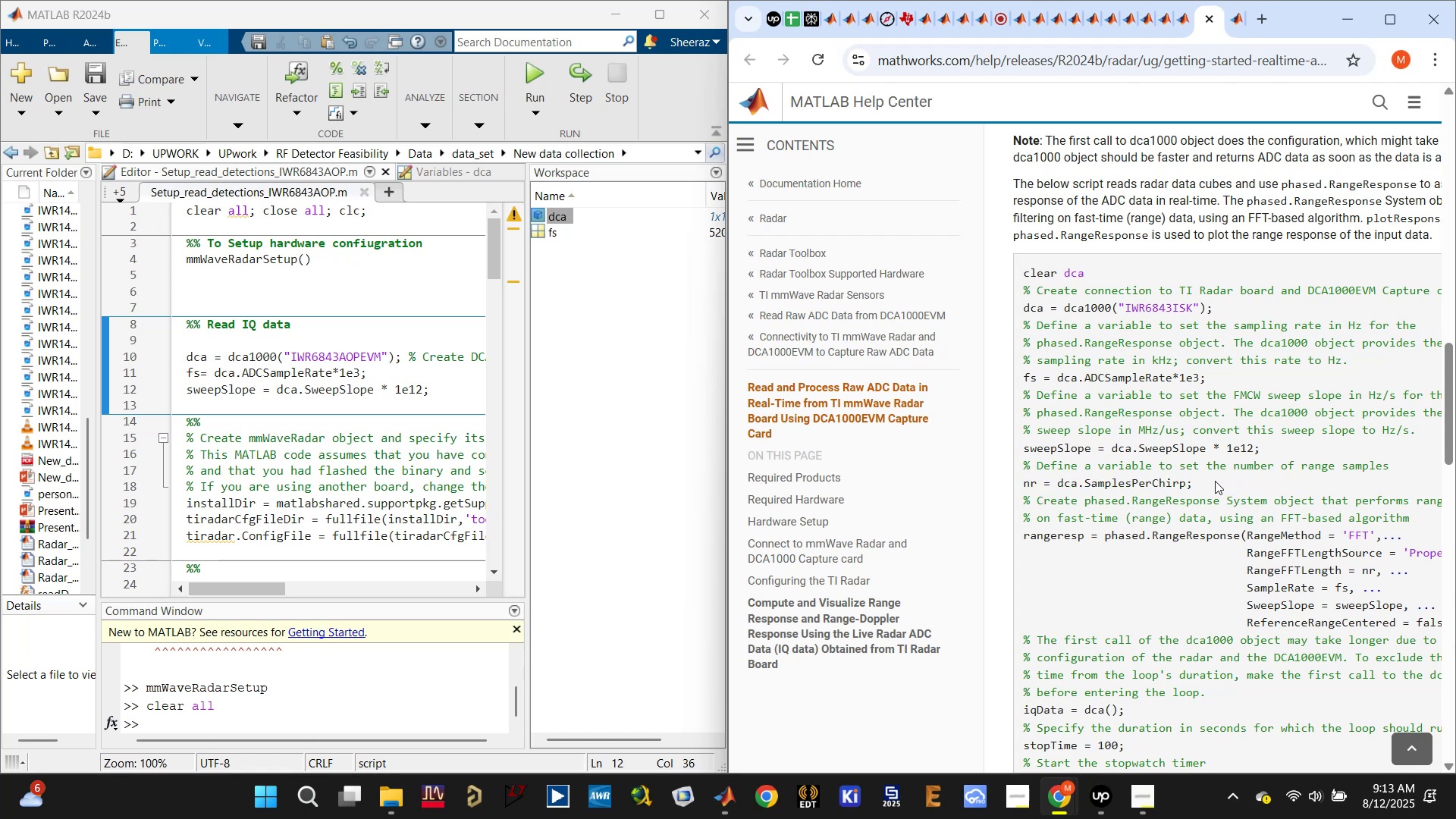 
left_click_drag(start_coordinate=[1210, 481], to_coordinate=[1011, 328])
 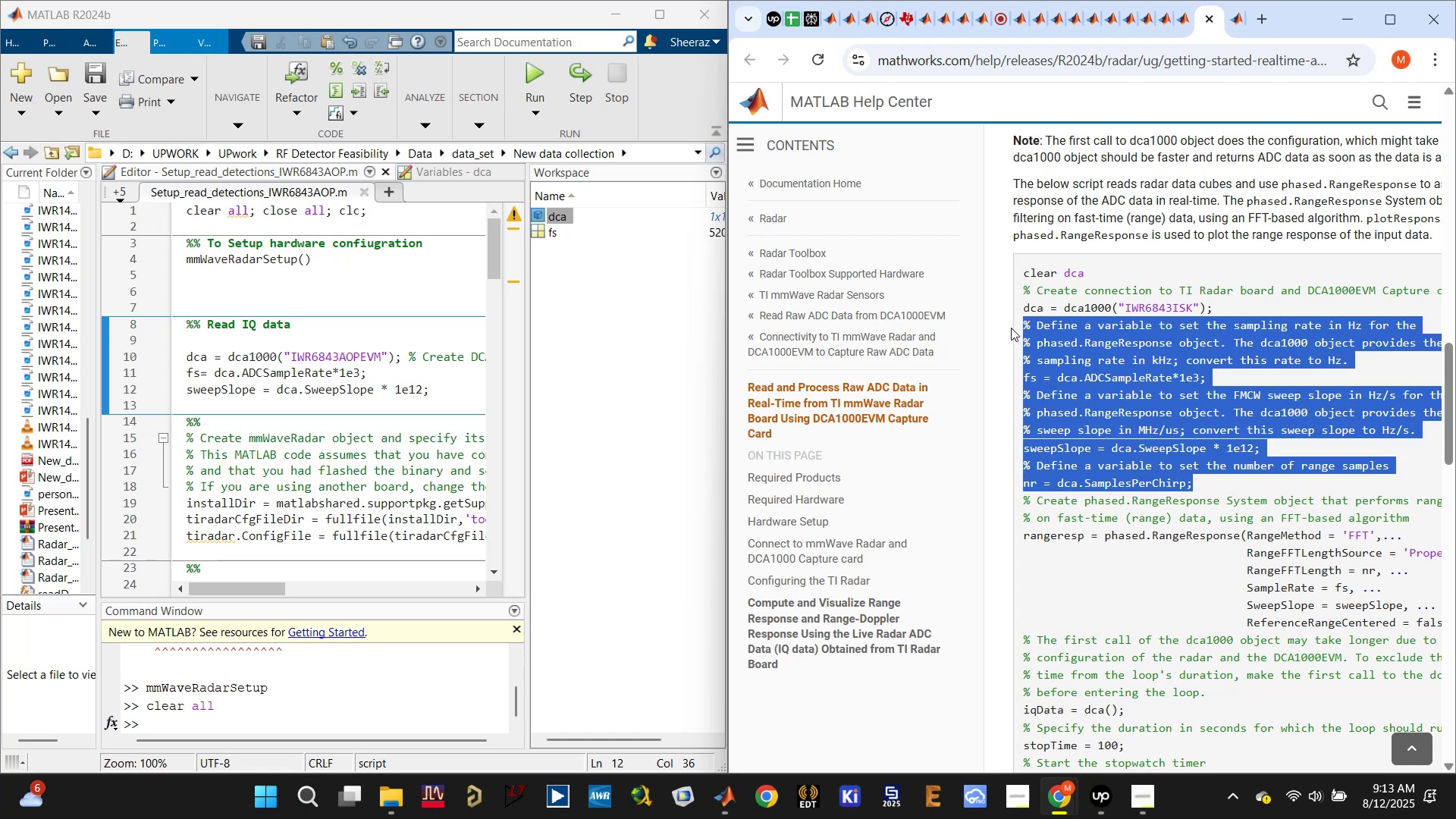 
key(Control+C)
 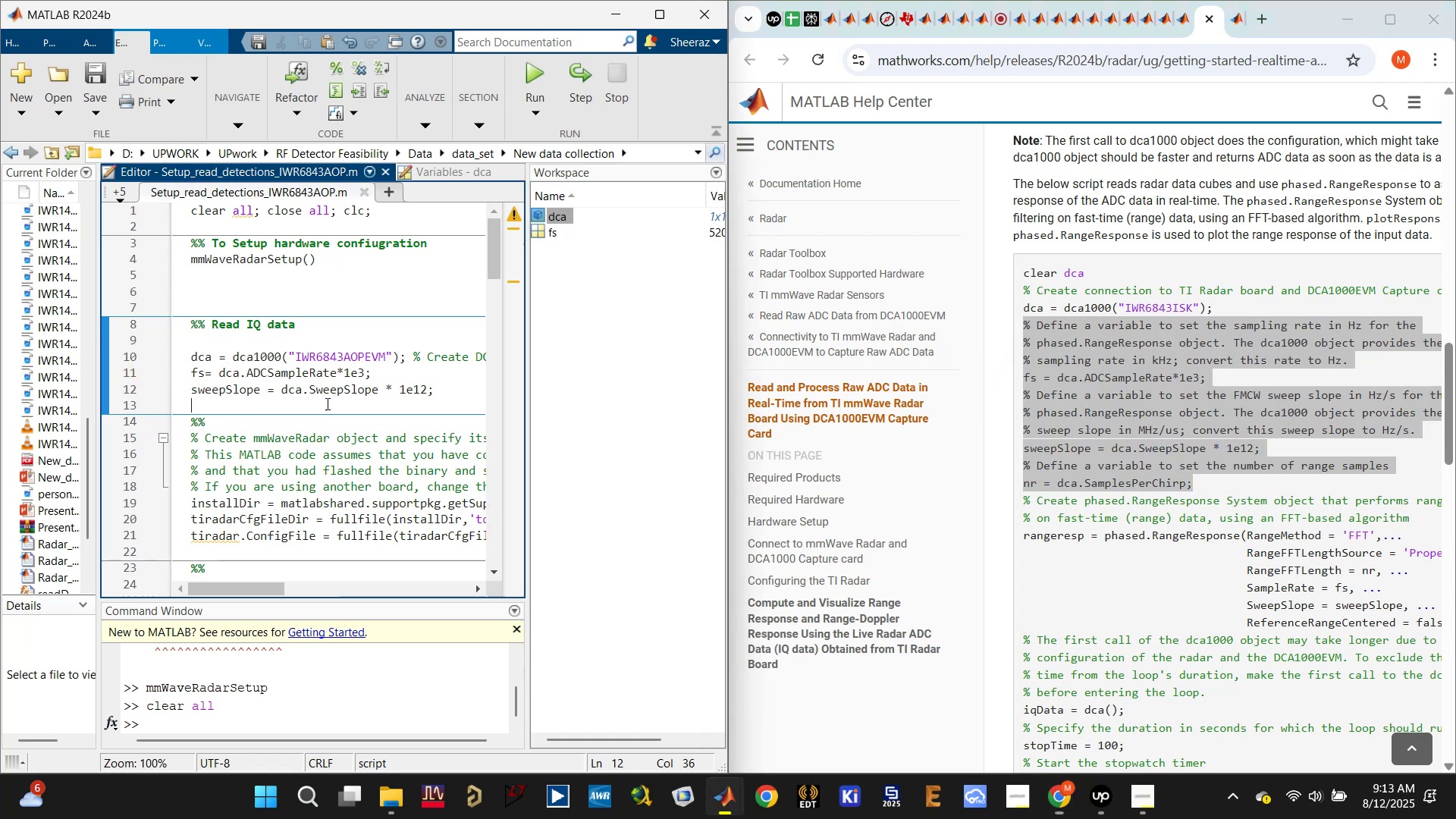 
left_click_drag(start_coordinate=[441, 395], to_coordinate=[165, 370])
 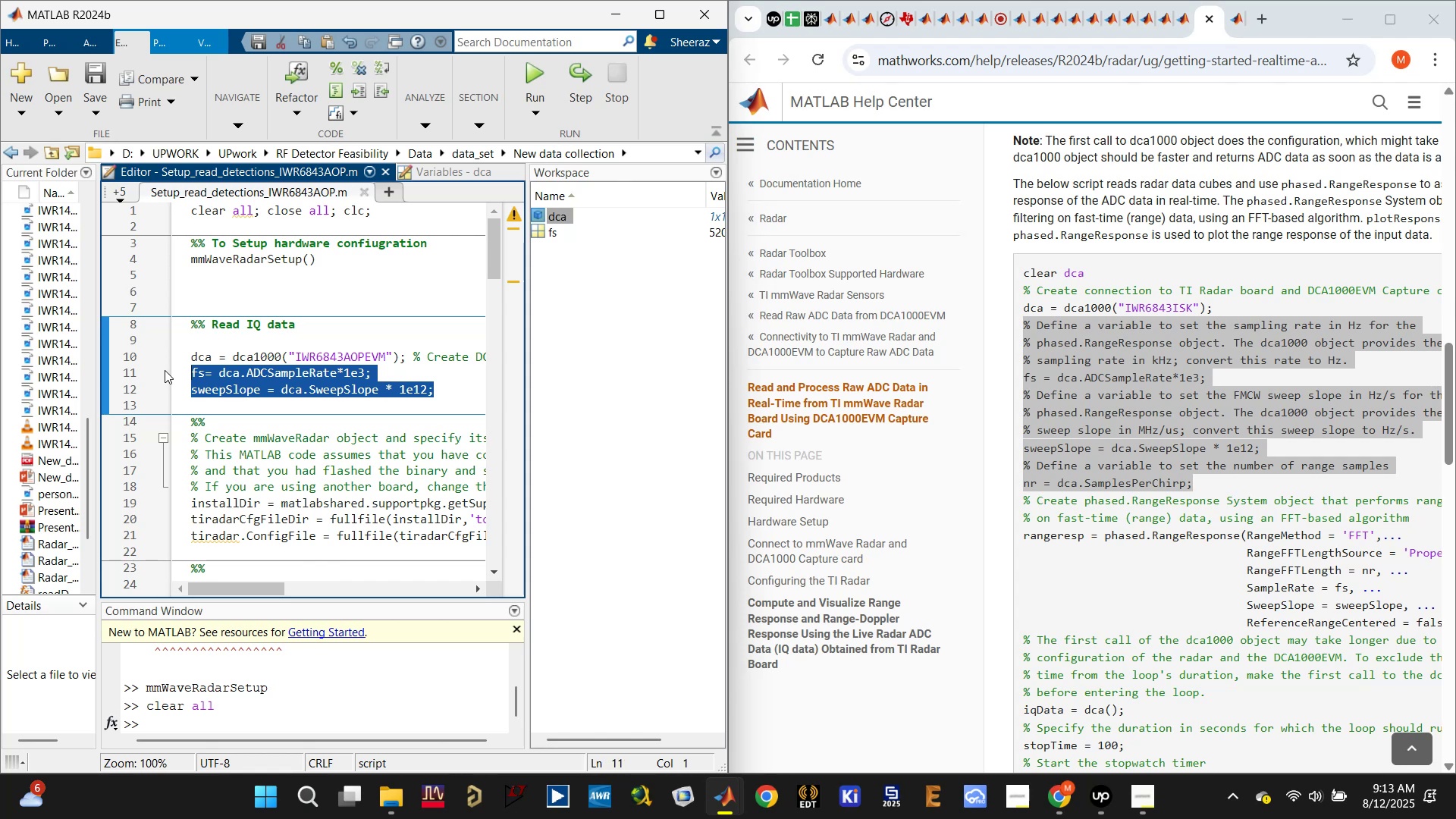 
key(Control+V)
 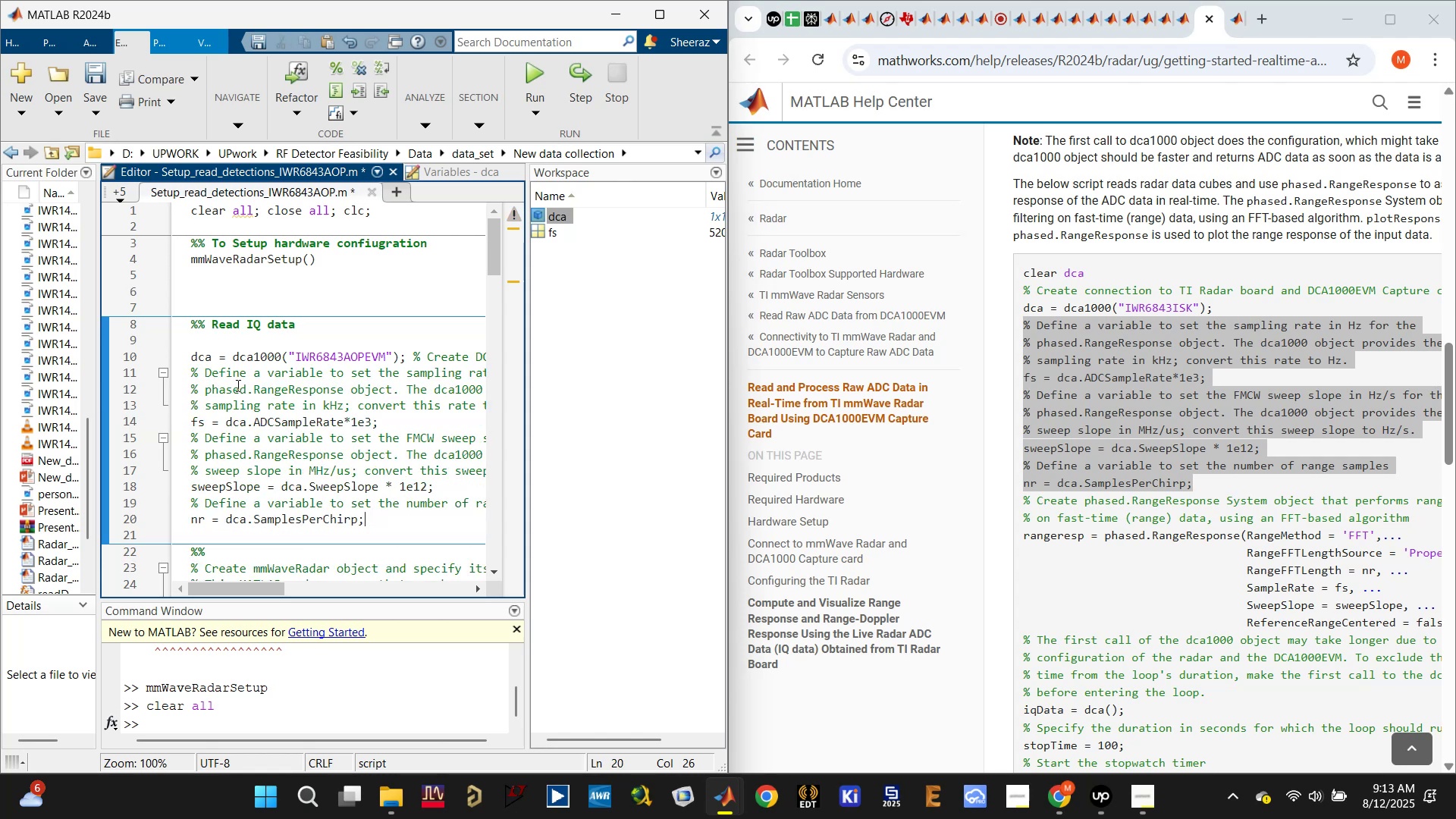 
left_click([253, 380])
 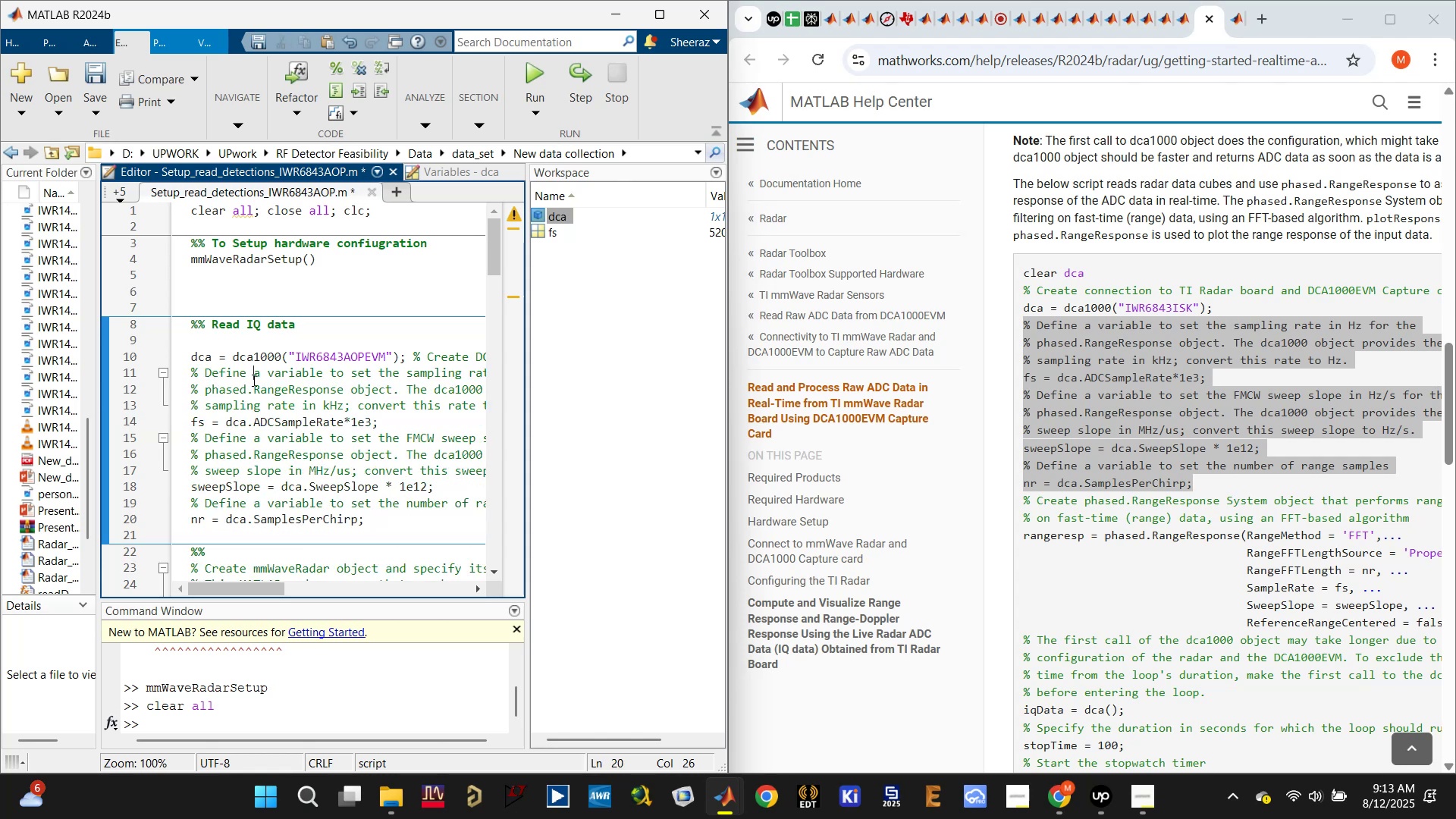 
key(Control+S)
 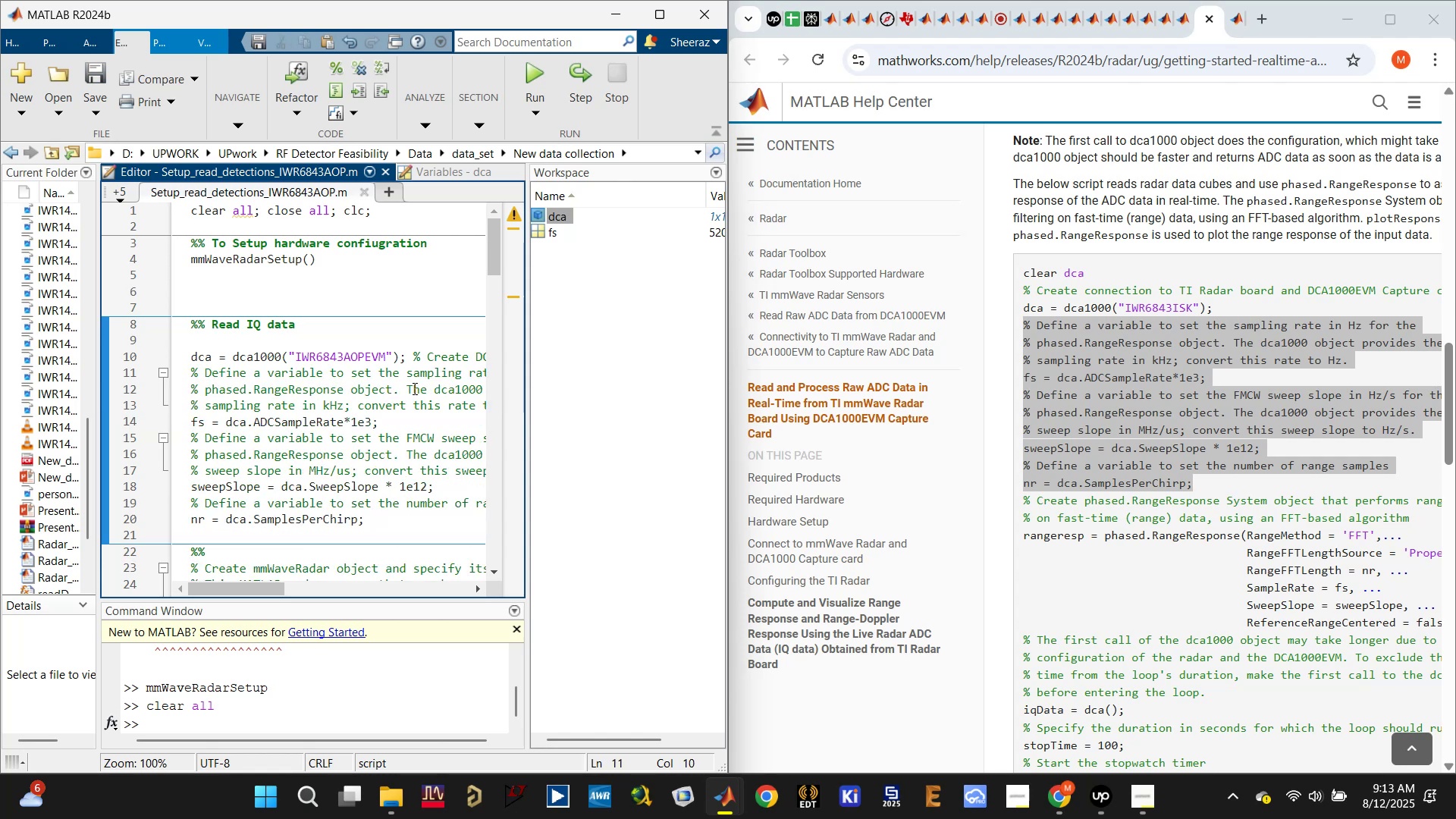 
left_click([390, 377])
 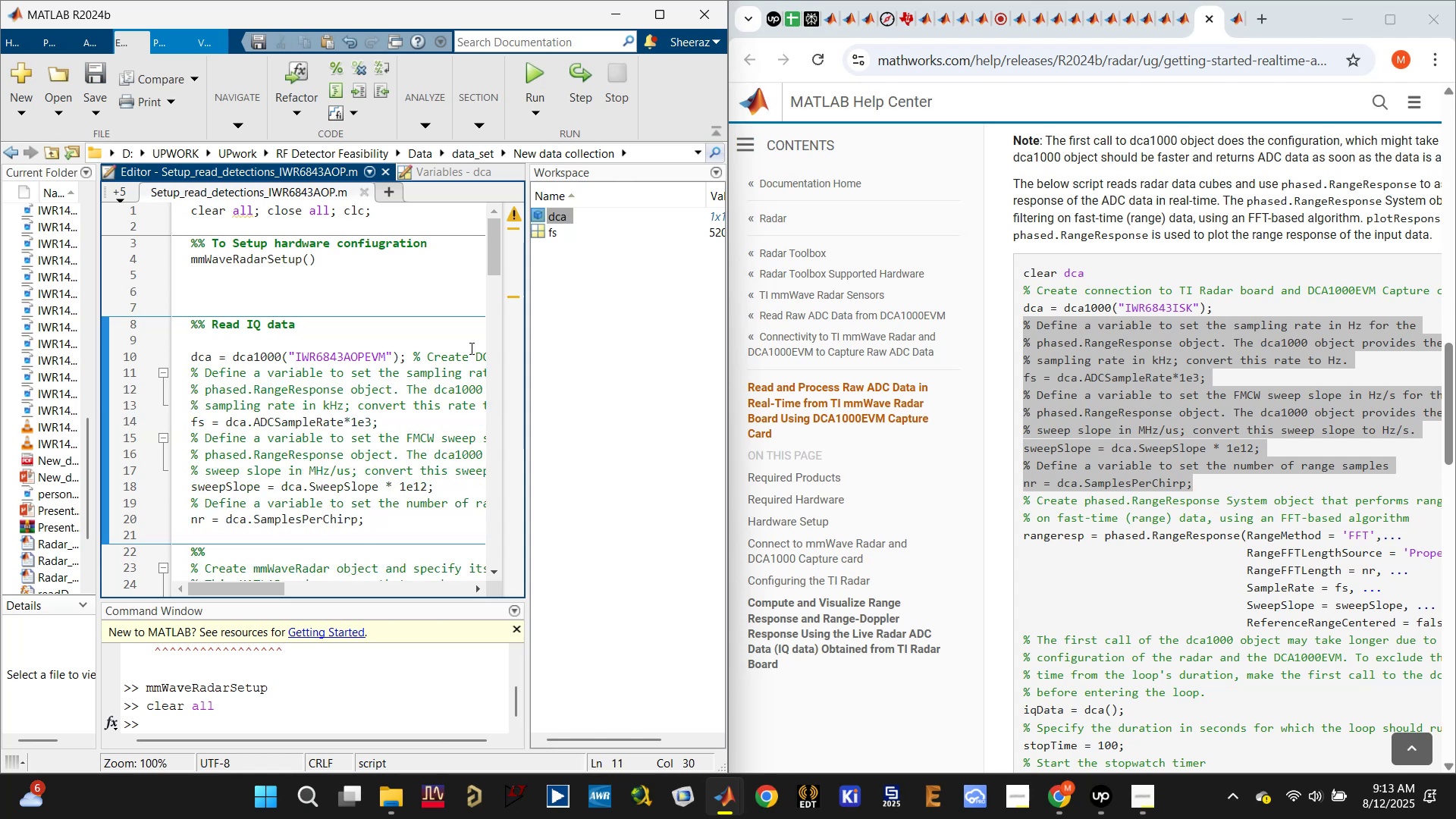 
left_click([432, 432])
 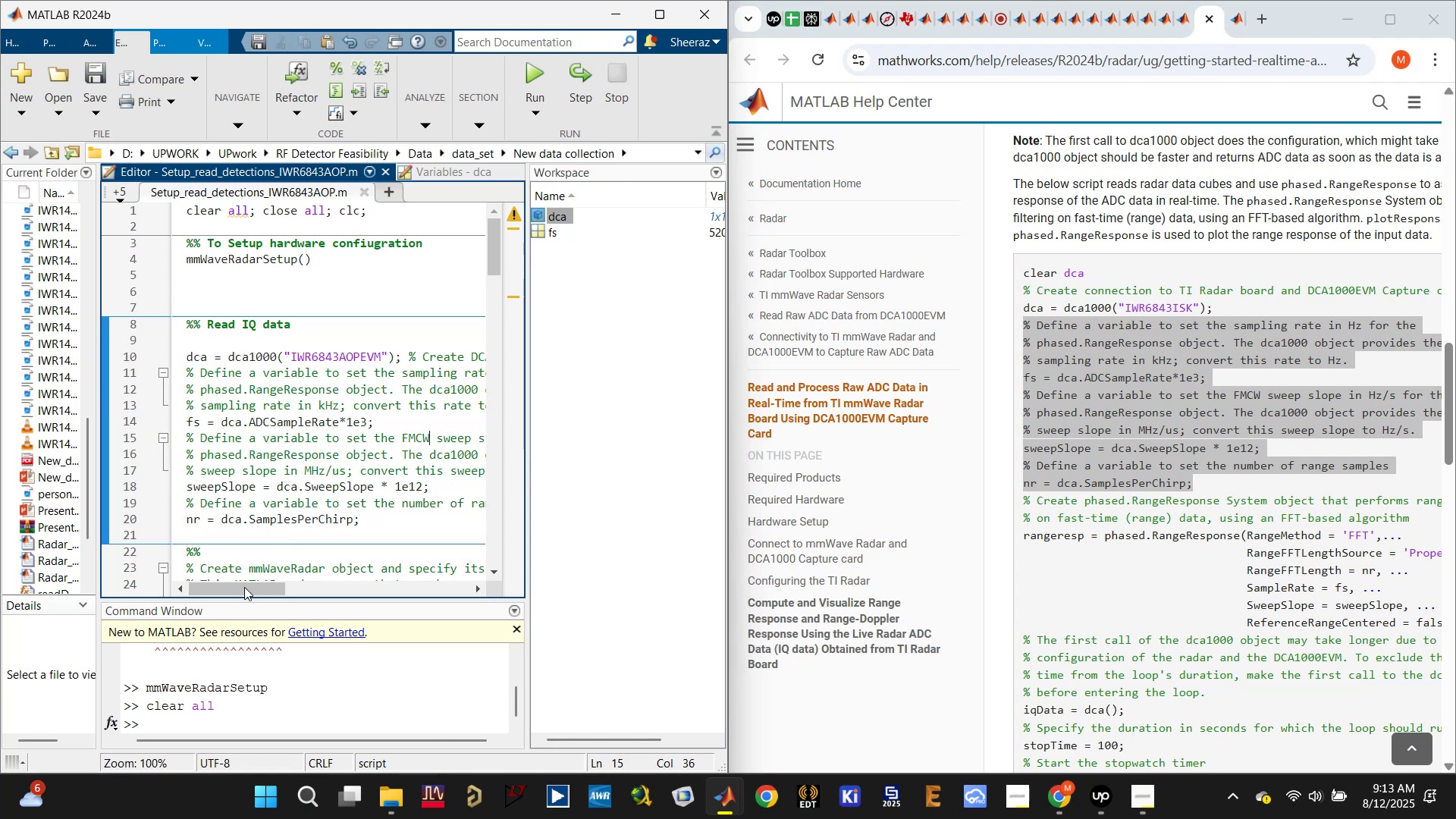 
left_click_drag(start_coordinate=[243, 588], to_coordinate=[180, 559])
 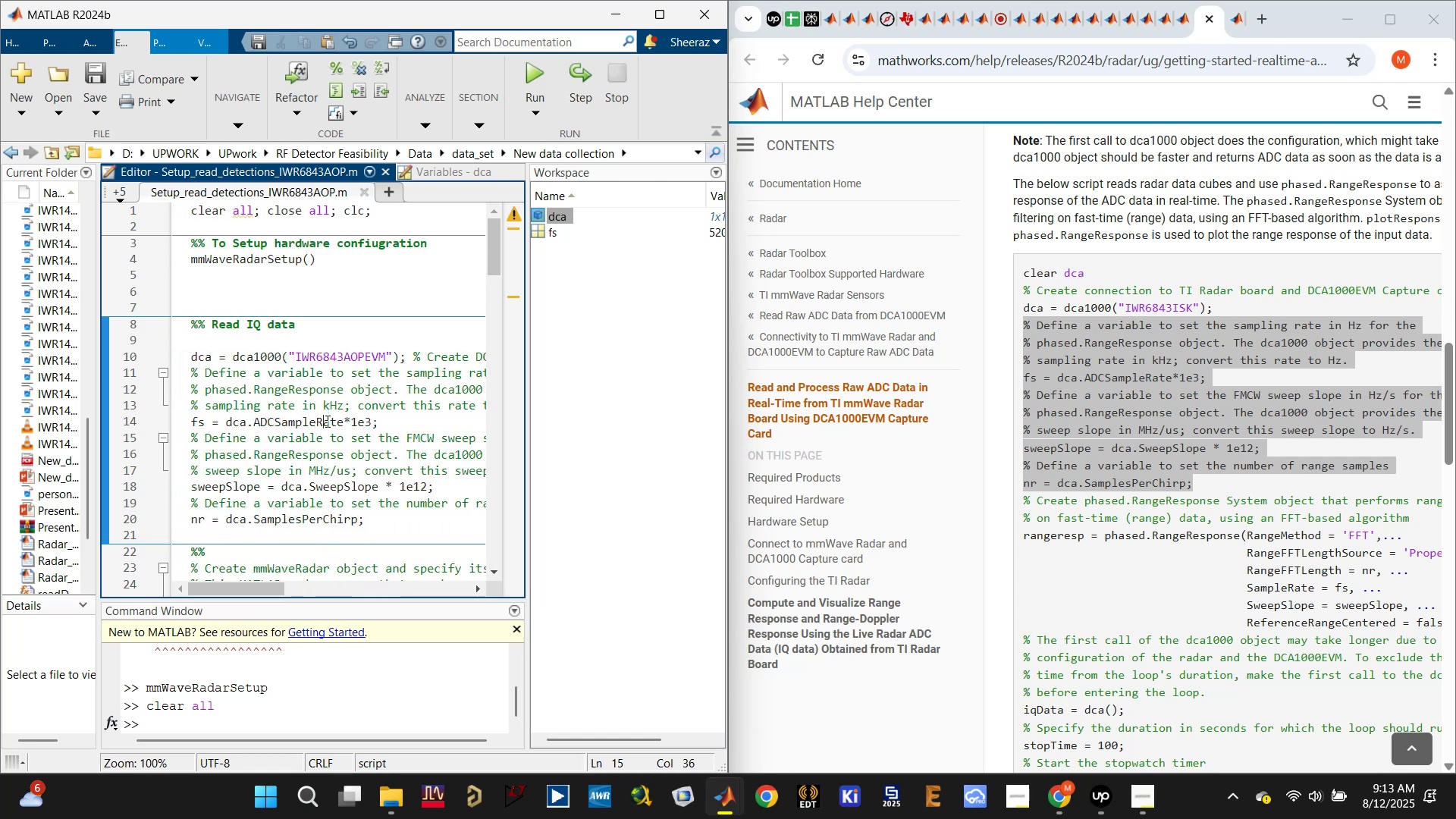 
double_click([303, 466])
 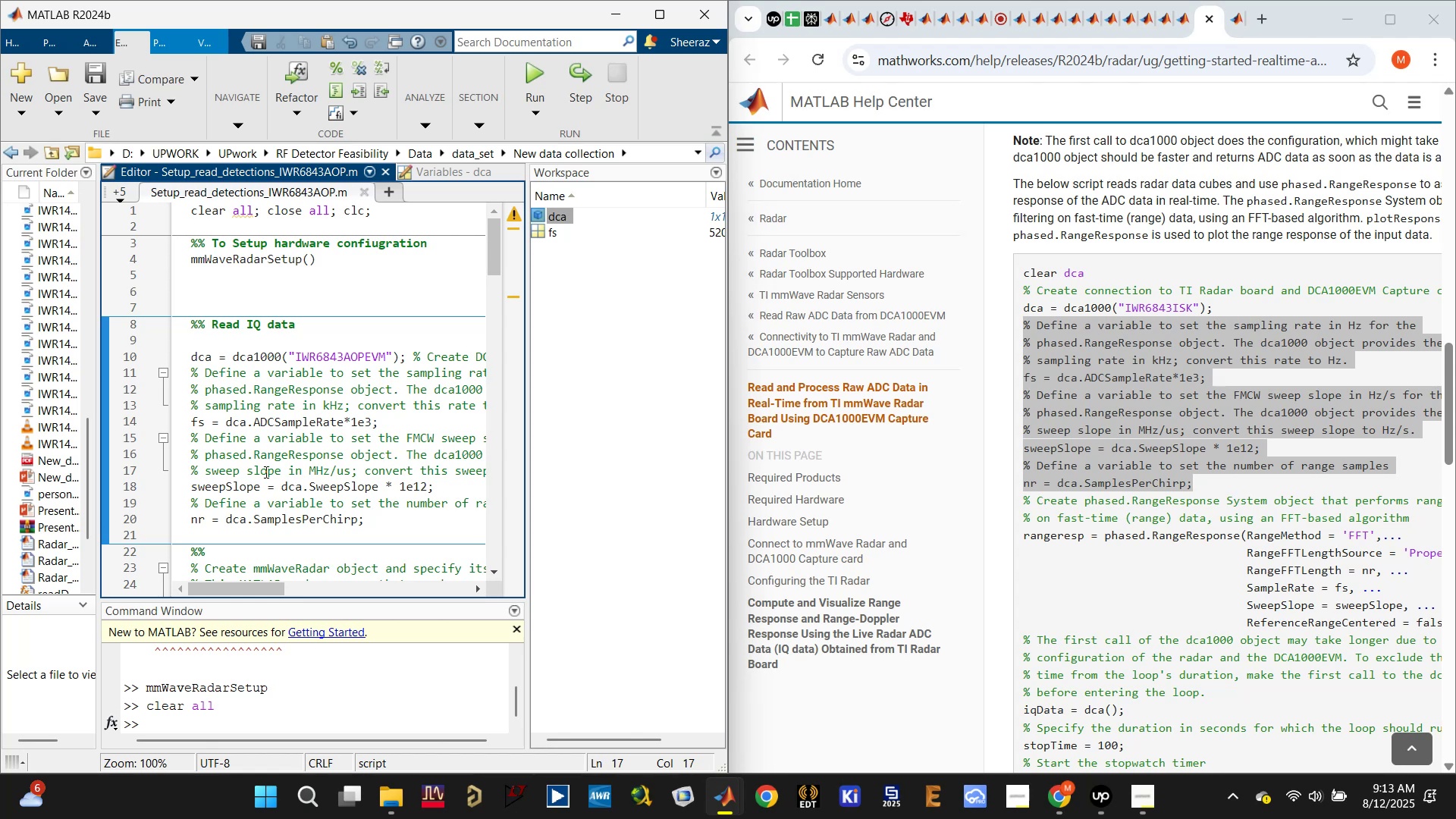 
left_click([214, 484])
 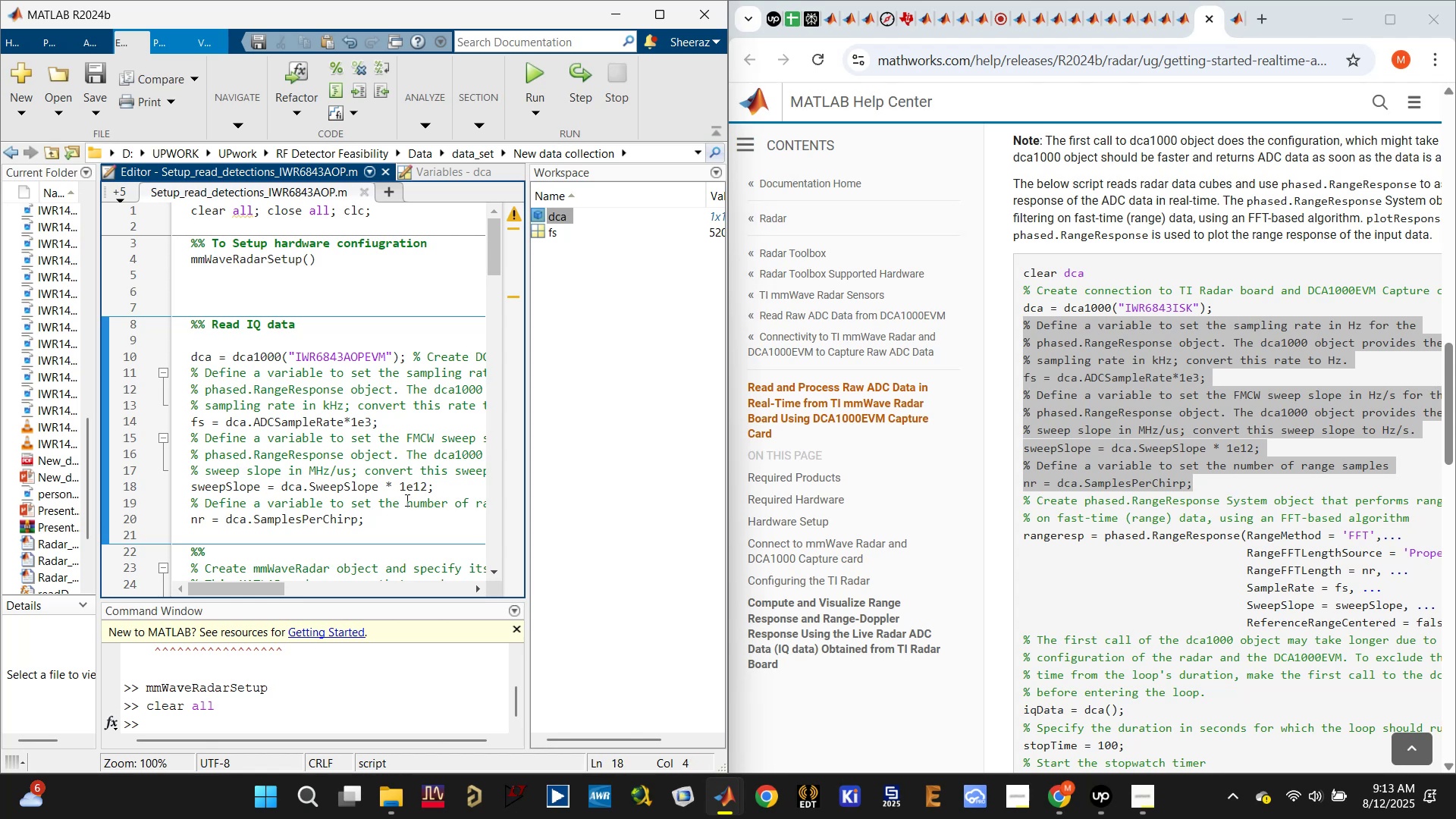 
scroll: coordinate [432, 486], scroll_direction: down, amount: 2.0
 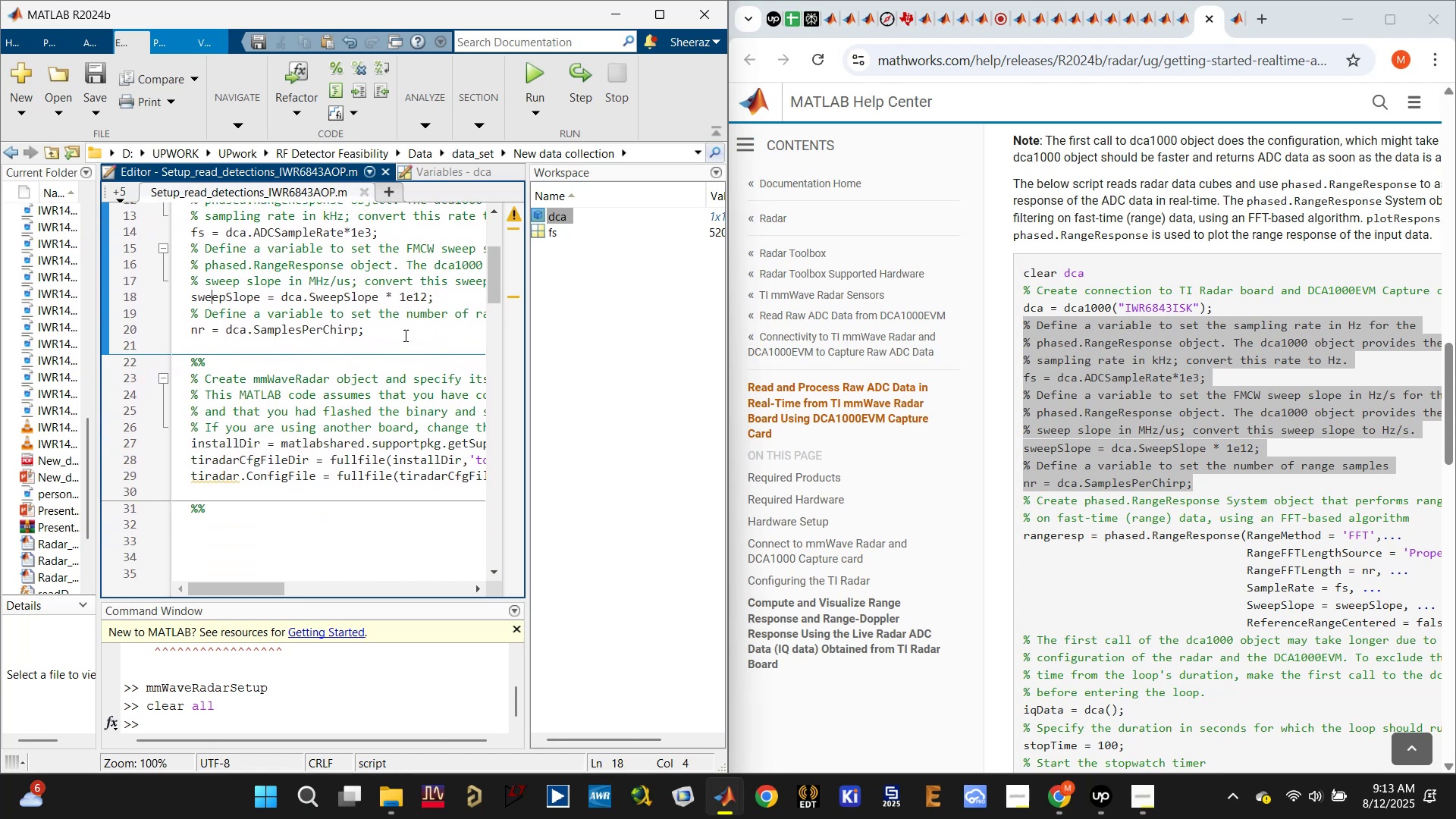 
scroll: coordinate [400, 340], scroll_direction: up, amount: 1.0
 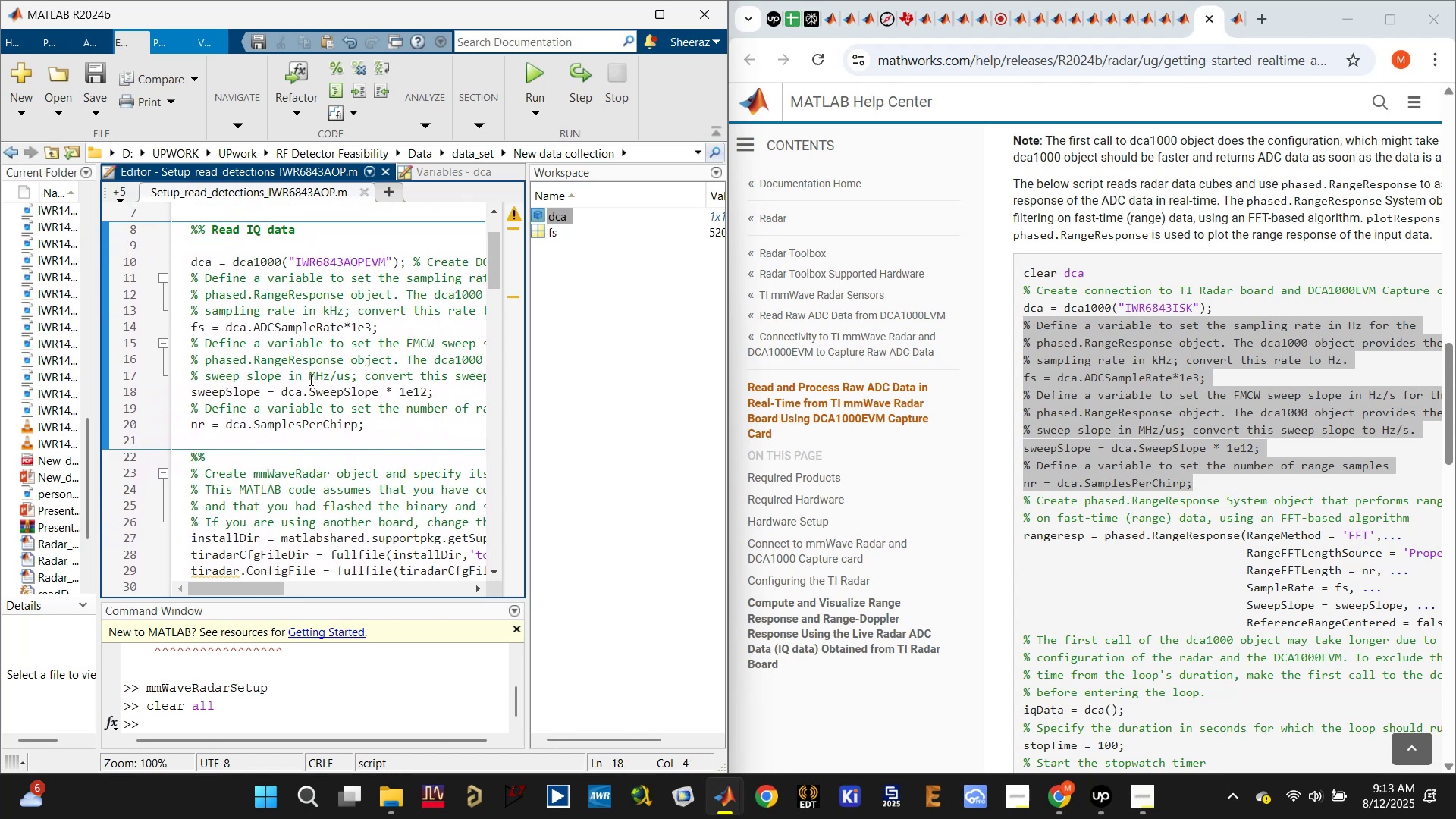 
left_click_drag(start_coordinate=[309, 373], to_coordinate=[350, 377])
 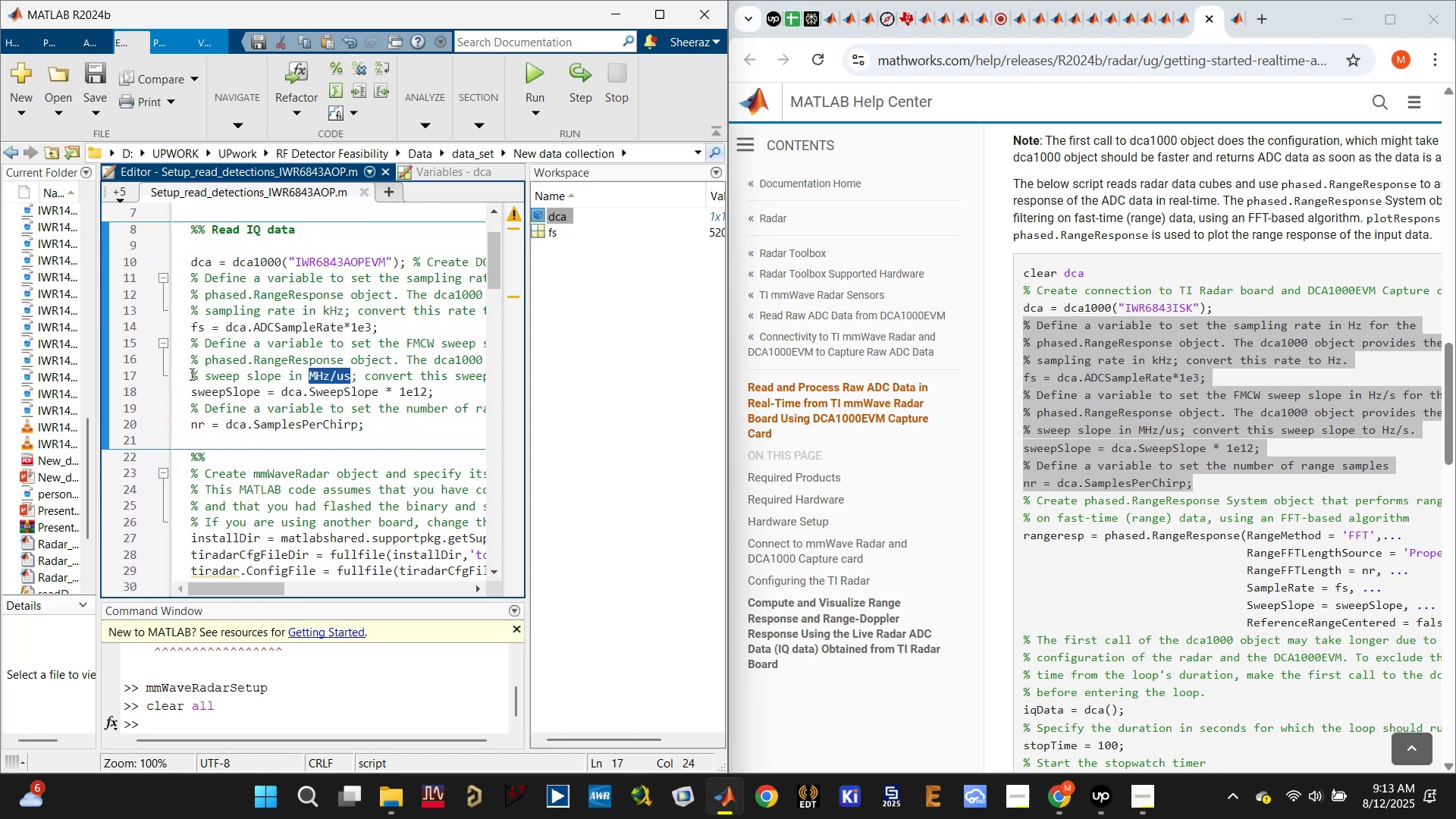 
left_click([199, 377])
 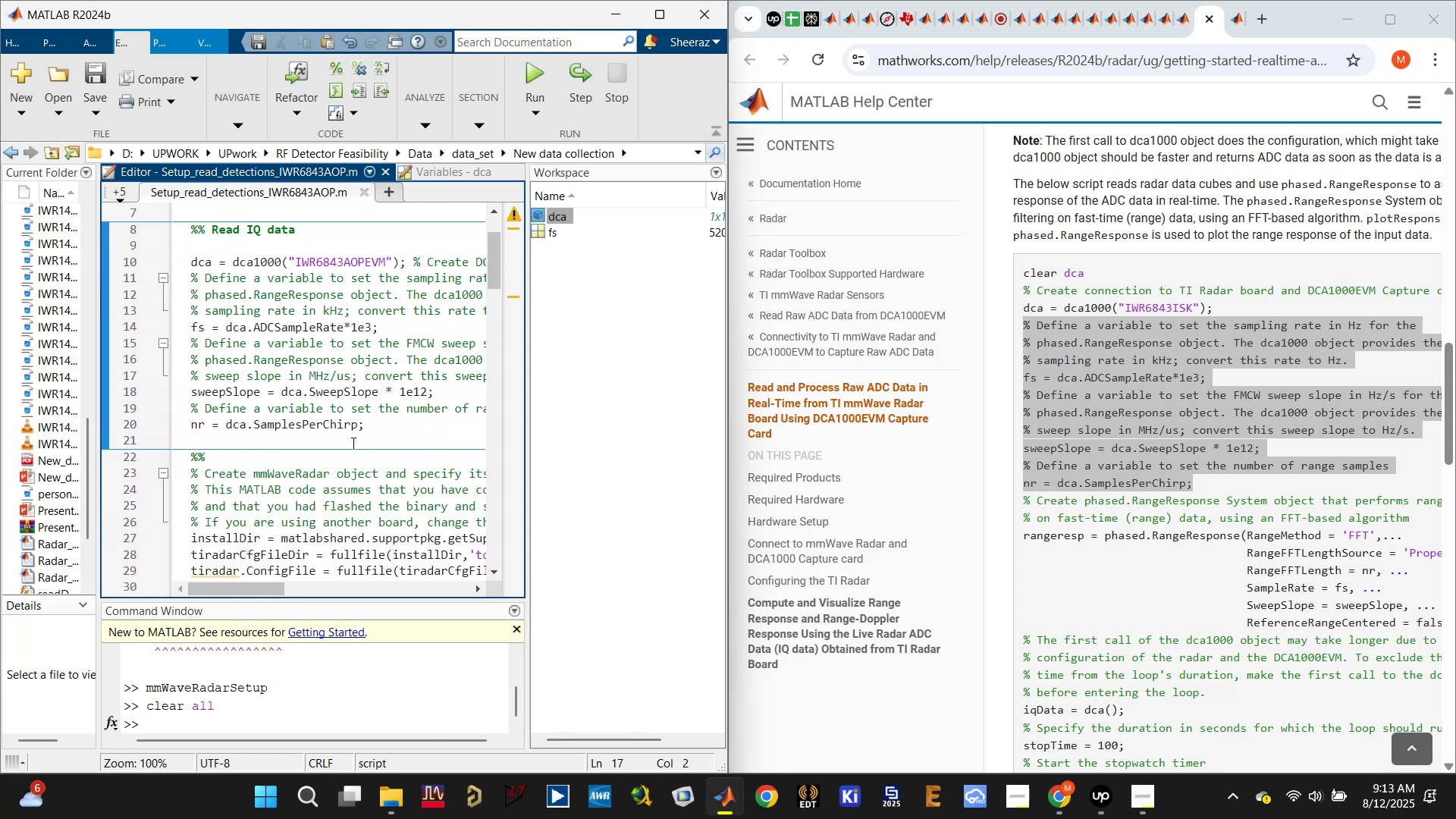 
left_click([368, 428])
 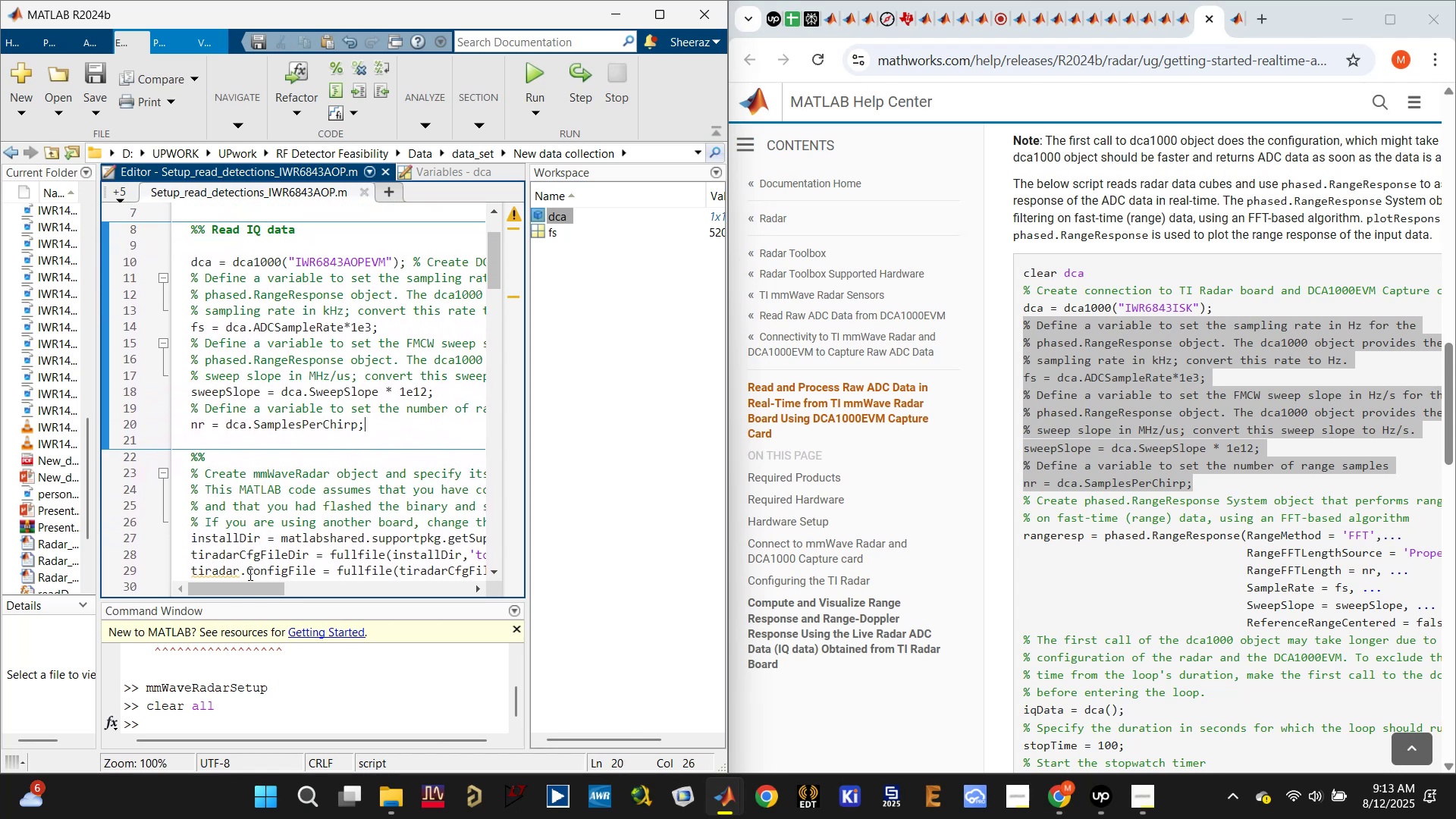 
left_click_drag(start_coordinate=[242, 583], to_coordinate=[202, 585])
 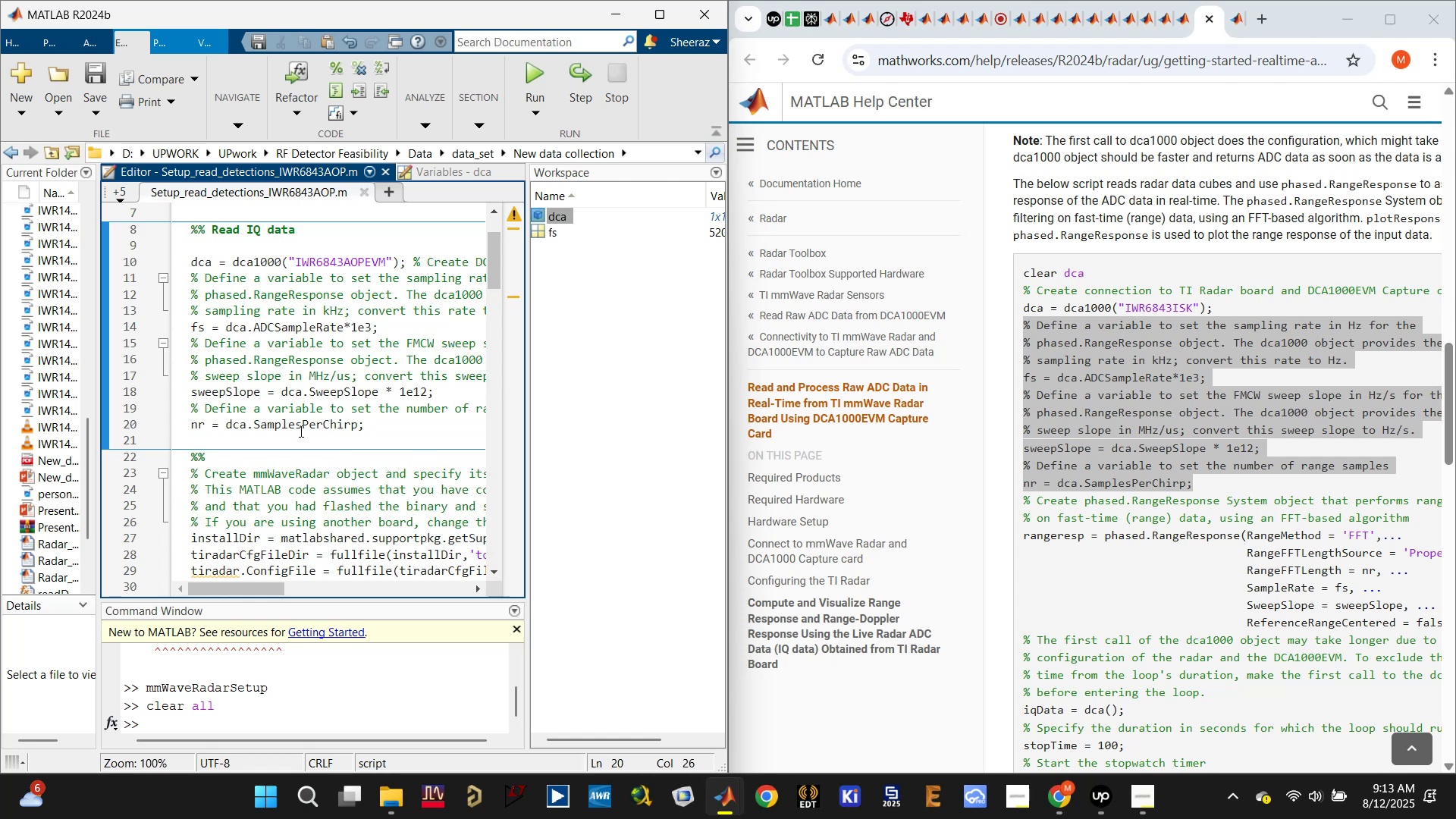 
left_click([303, 420])
 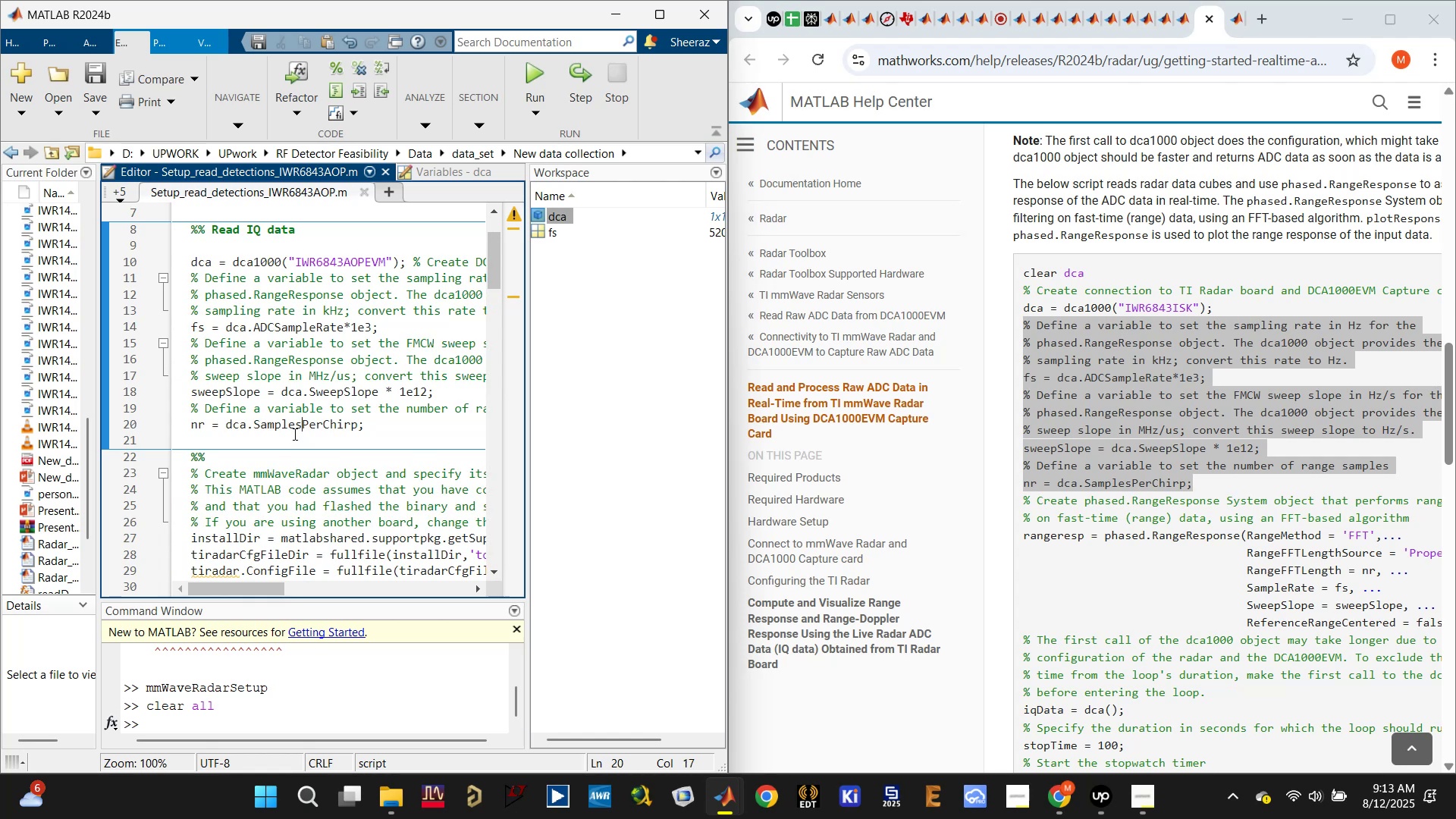 
left_click([293, 435])
 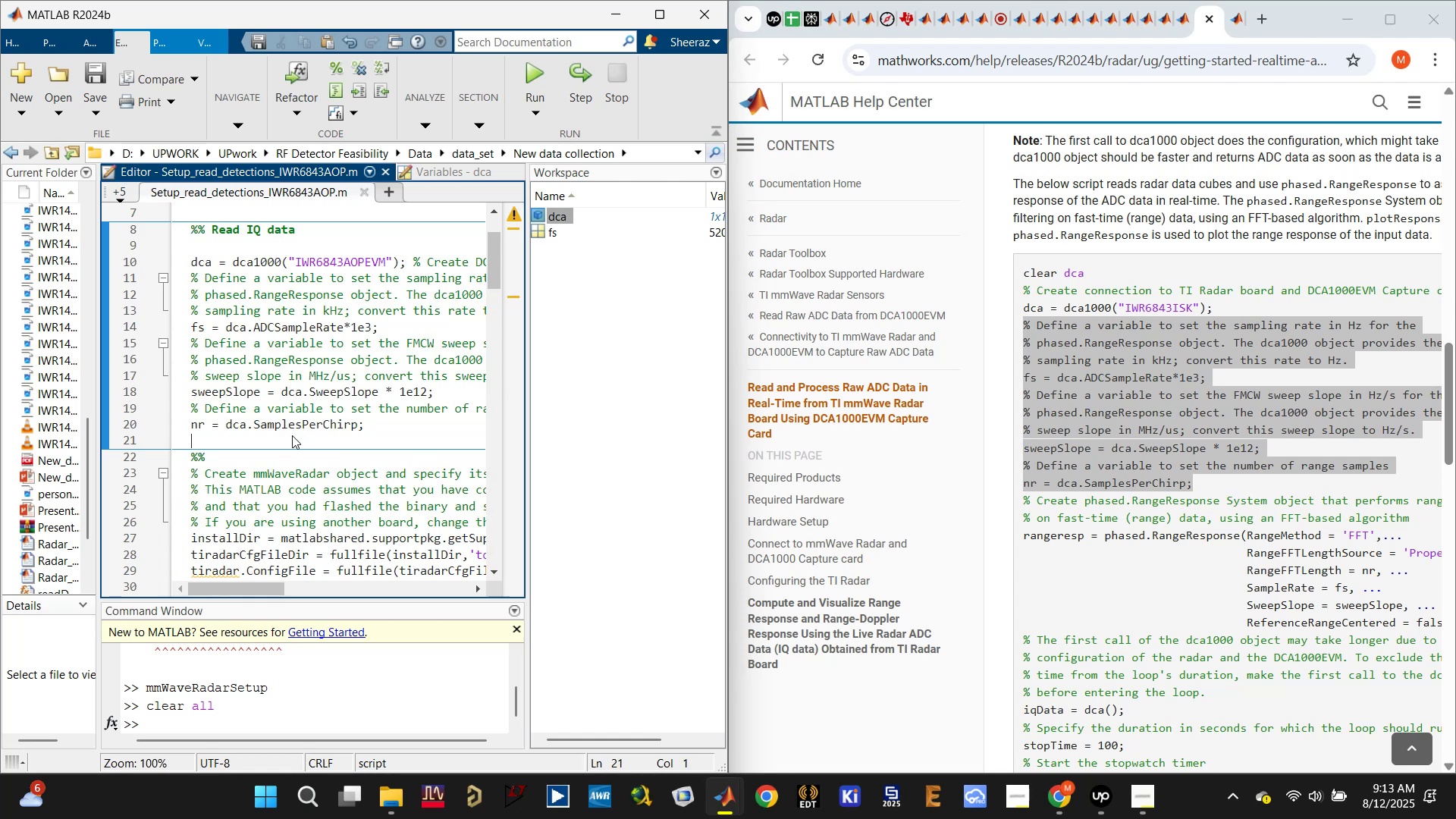 
key(Control+Enter)
 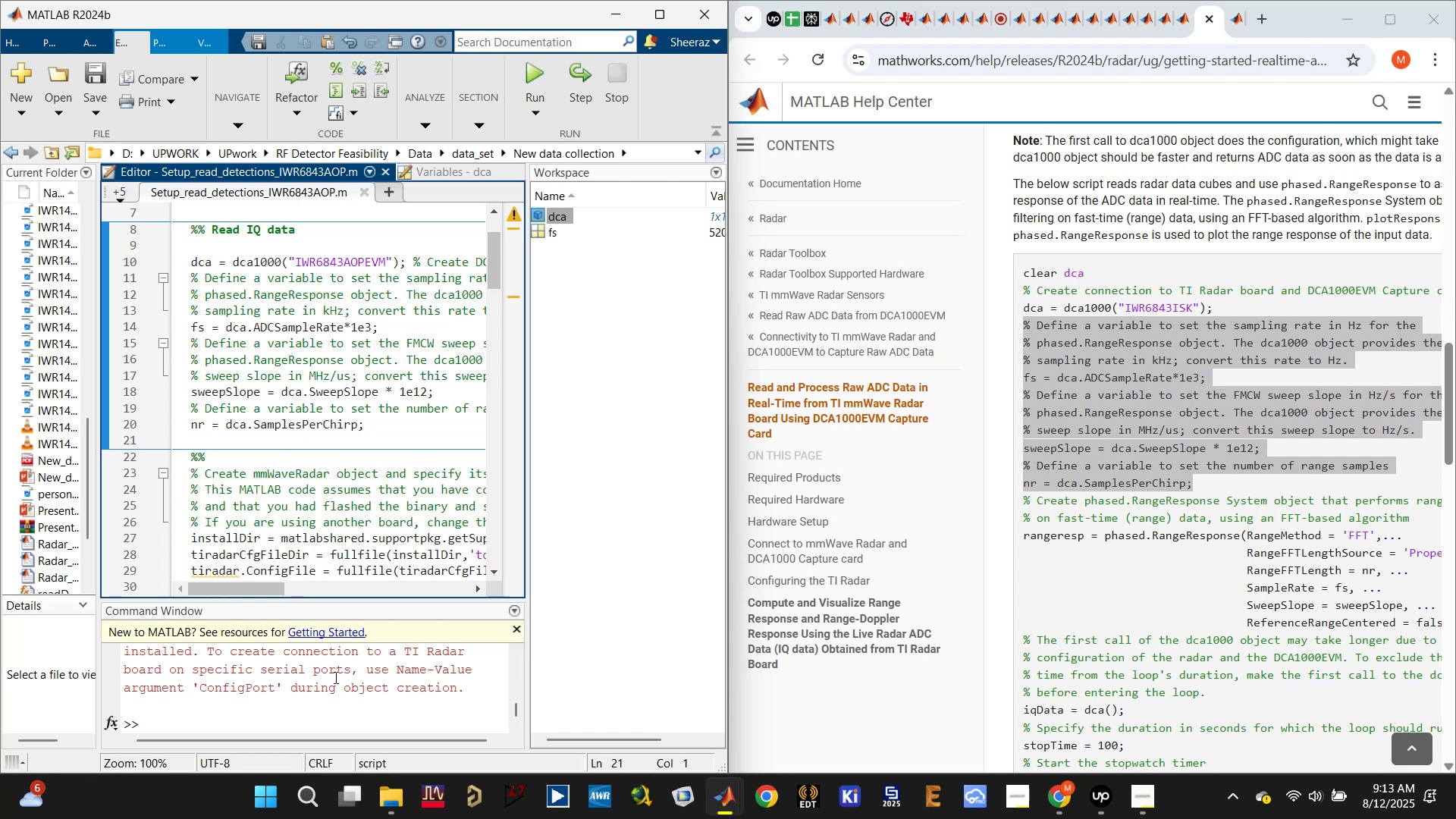 
left_click([289, 728])
 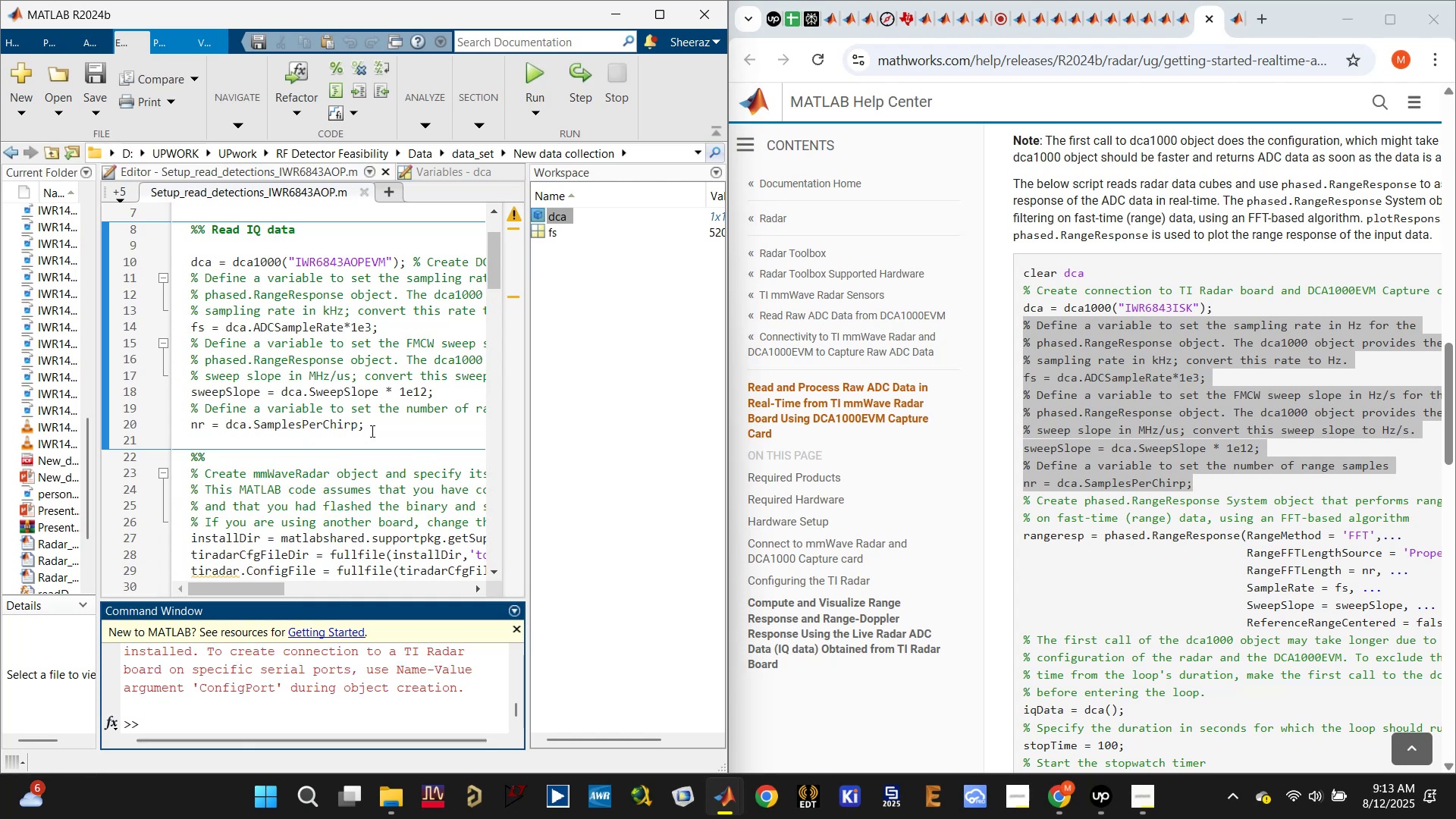 
left_click([375, 431])
 